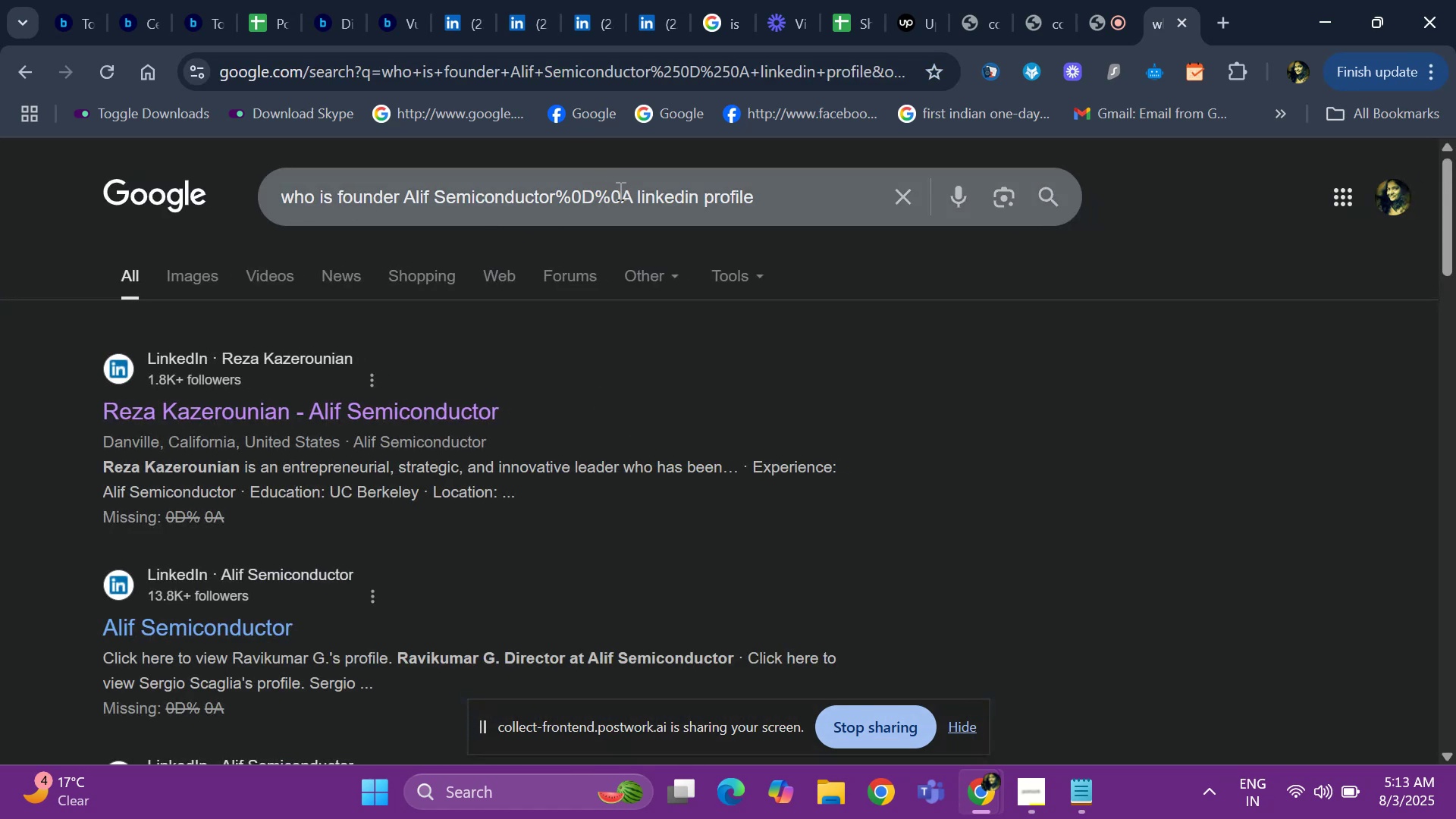 
left_click_drag(start_coordinate=[635, 193], to_coordinate=[581, 194])
 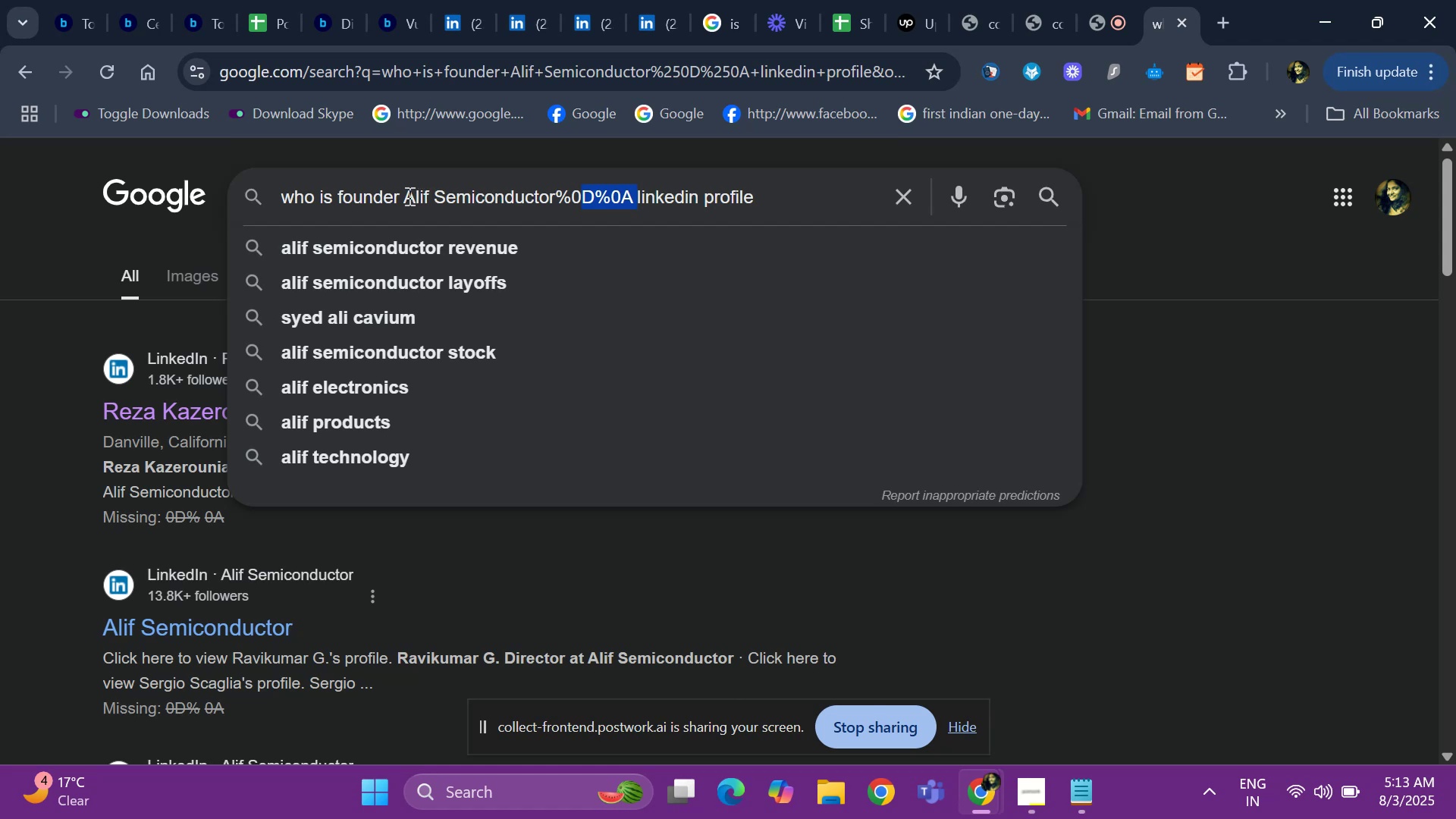 
left_click_drag(start_coordinate=[405, 197], to_coordinate=[636, 207])
 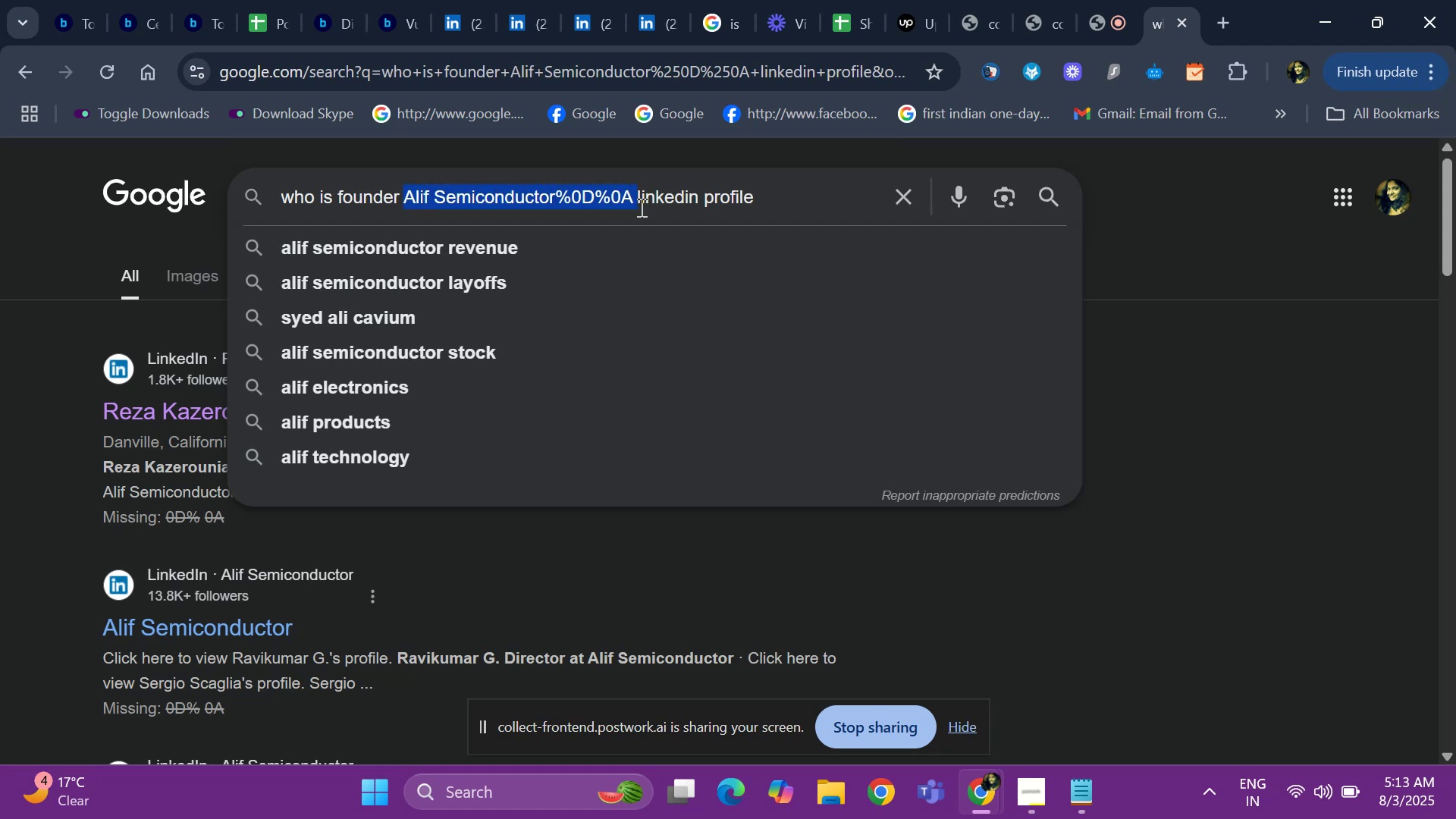 
key(Backspace)
 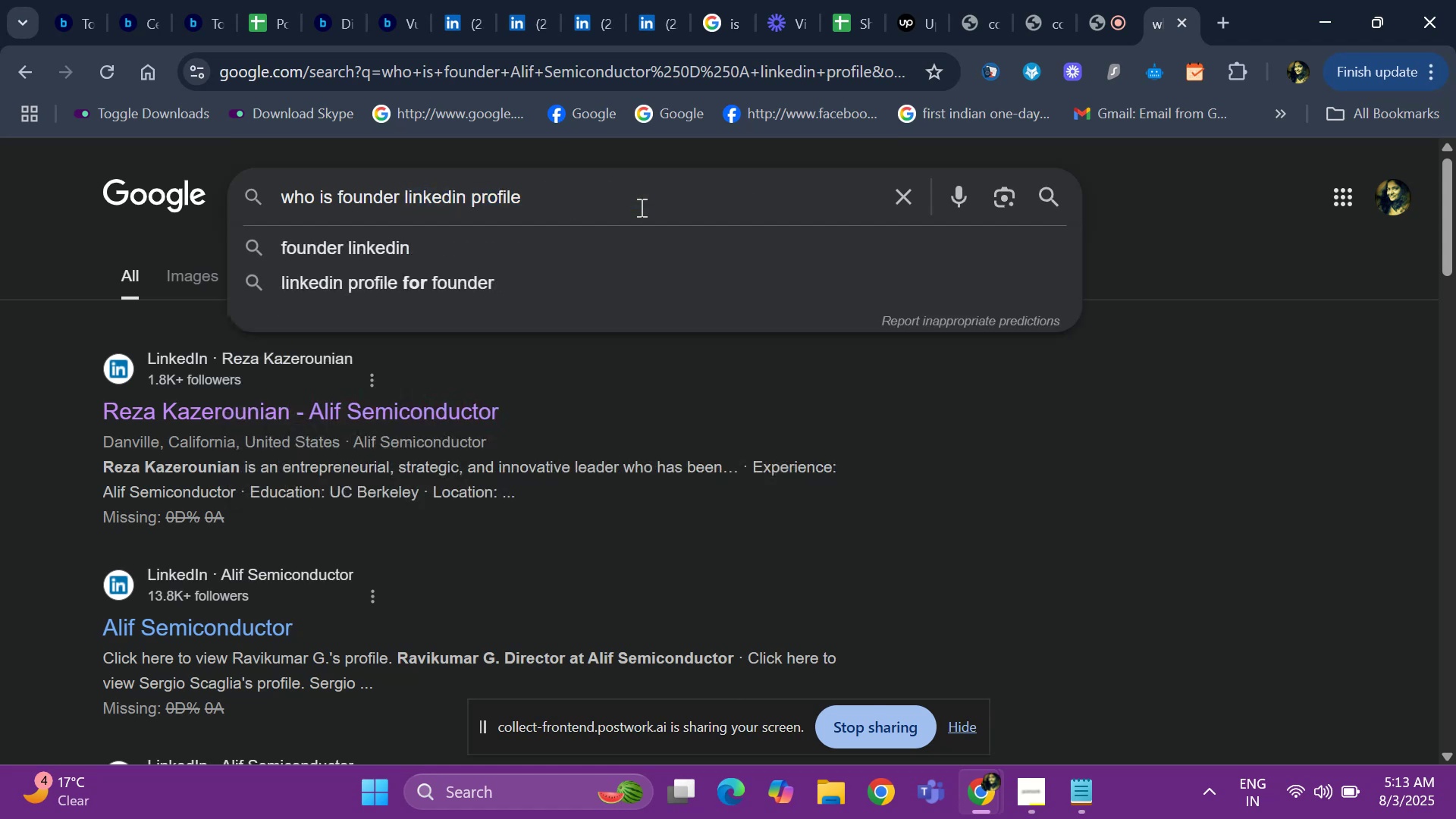 
key(Space)
 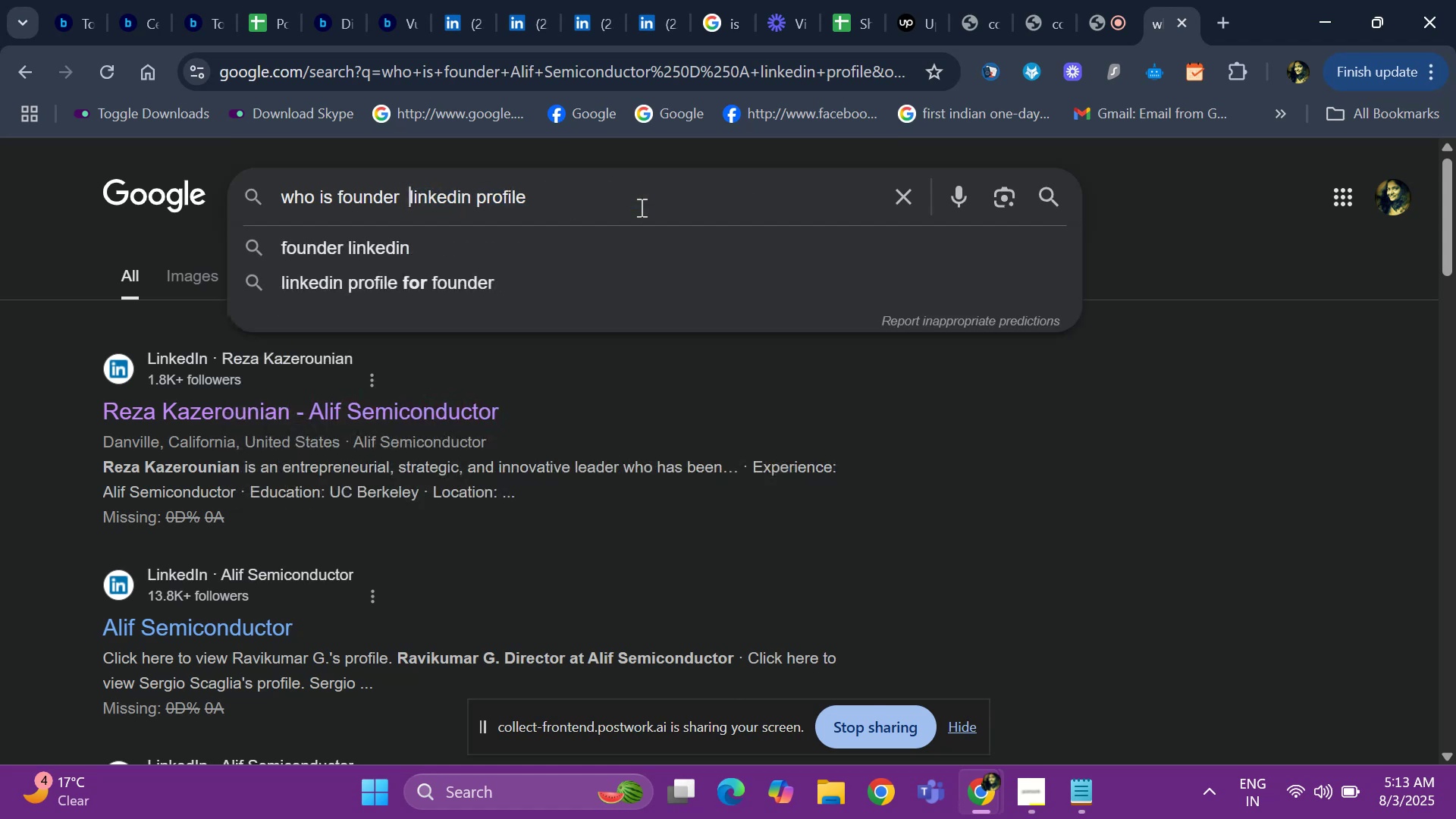 
key(Control+ControlLeft)
 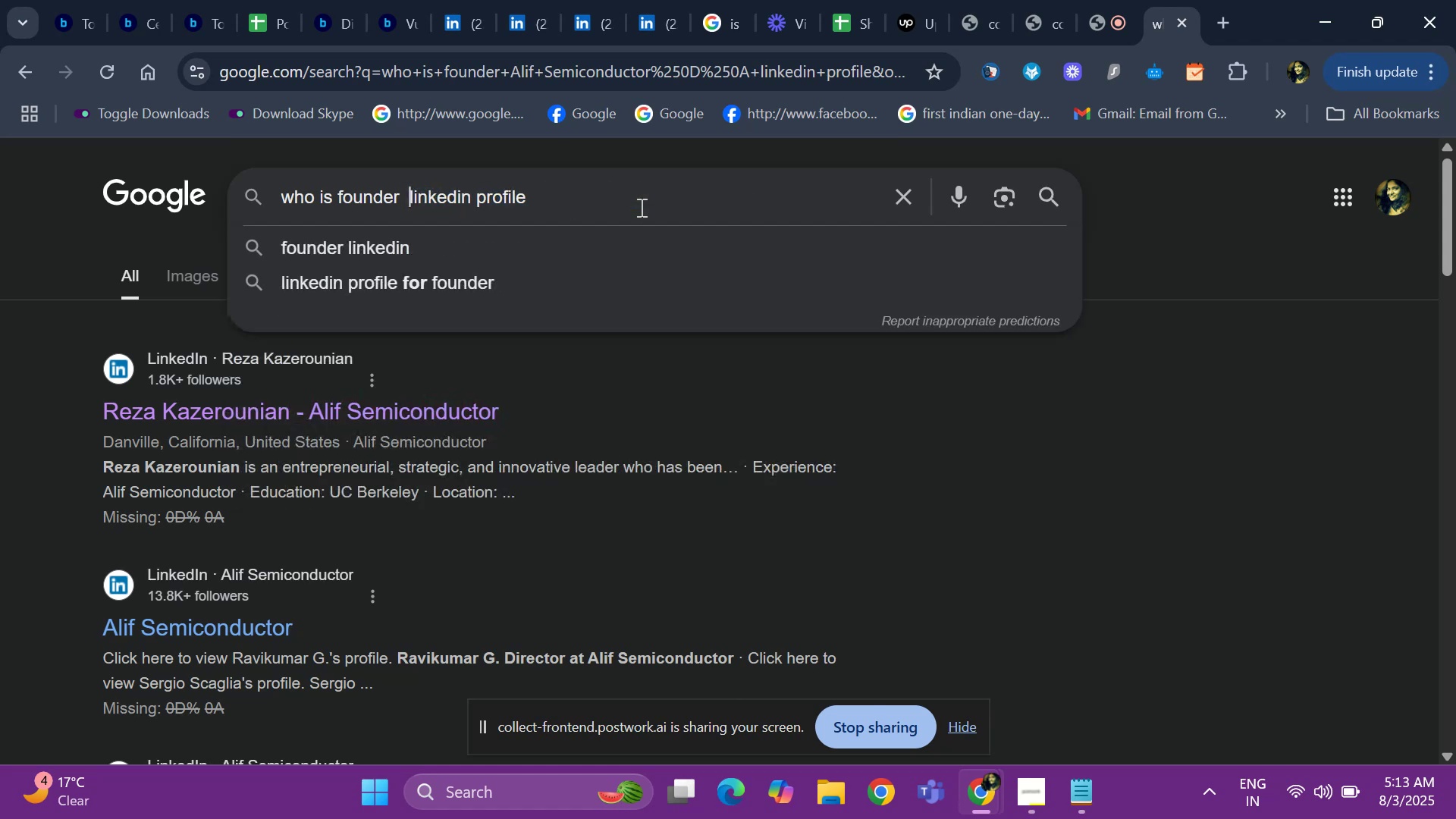 
key(Control+V)
 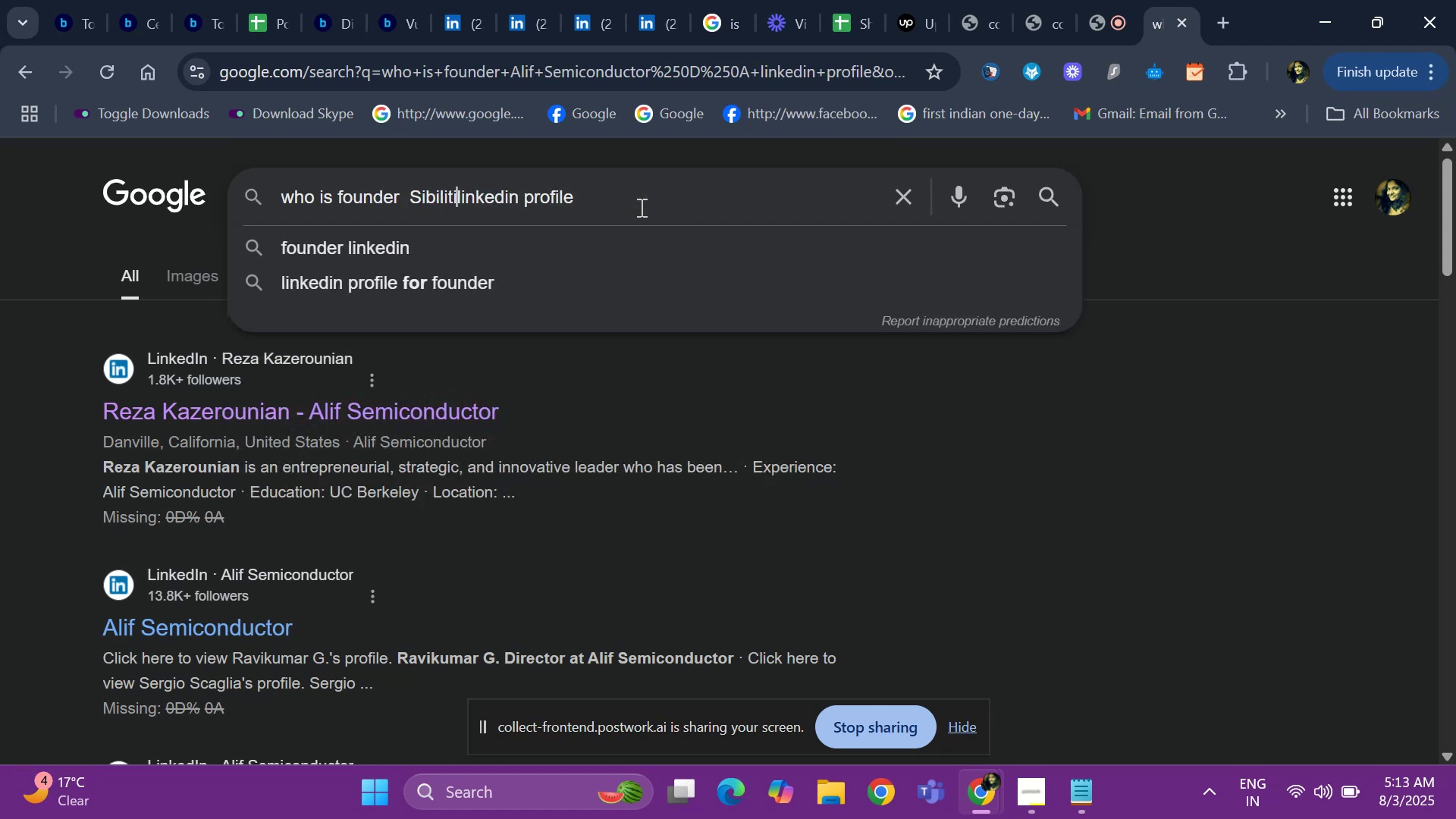 
key(Space)
 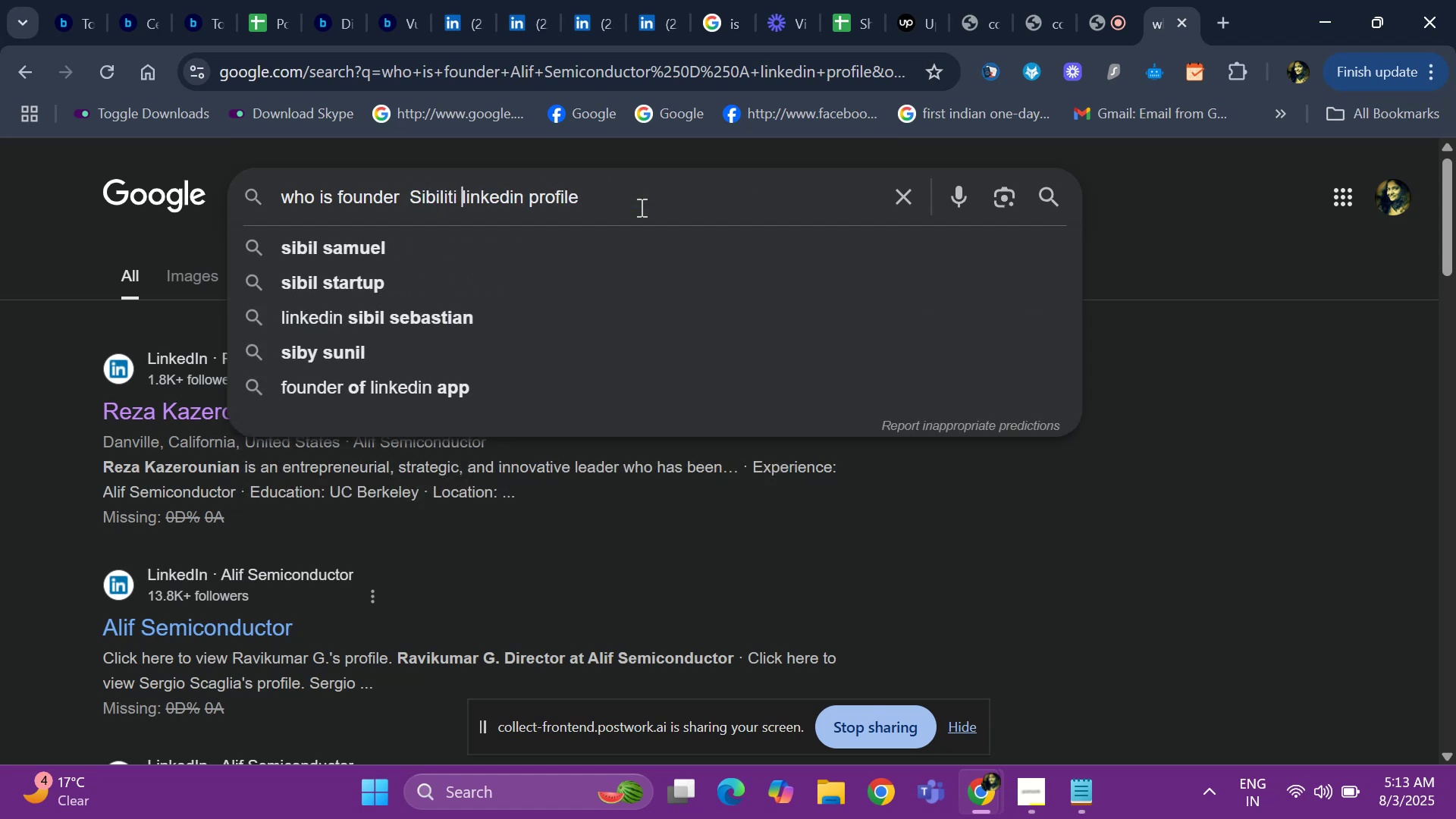 
key(Enter)
 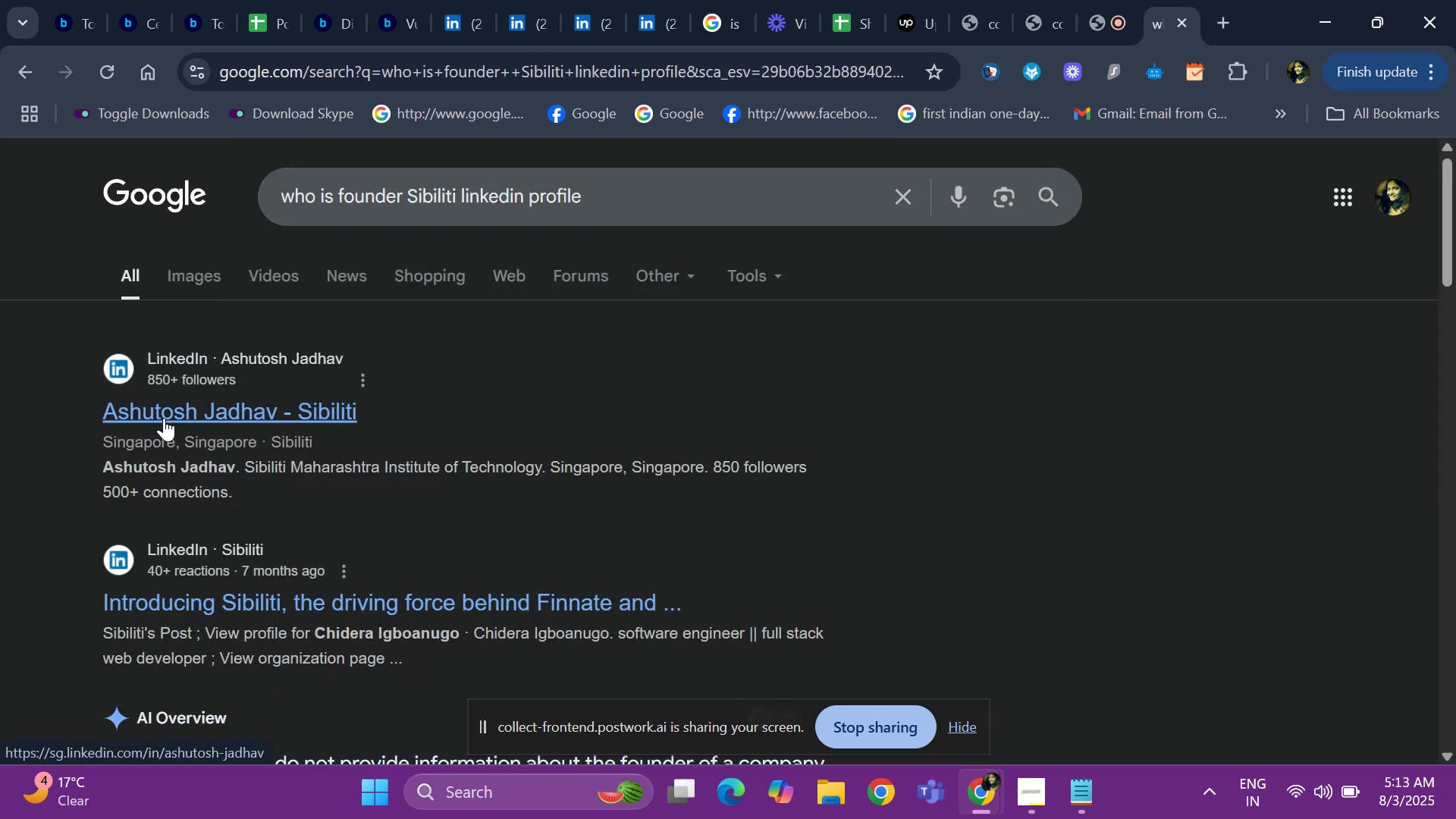 
wait(5.03)
 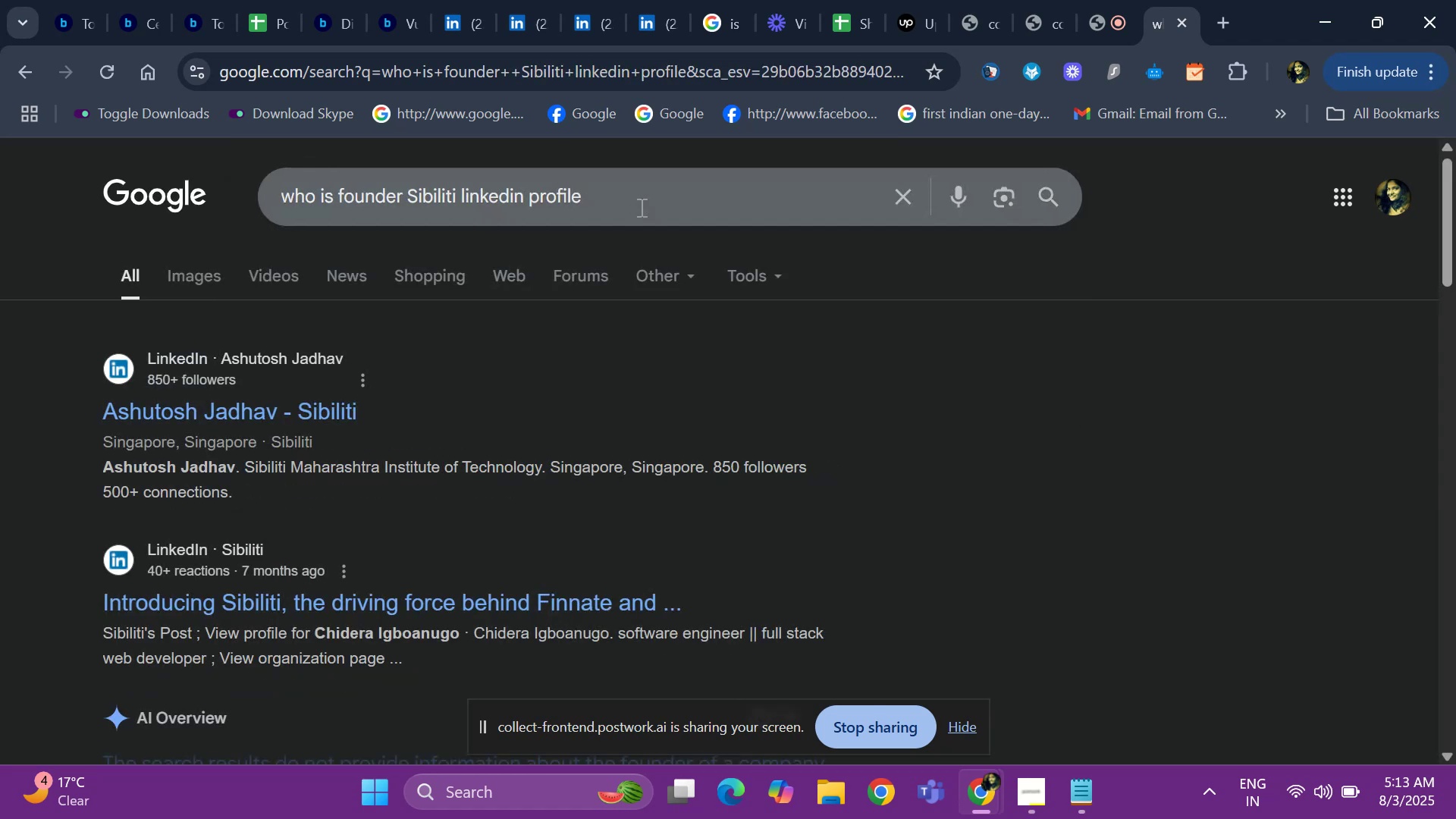 
left_click([164, 418])
 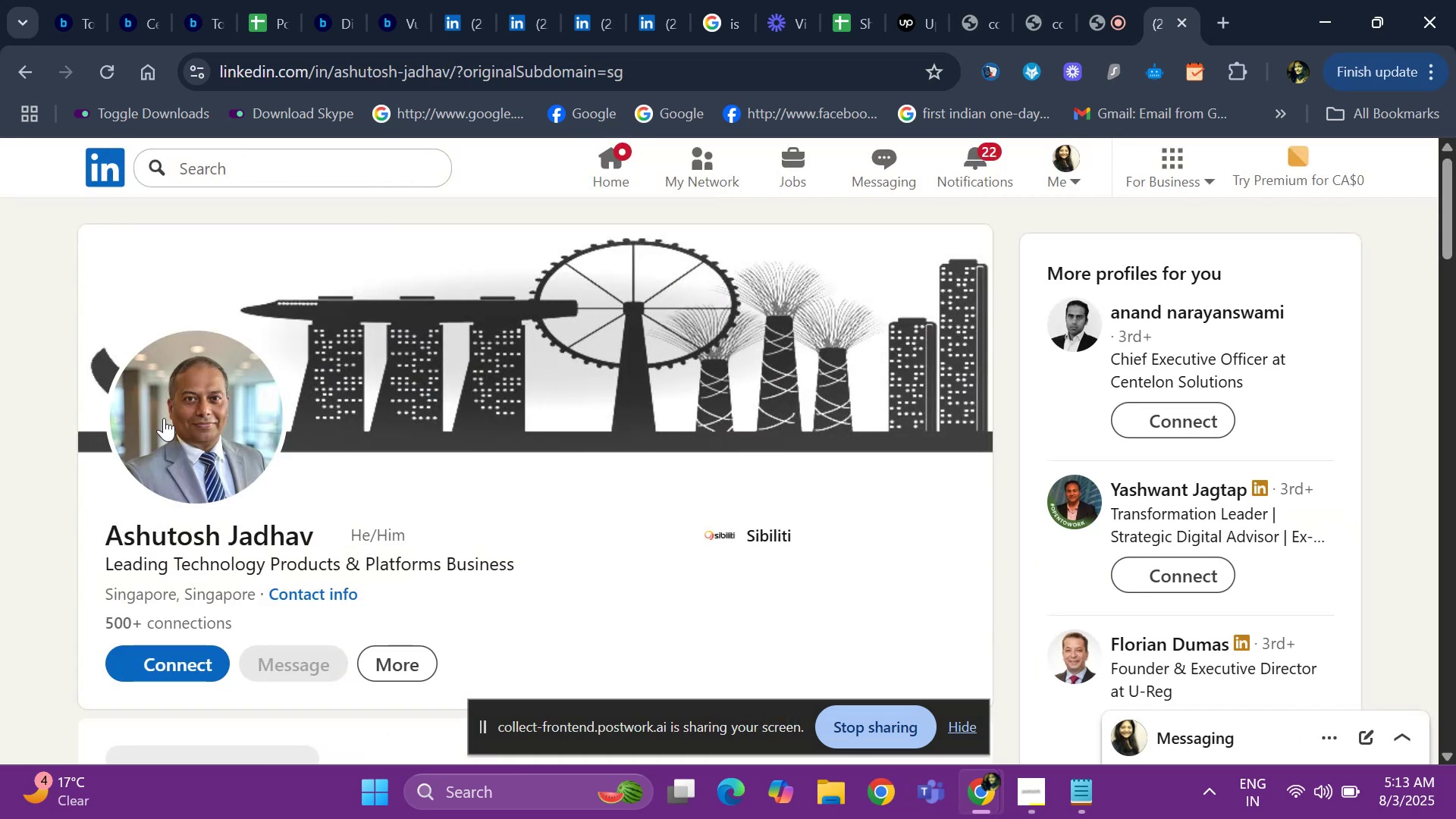 
wait(5.24)
 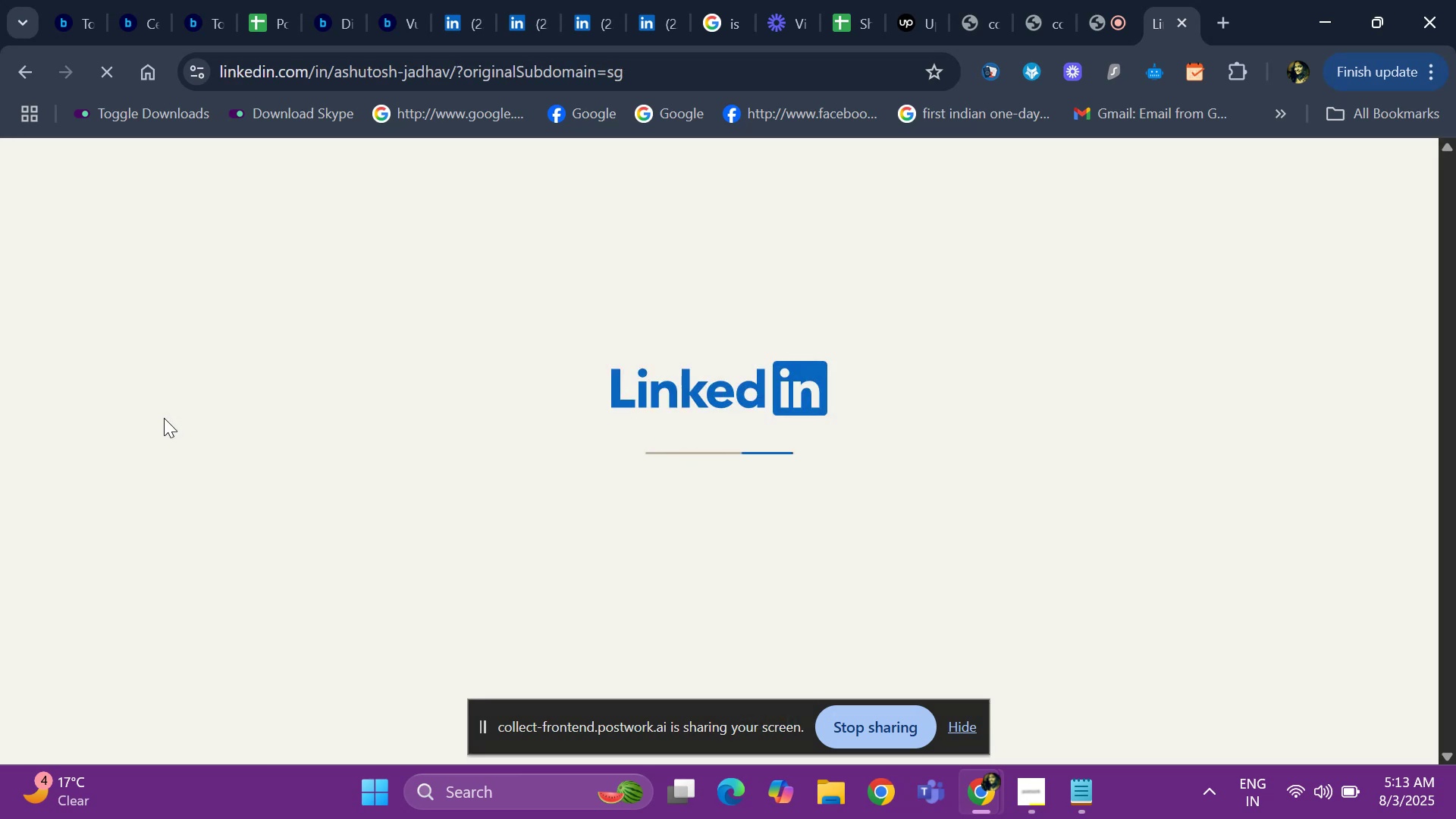 
left_click_drag(start_coordinate=[97, 528], to_coordinate=[349, 540])
 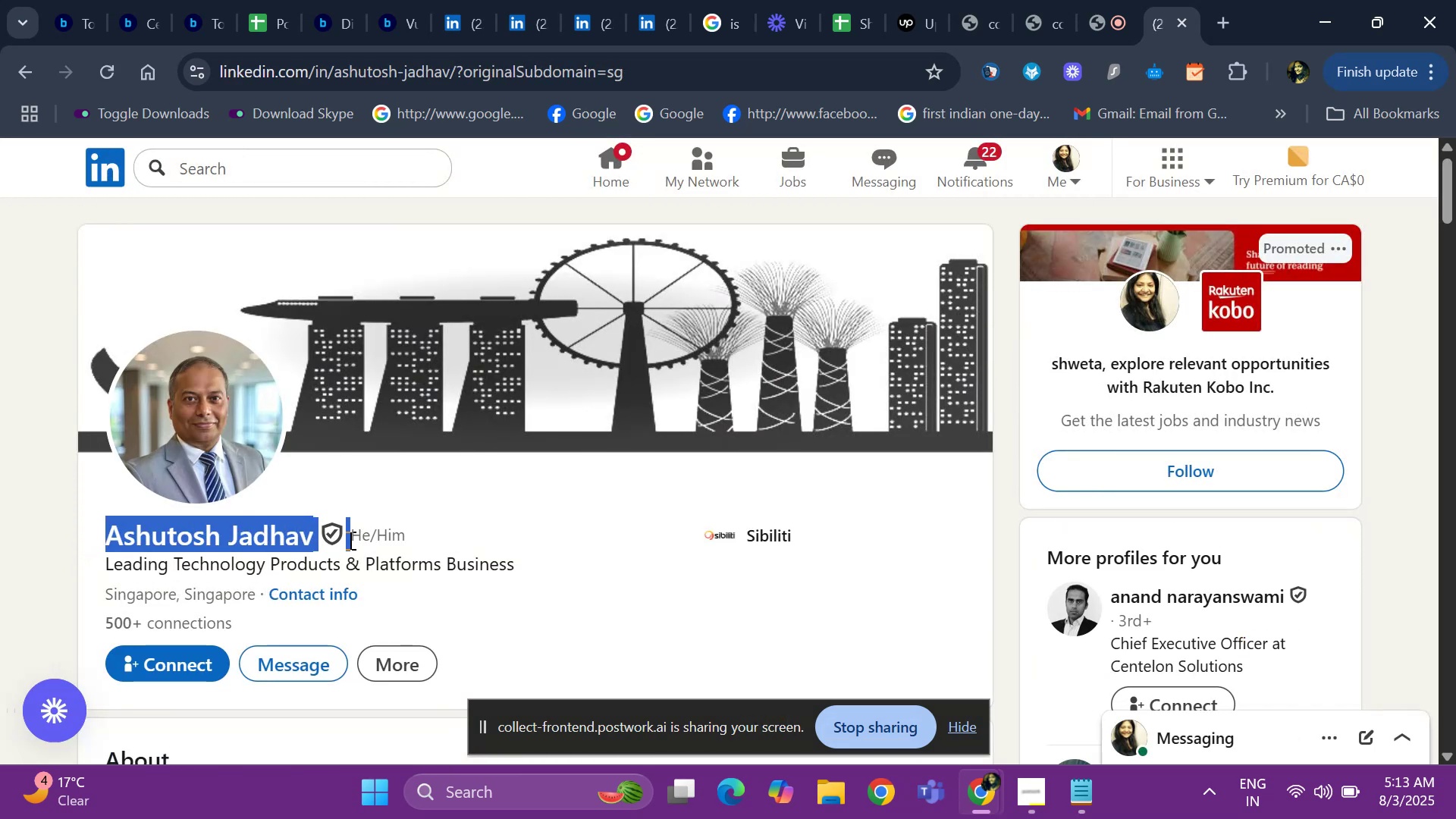 
key(Control+ControlLeft)
 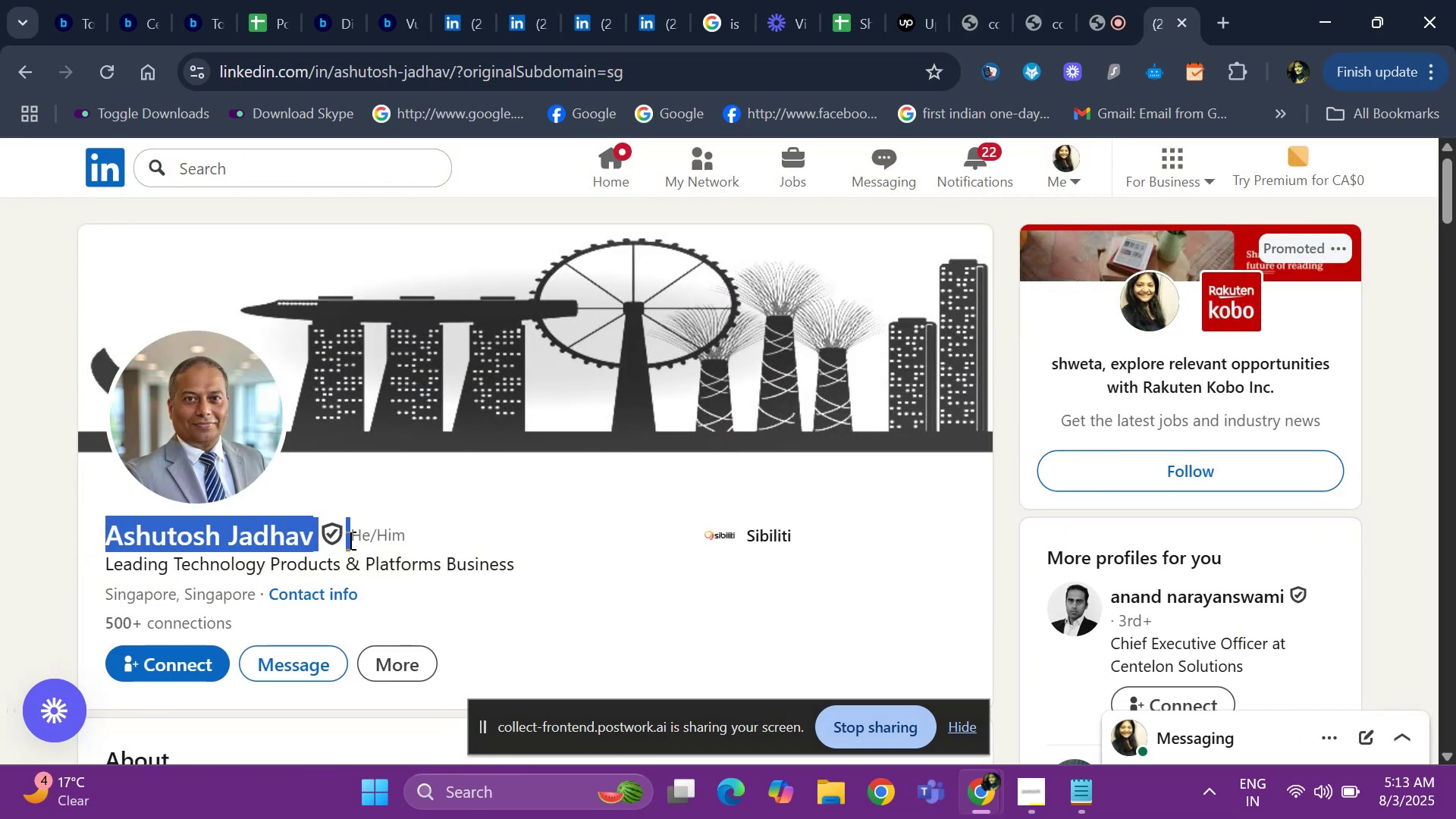 
key(Control+C)
 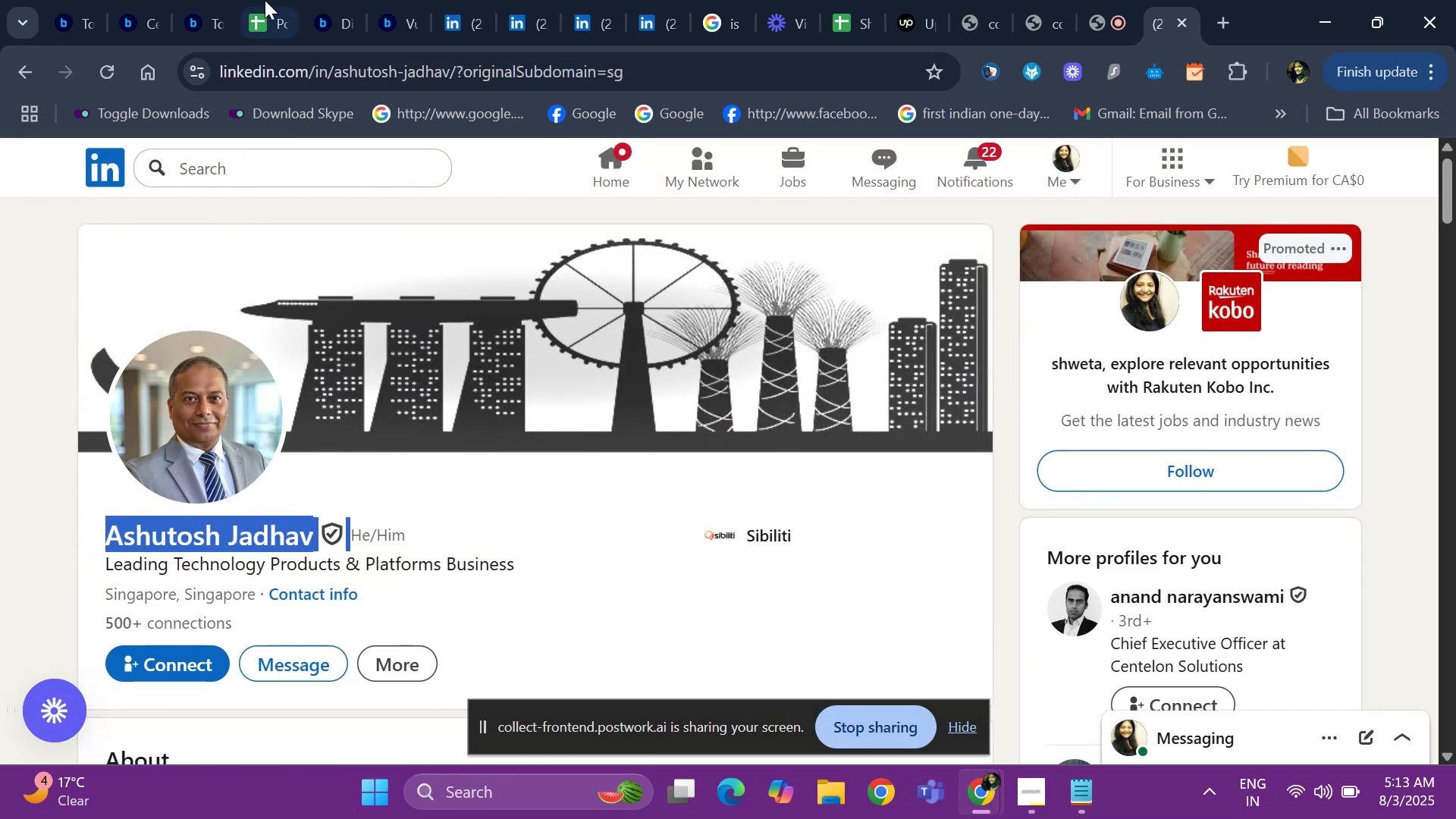 
left_click([265, 0])
 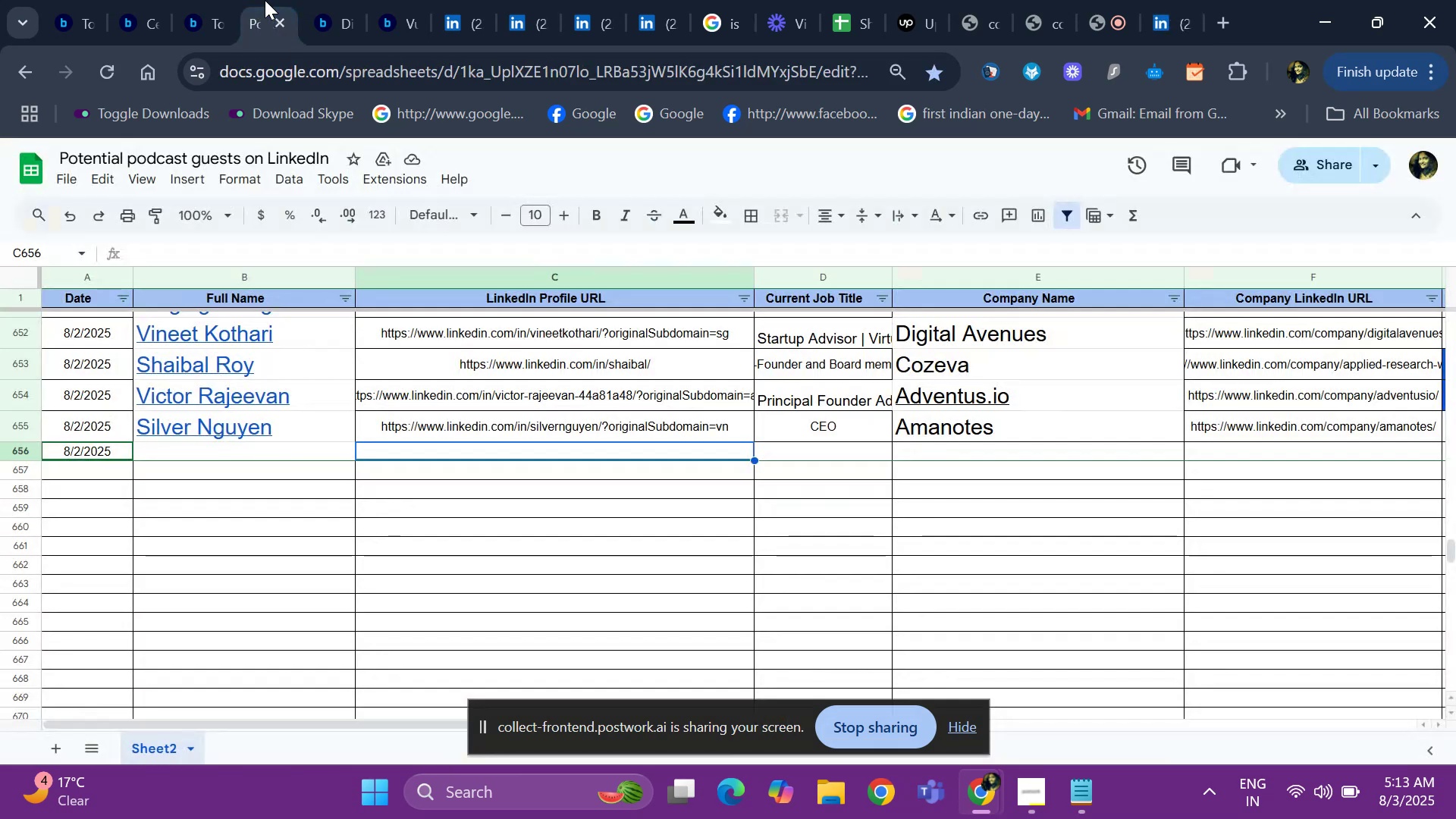 
key(ArrowLeft)
 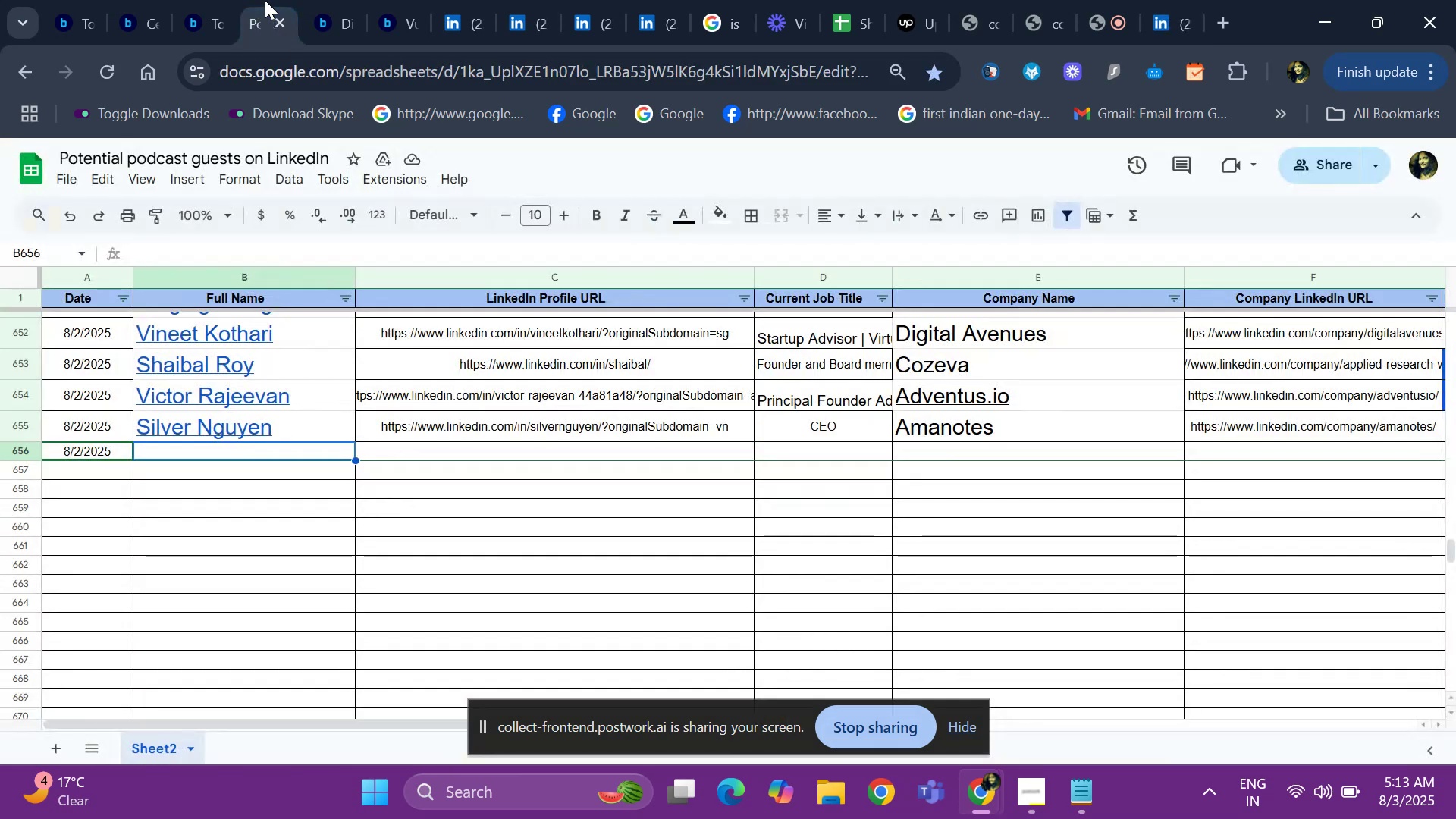 
key(B)
 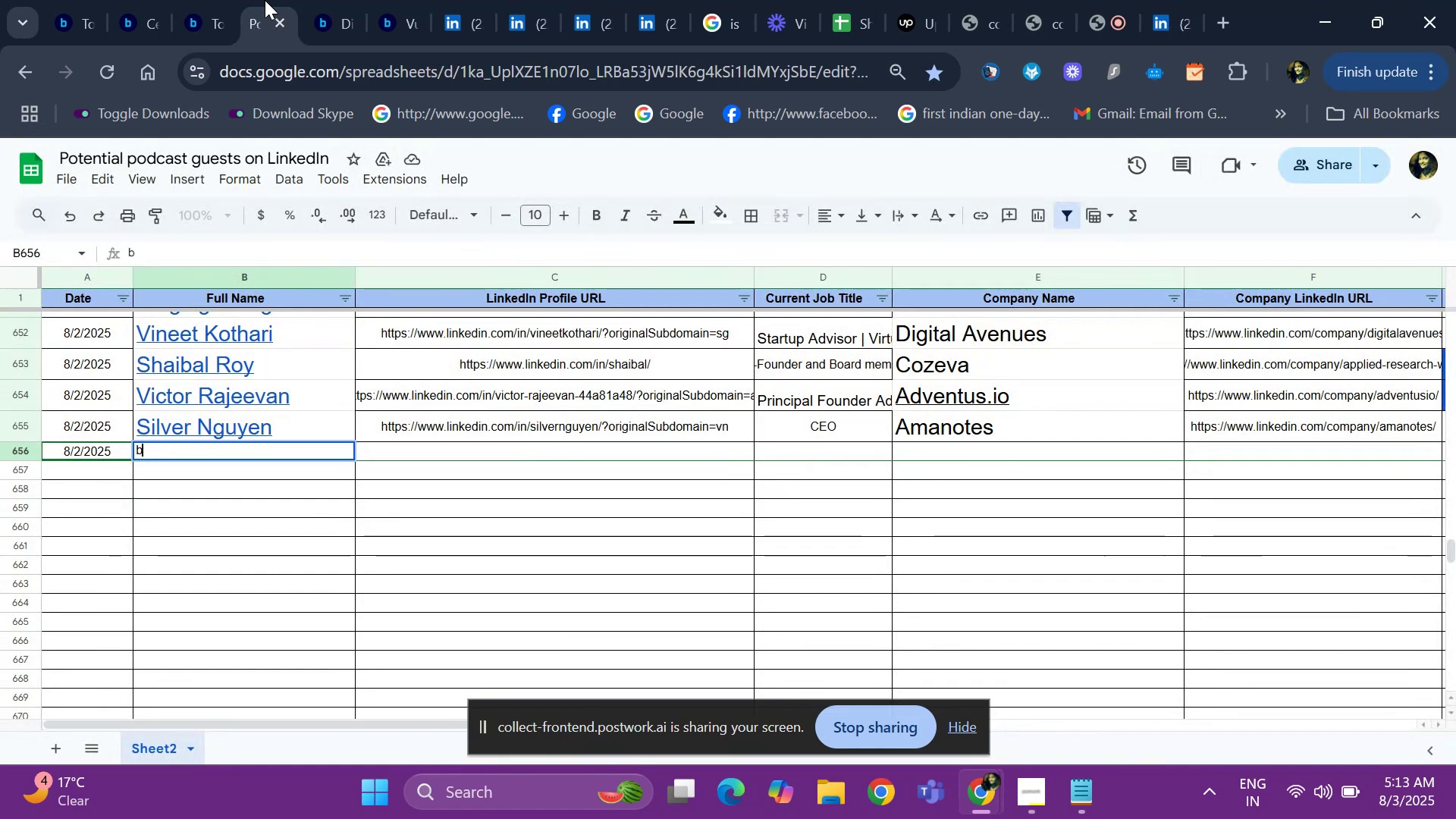 
key(ArrowRight)
 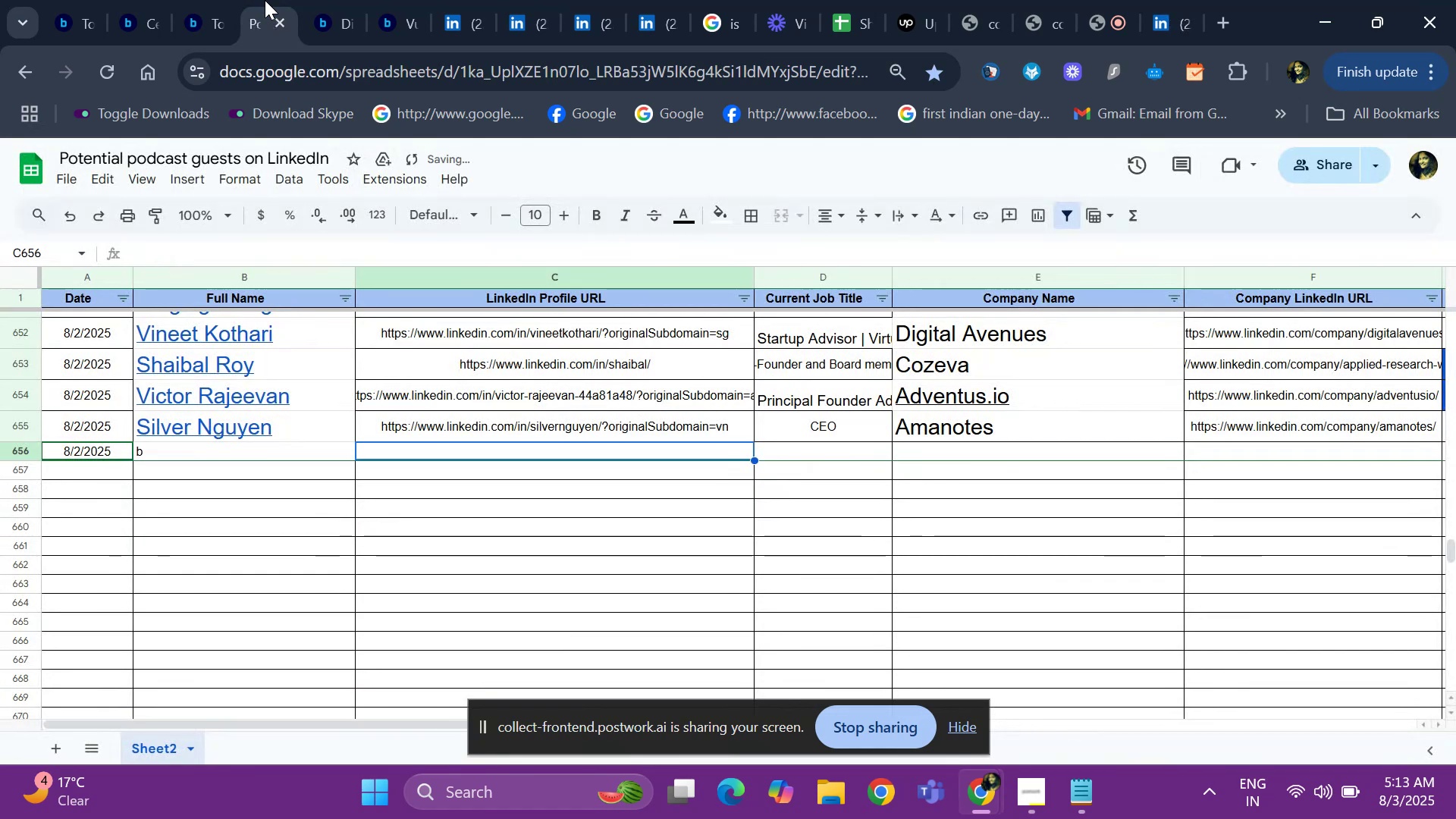 
key(Backspace)
 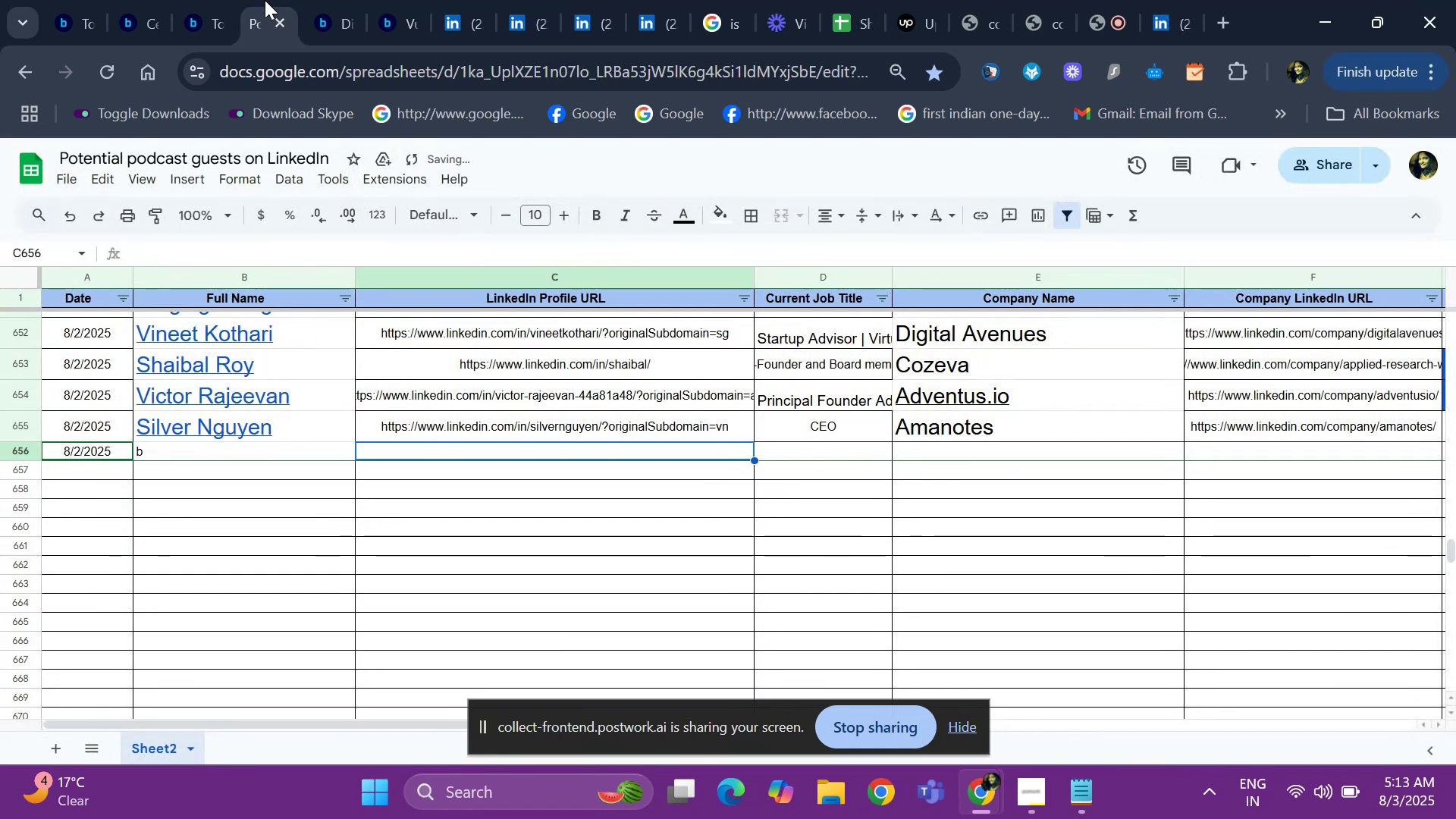 
key(Backspace)
 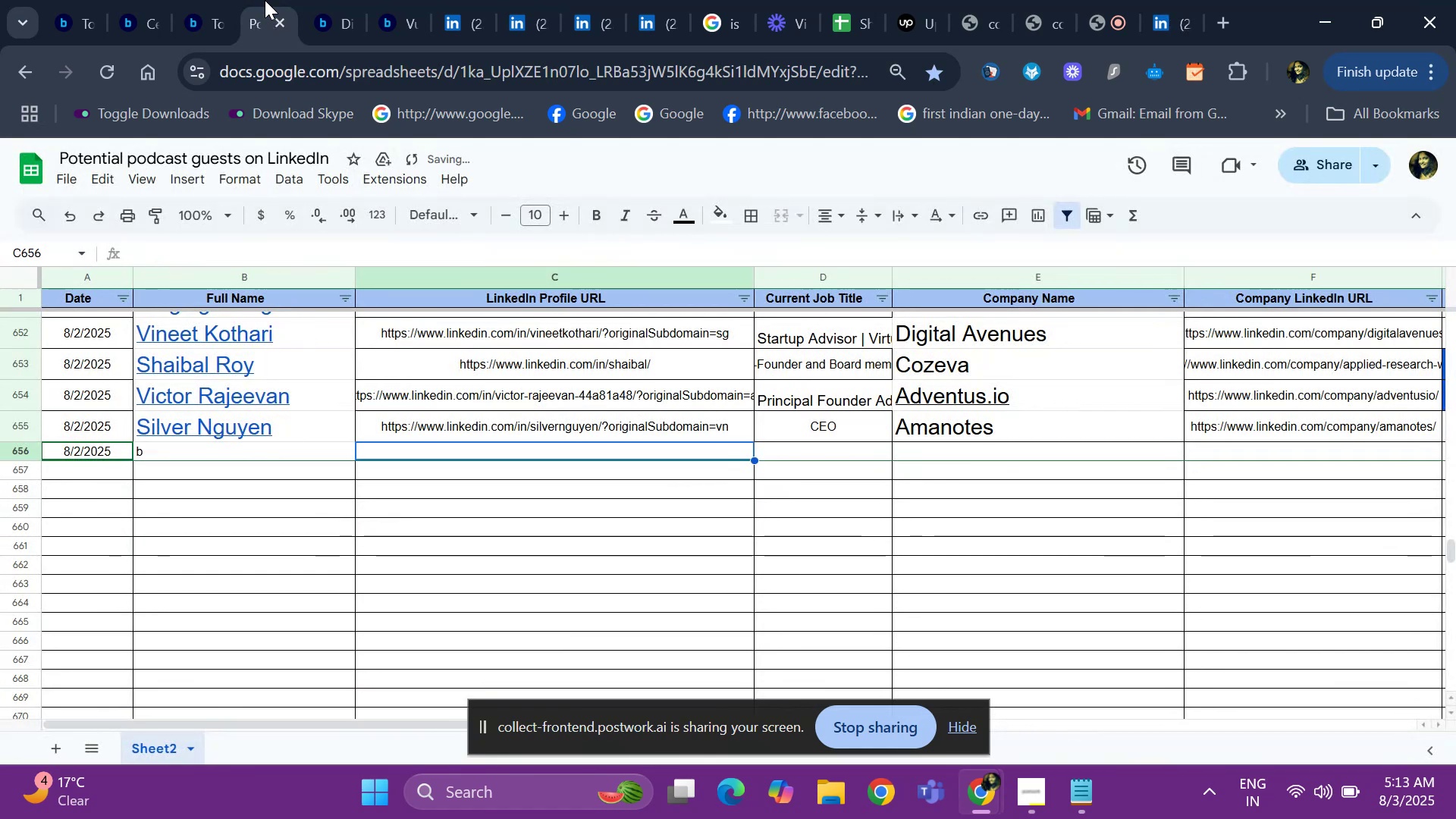 
key(ArrowLeft)
 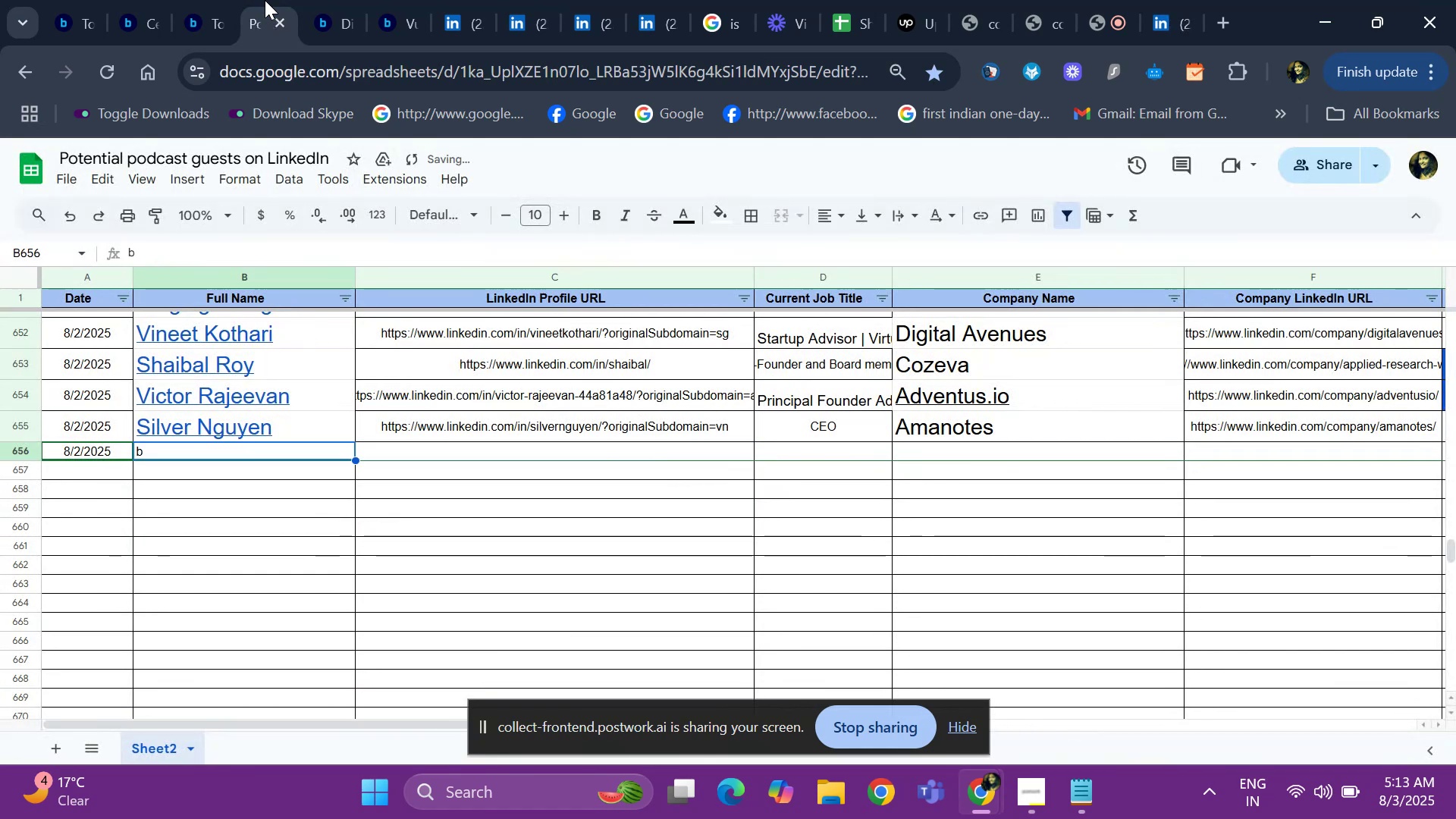 
key(Space)
 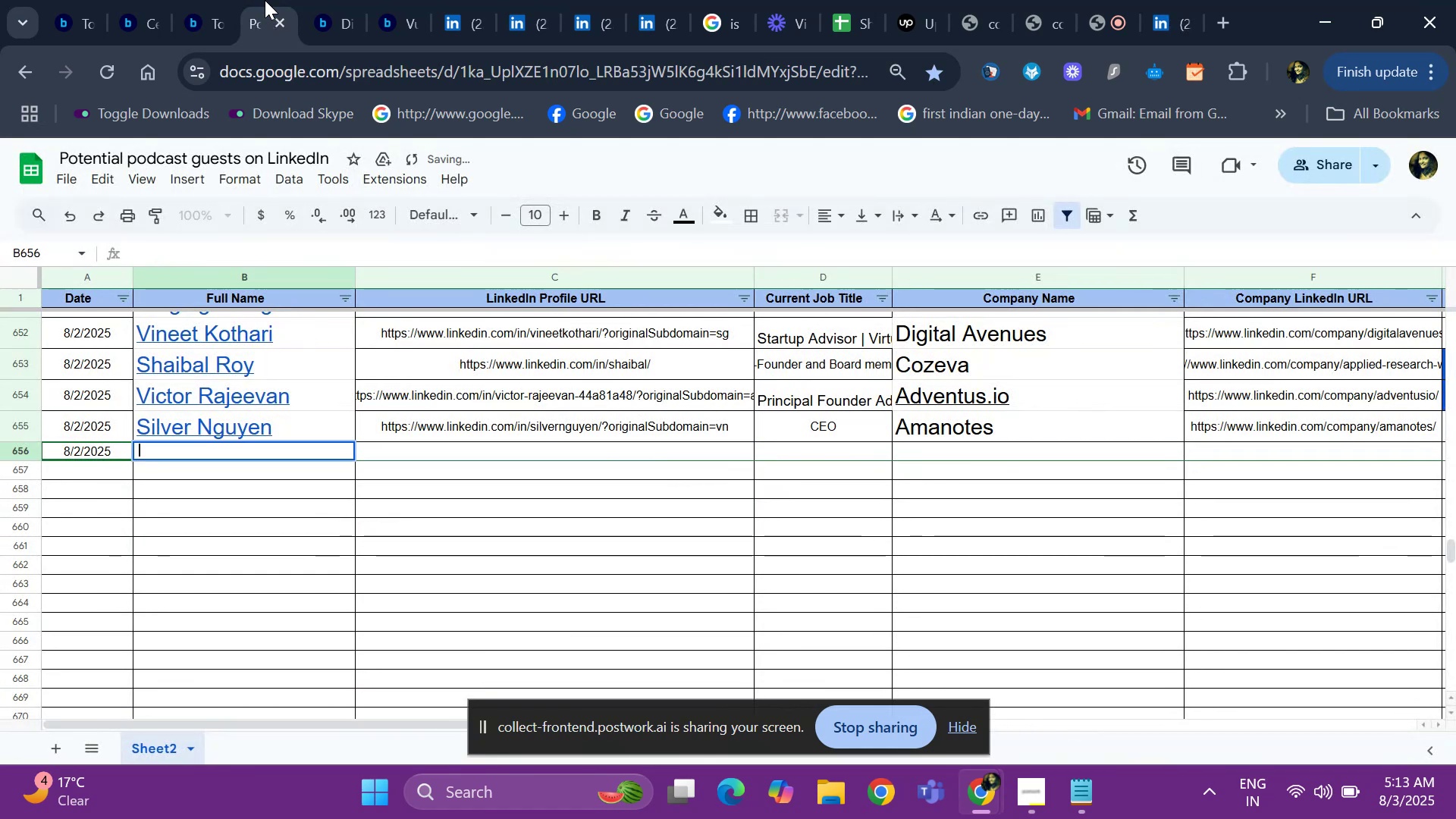 
key(Control+V)
 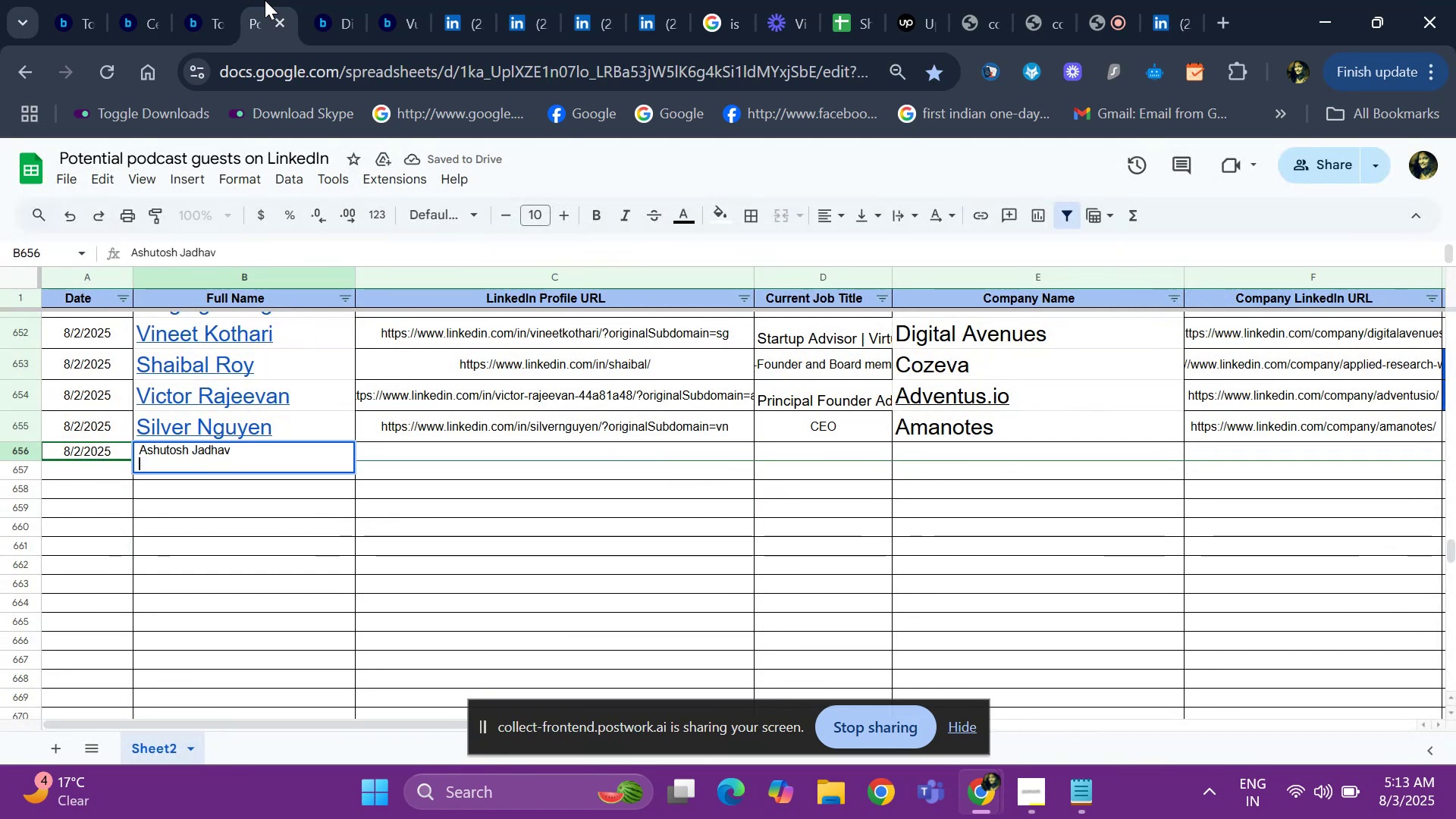 
key(Enter)
 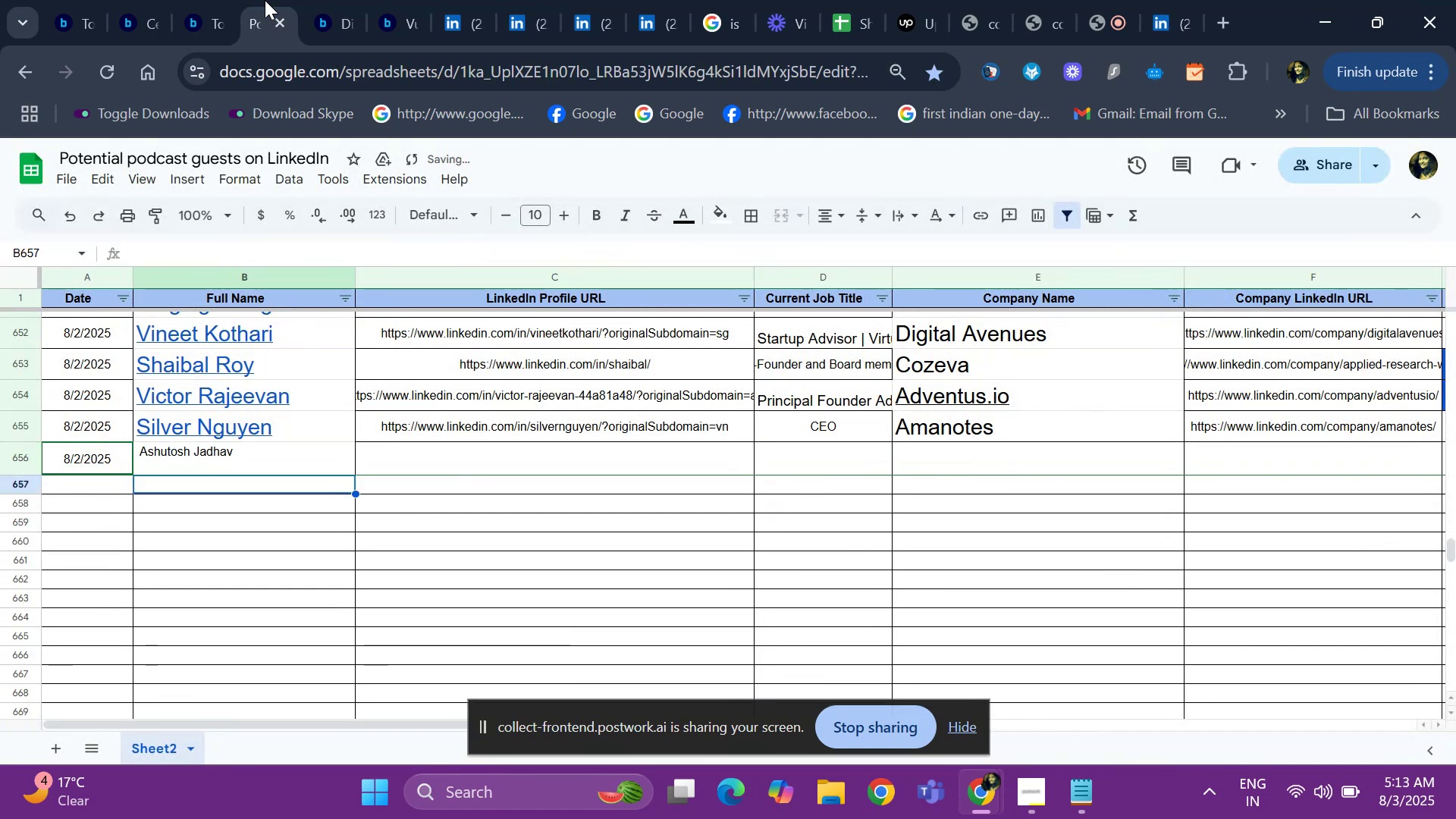 
key(ArrowRight)
 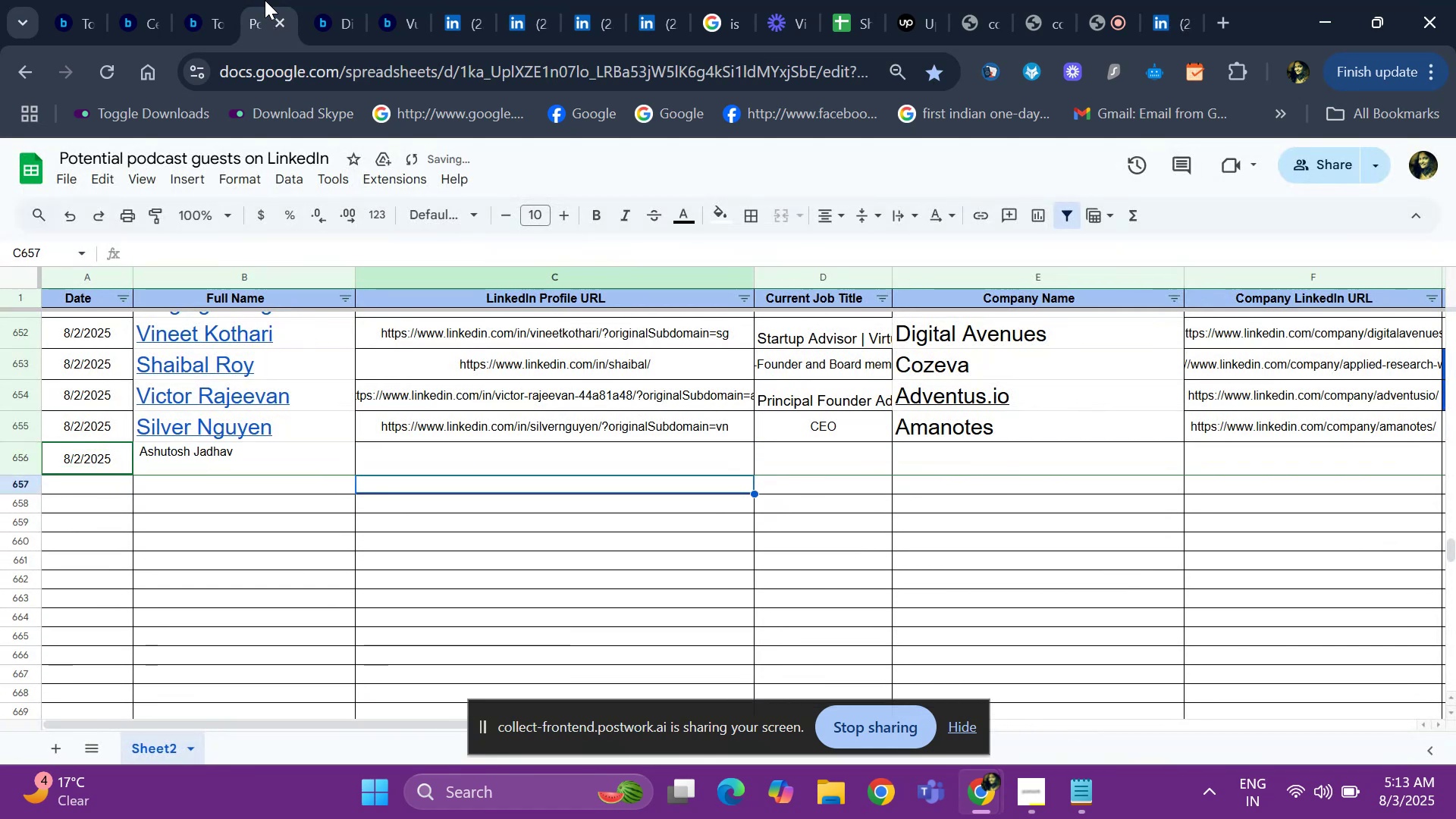 
key(ArrowUp)
 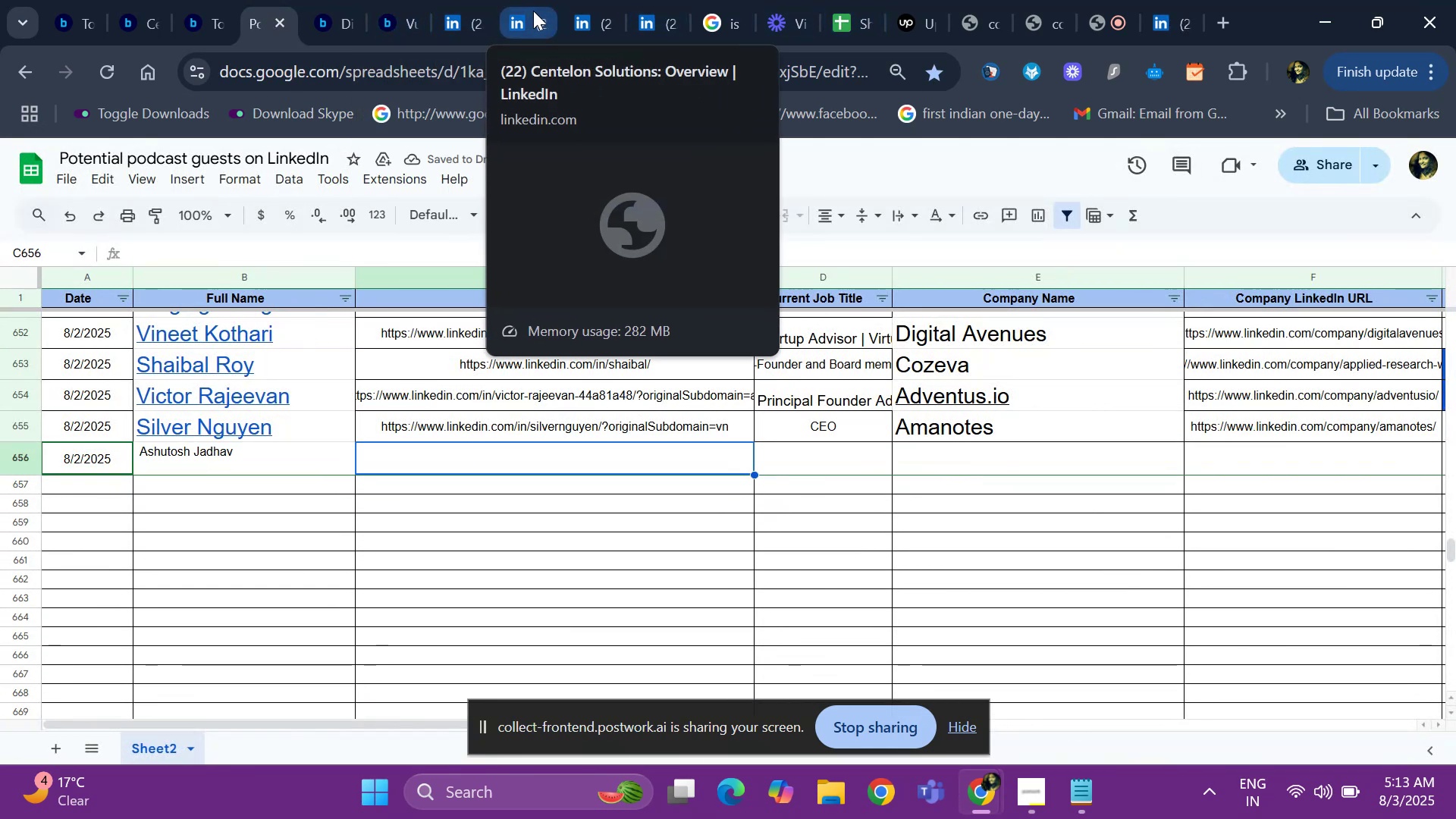 
wait(5.47)
 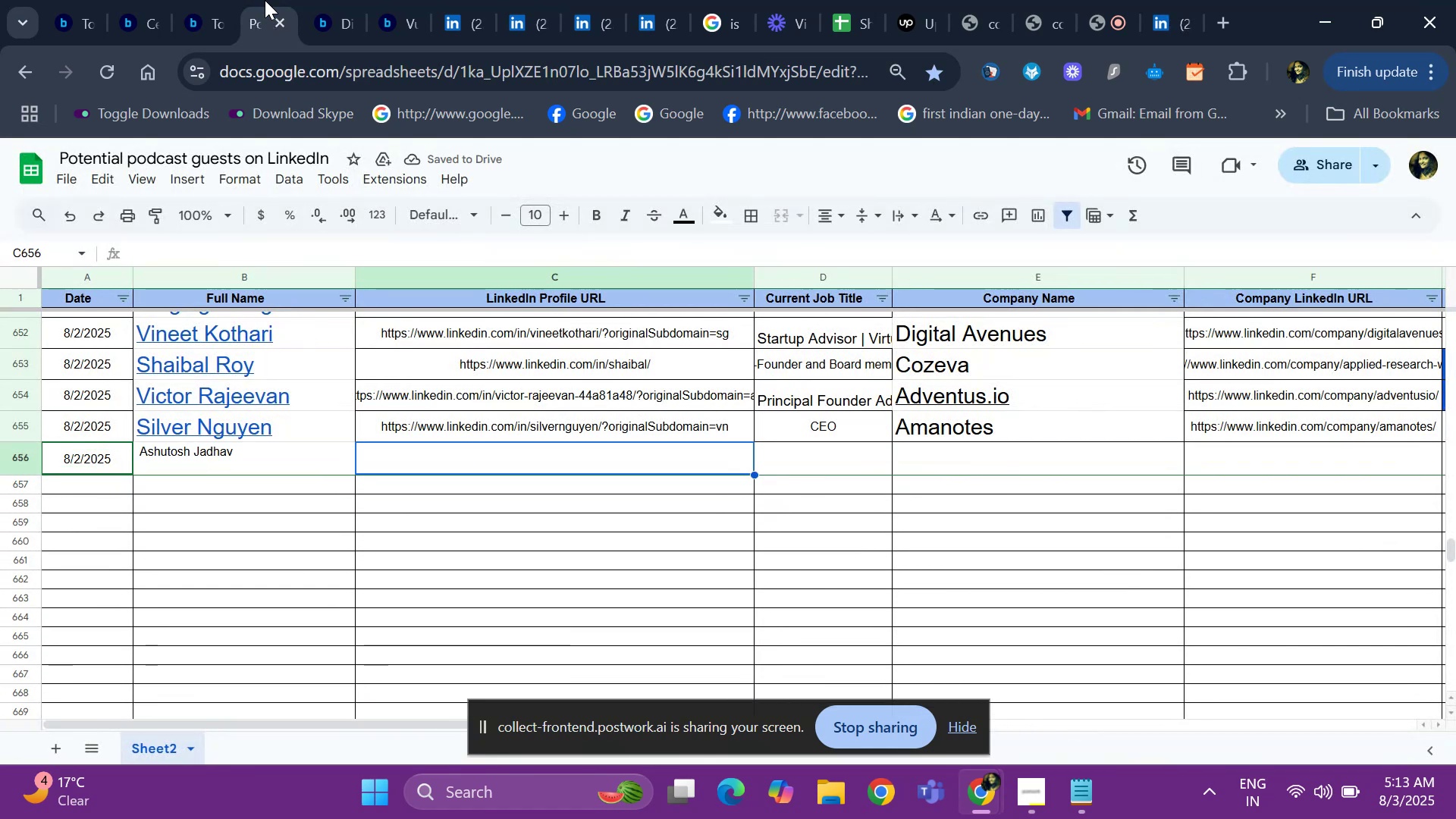 
left_click([466, 8])
 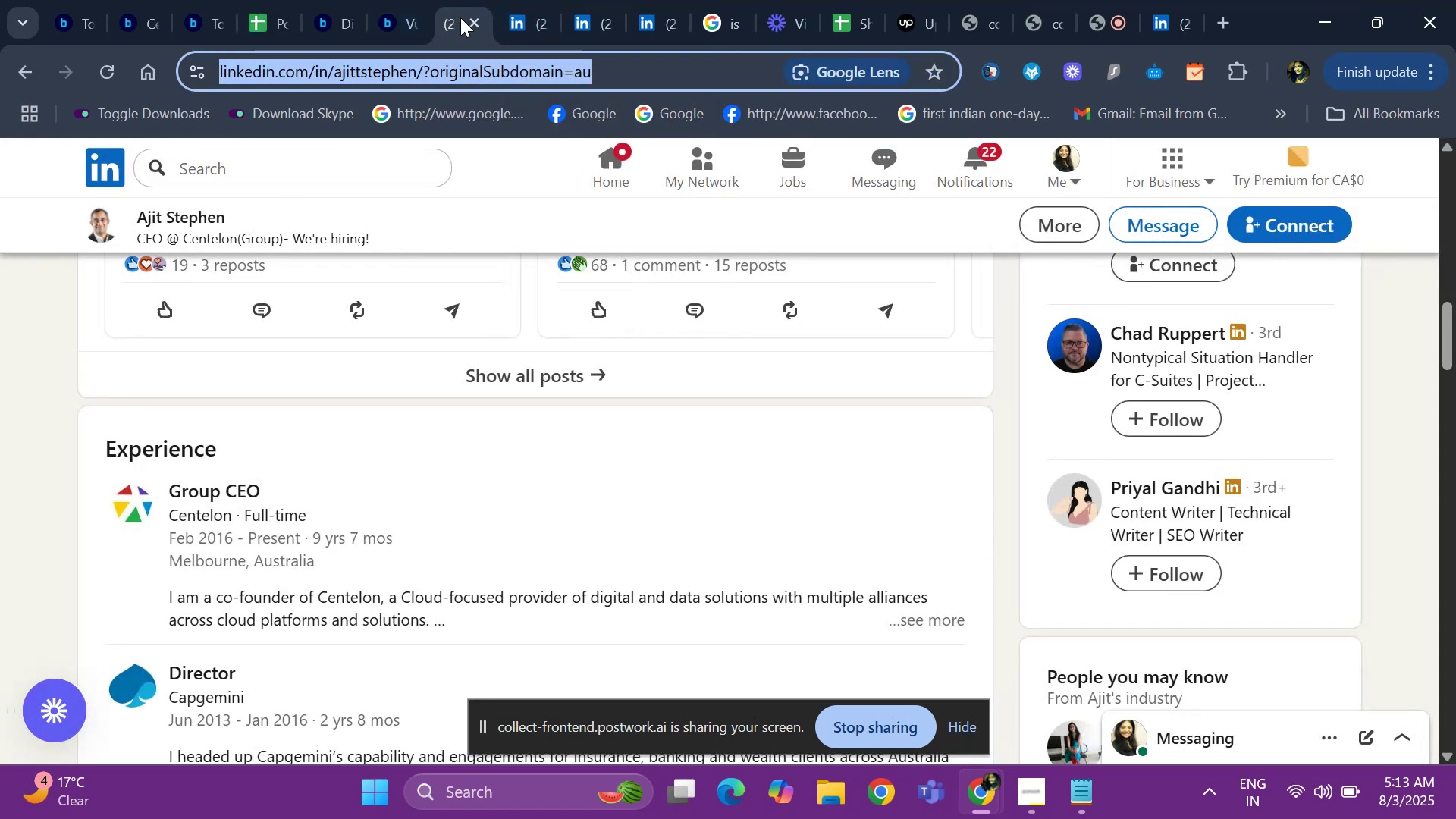 
left_click([472, 17])
 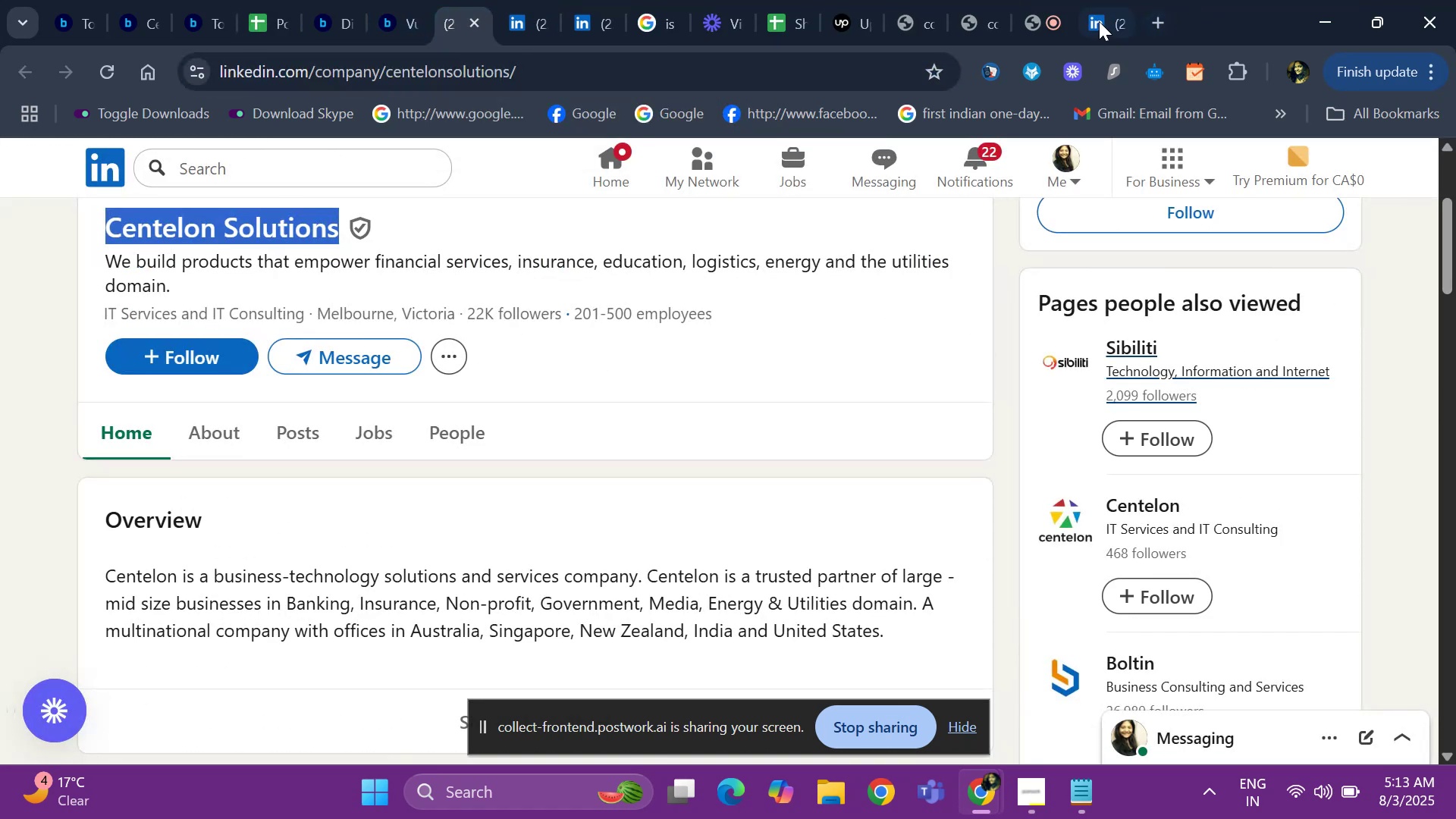 
left_click([1089, 22])
 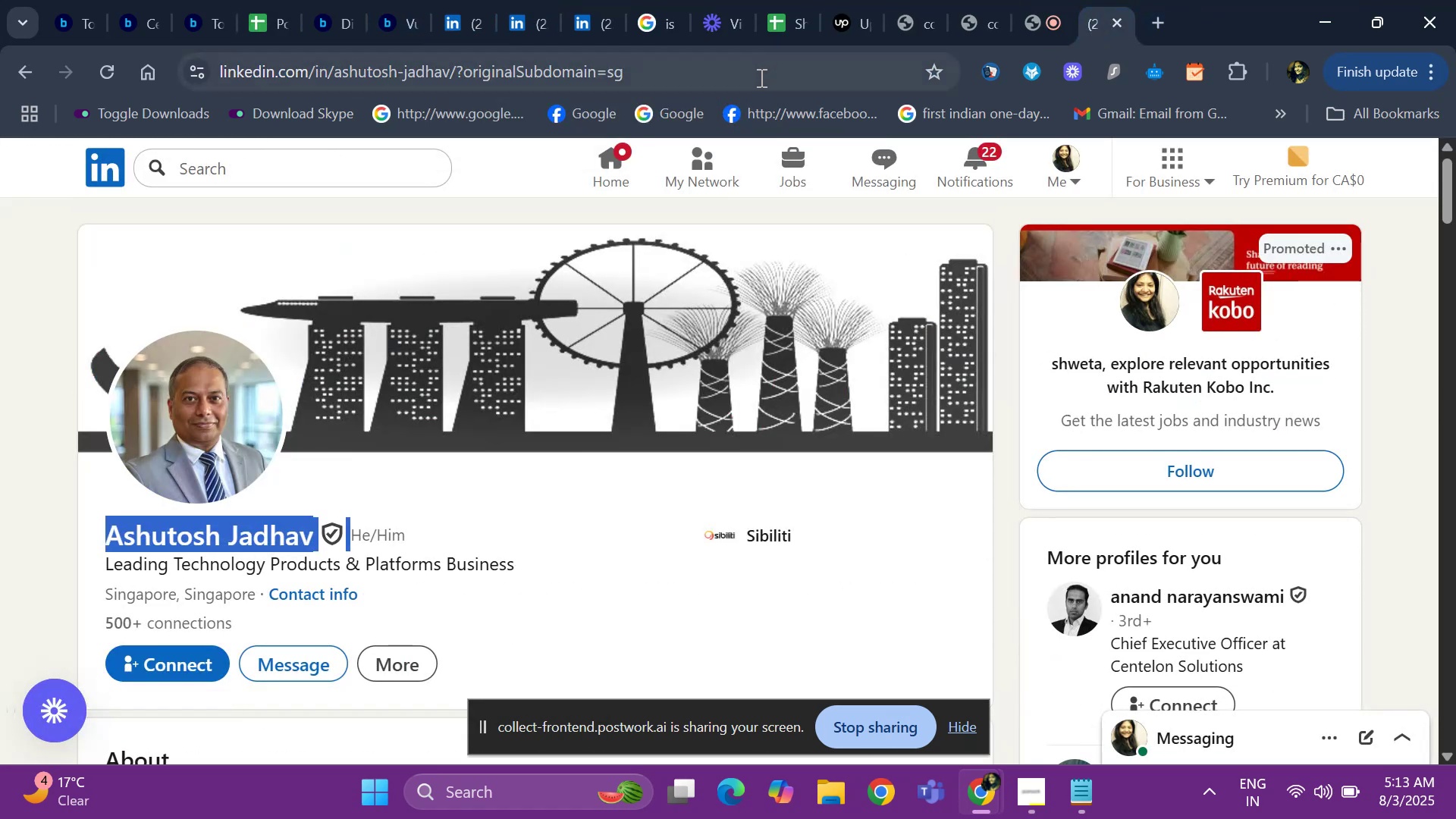 
left_click([760, 77])
 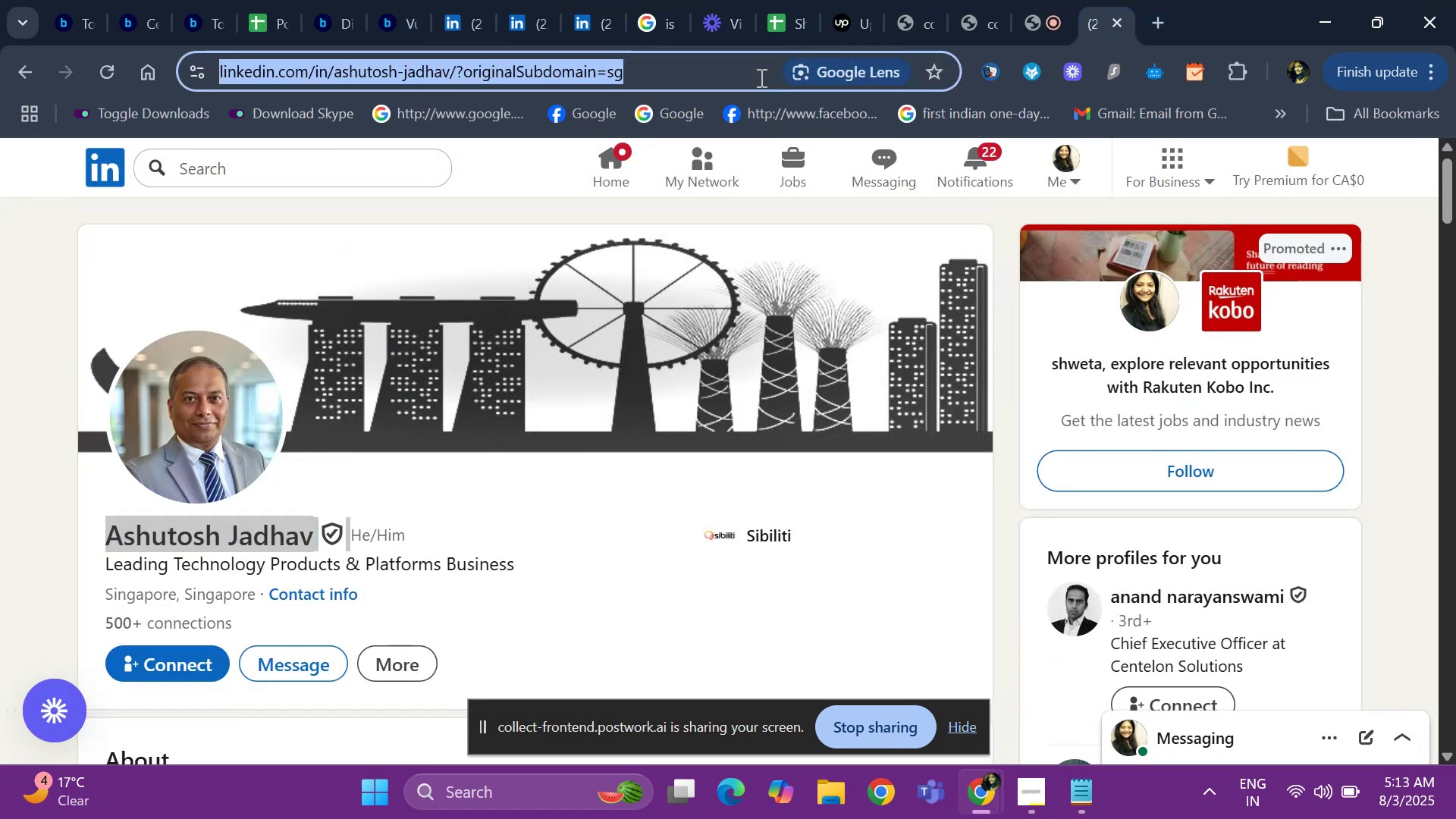 
key(Control+C)
 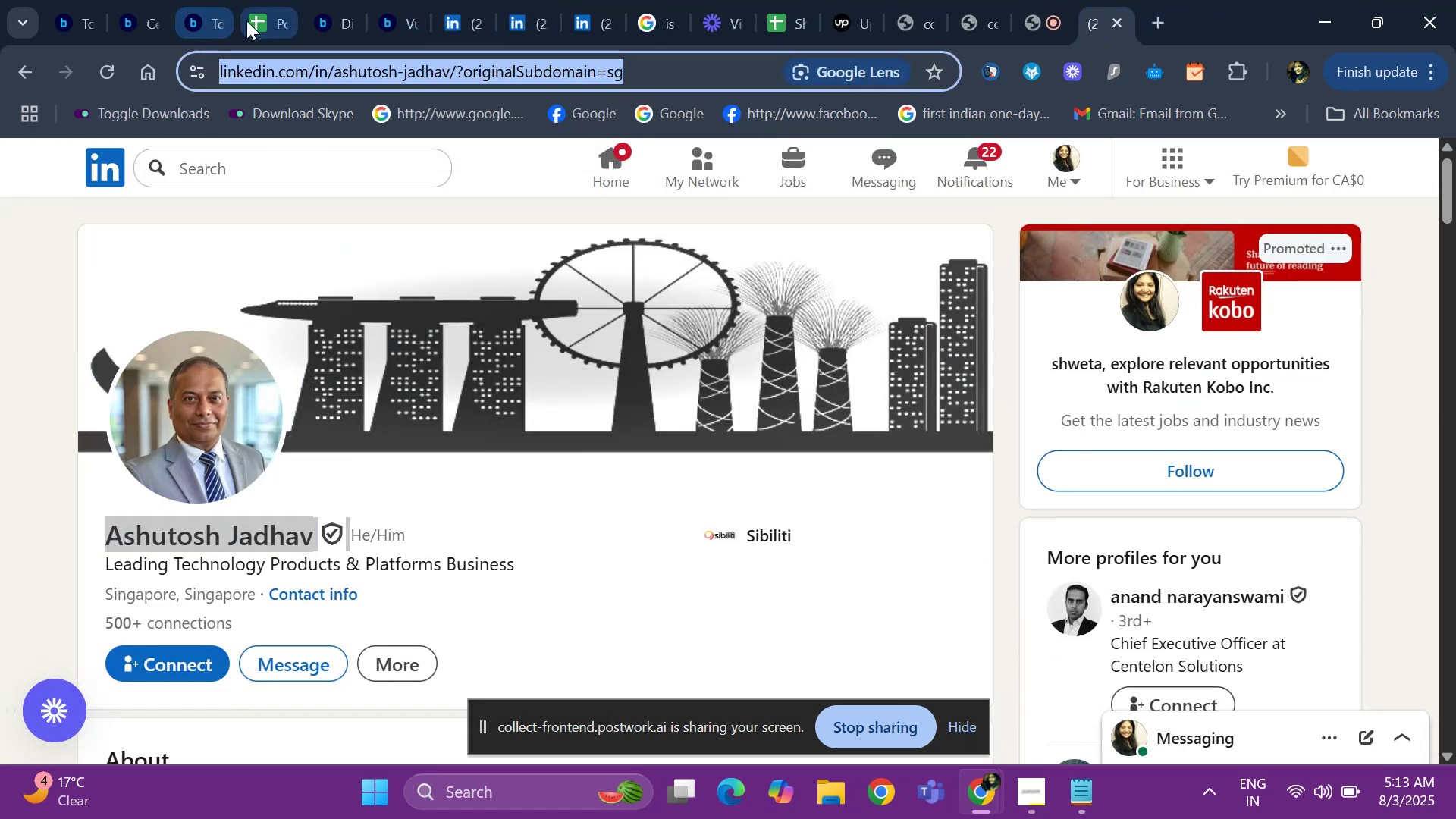 
left_click([262, 22])
 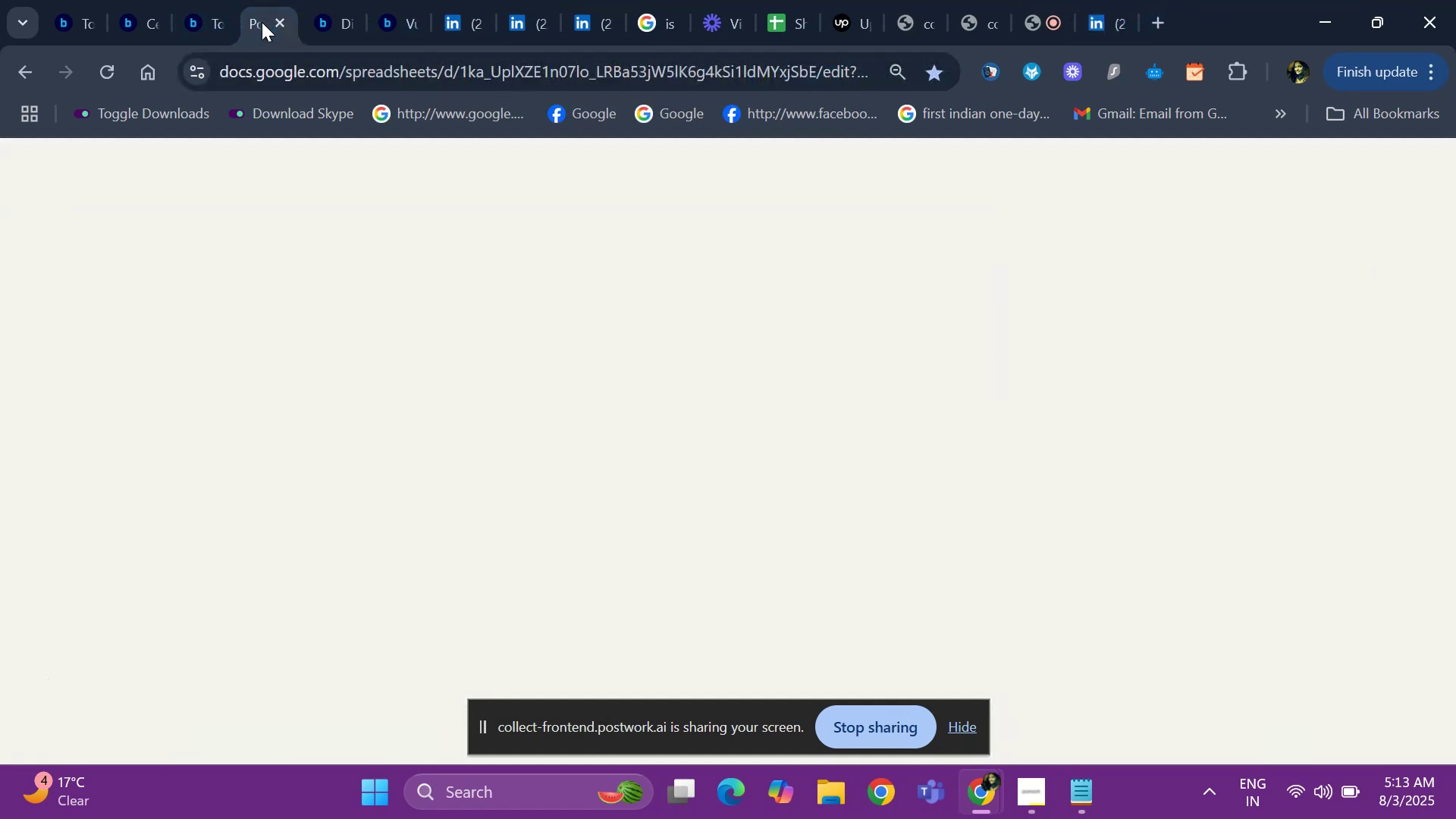 
key(Control+V)
 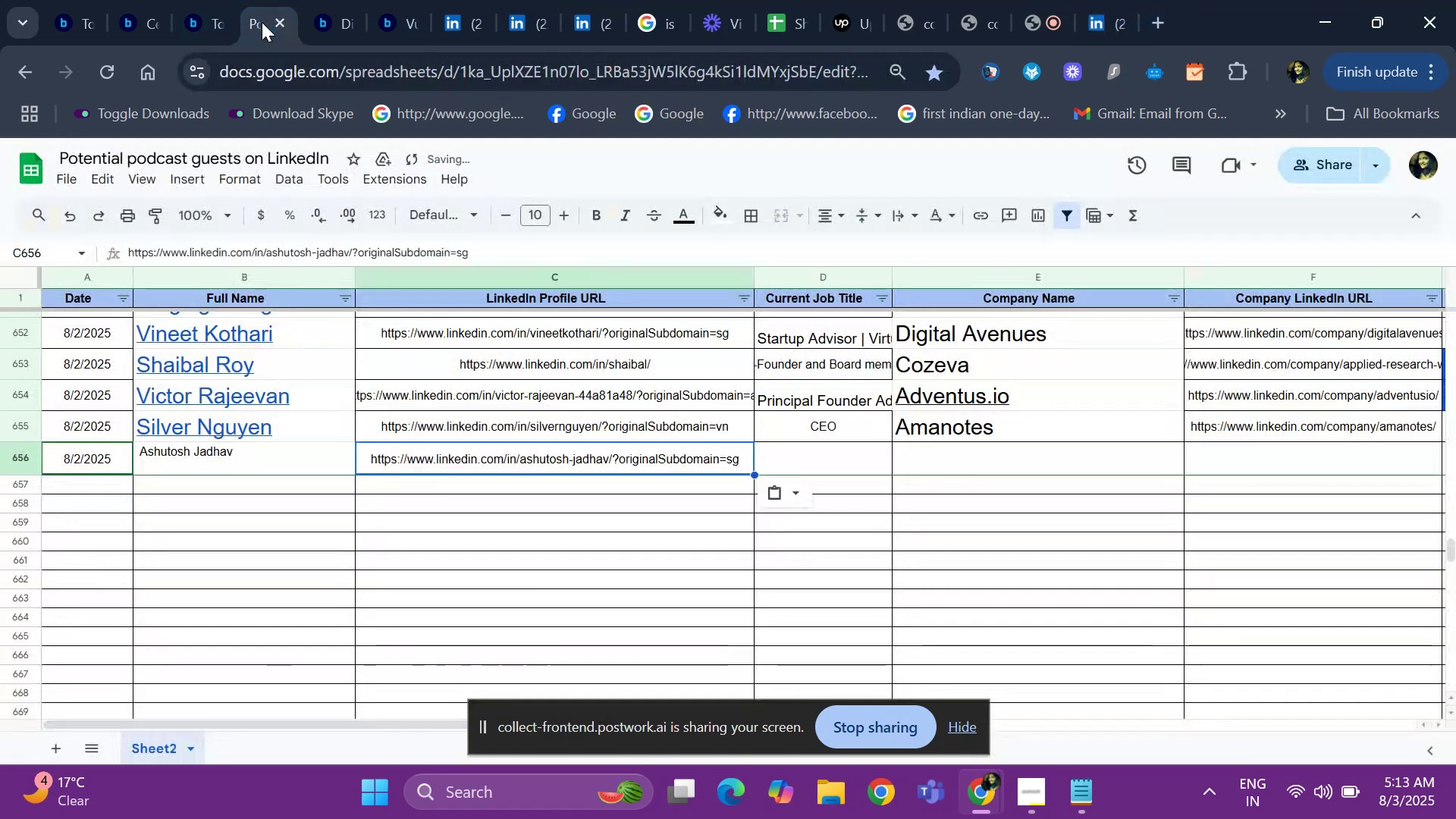 
key(ArrowRight)
 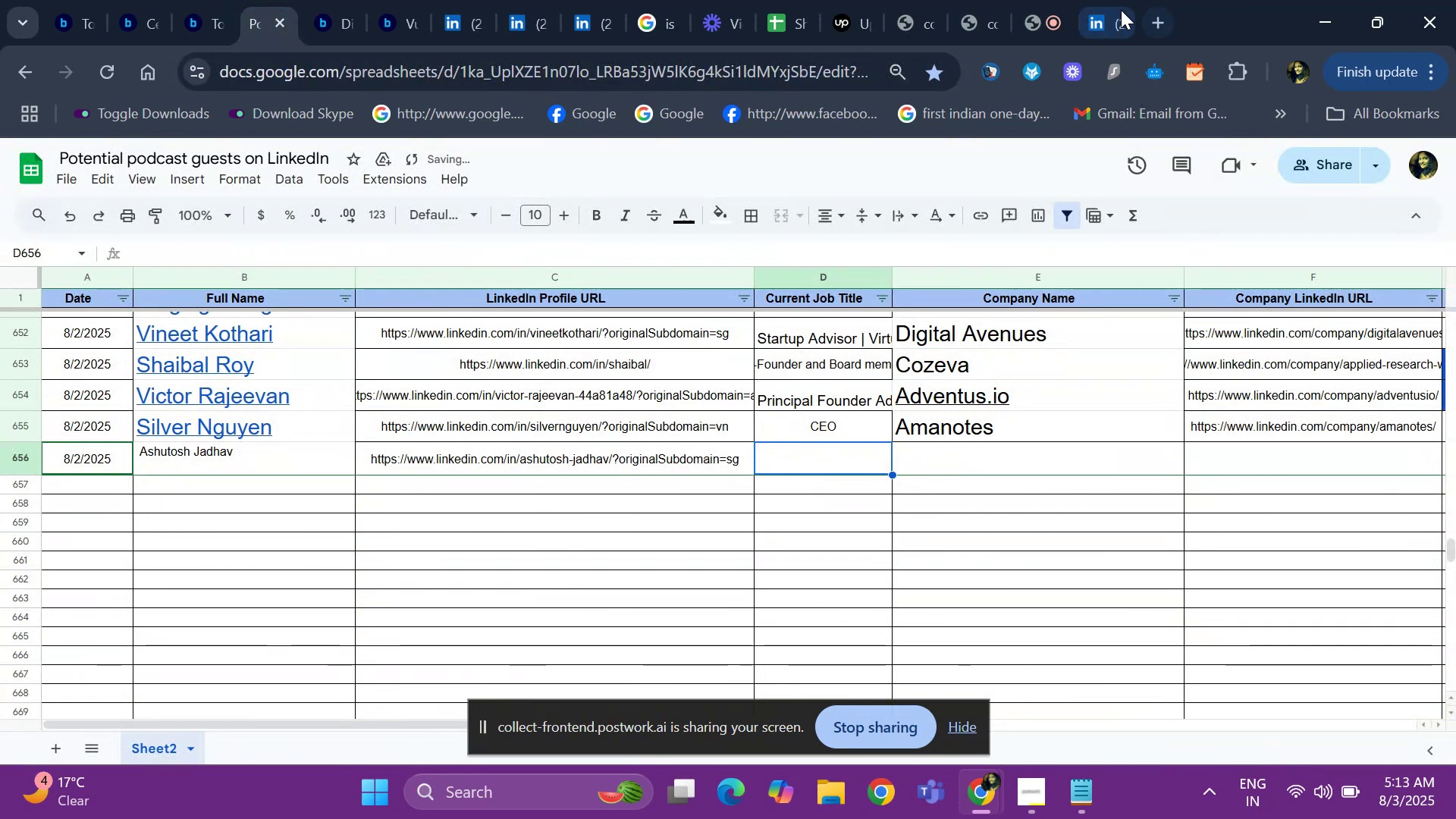 
left_click([1099, 21])
 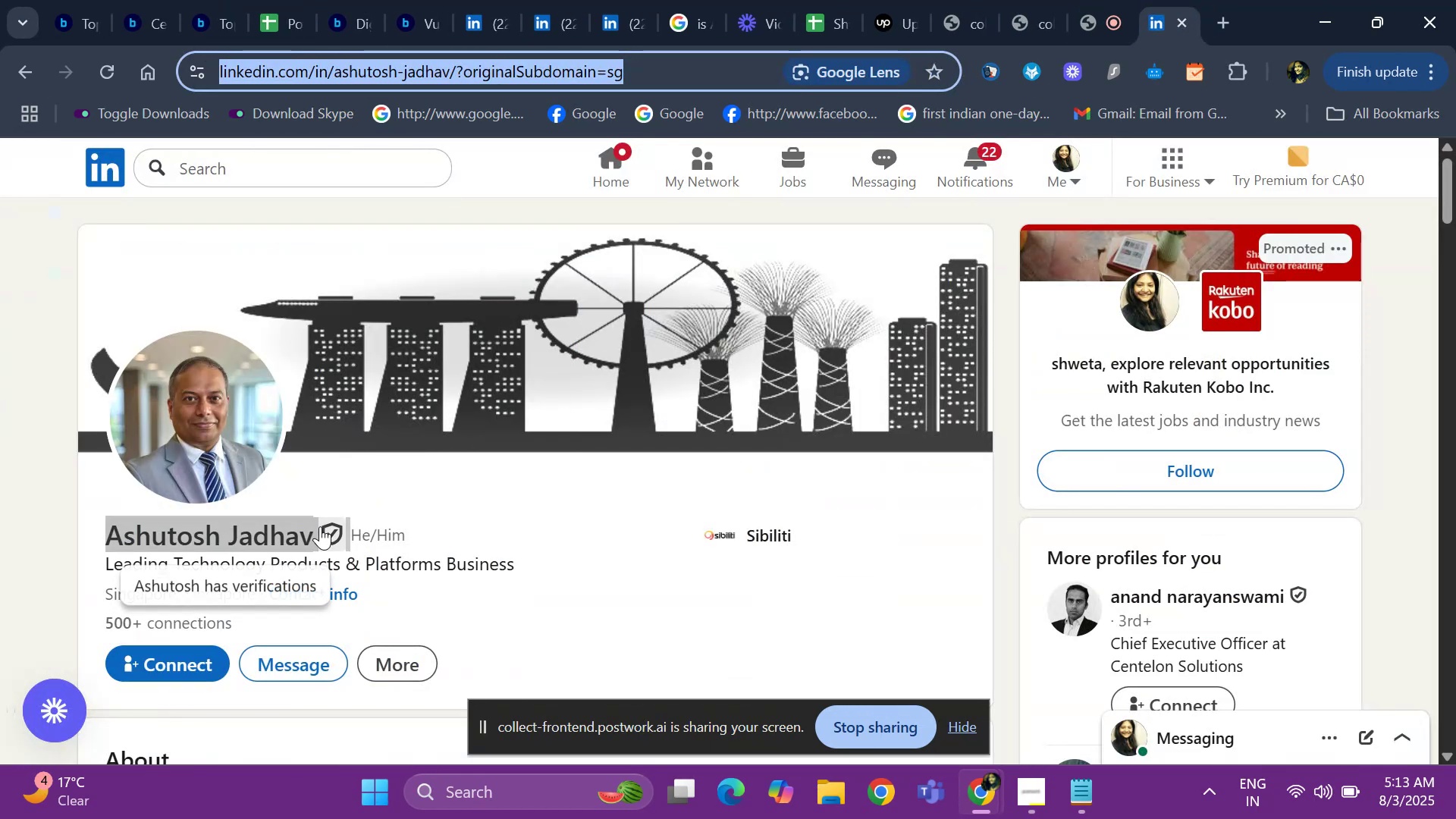 
key(ArrowDown)
 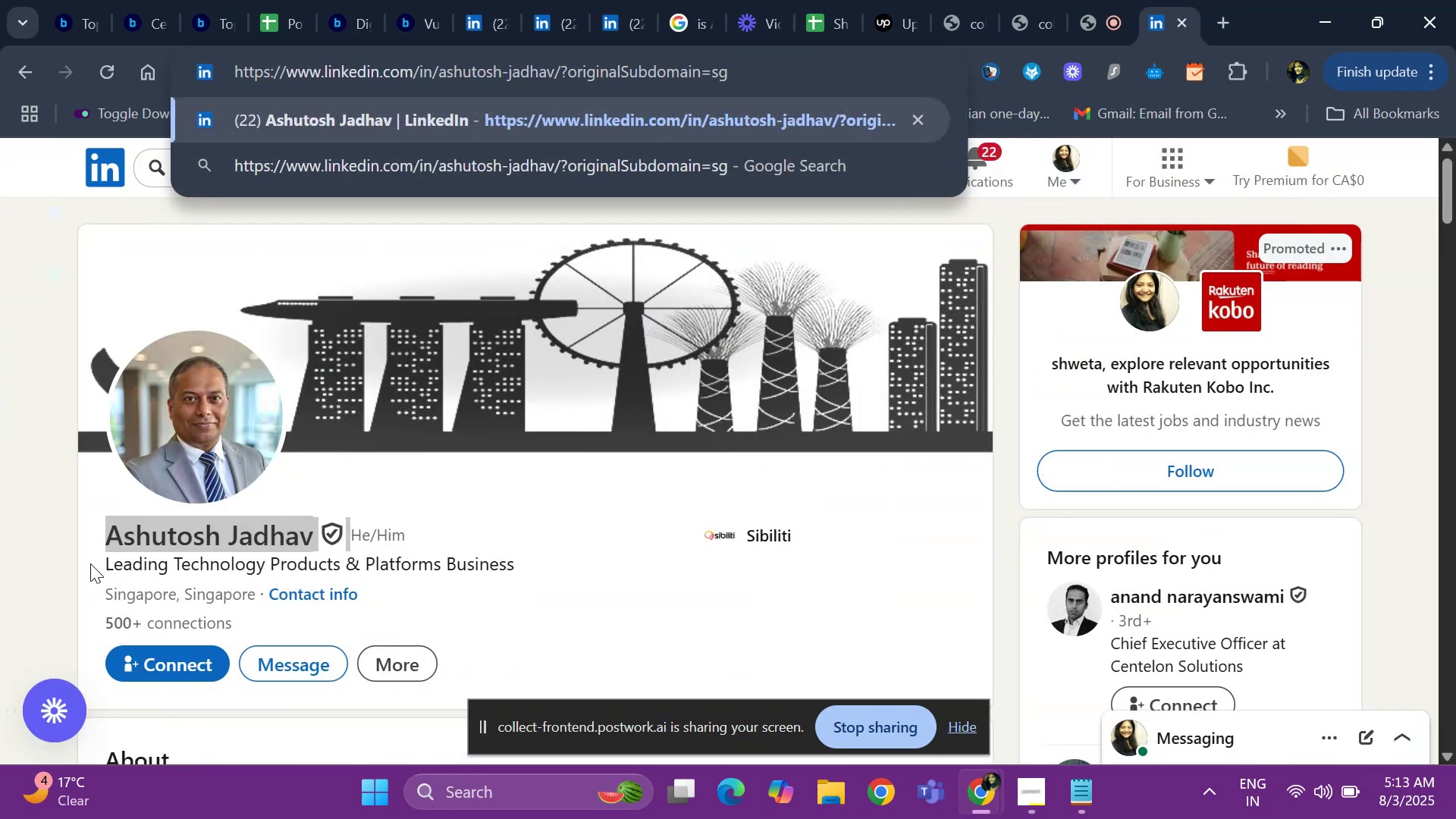 
left_click([90, 563])
 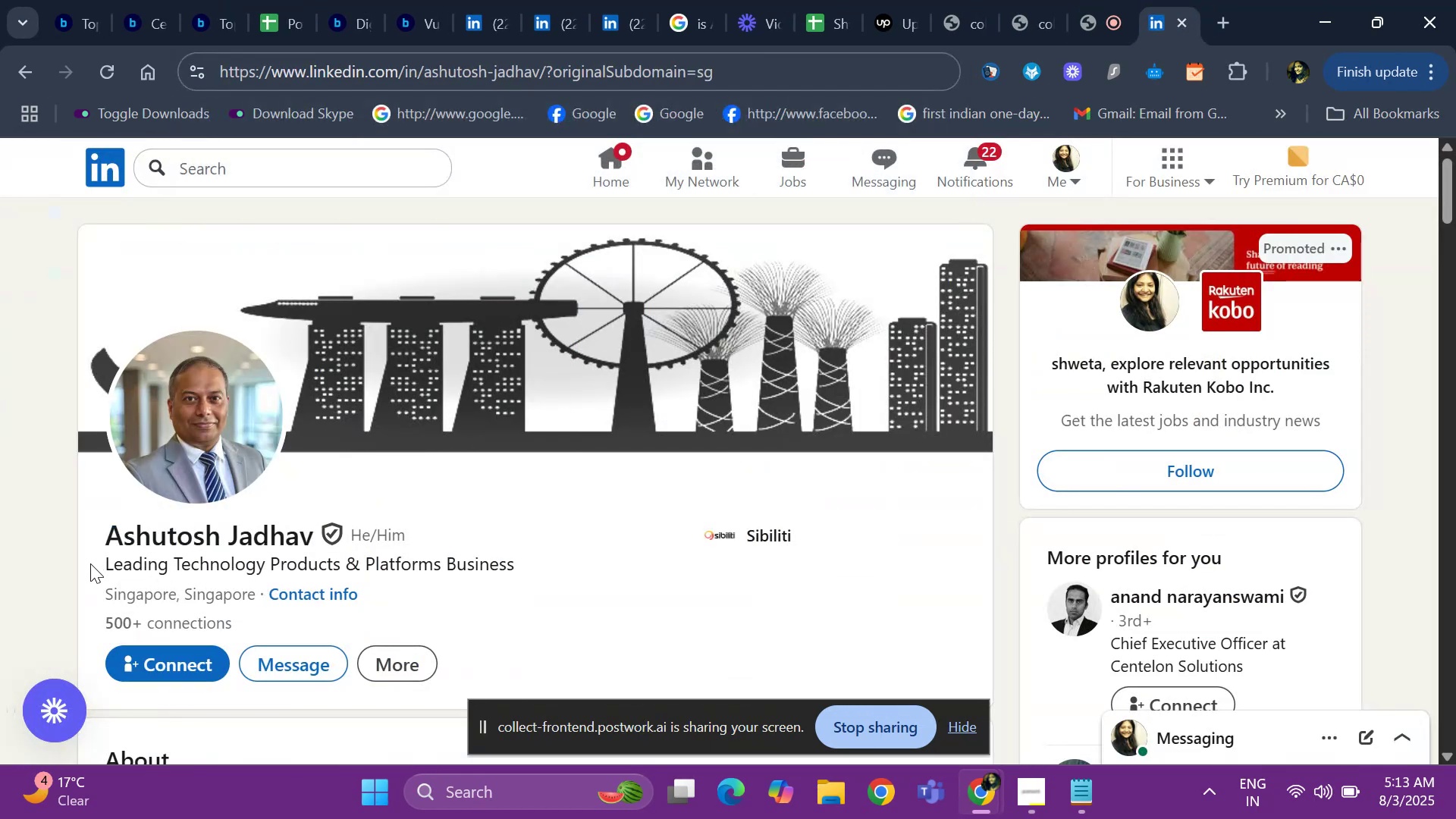 
hold_key(key=ArrowDown, duration=1.17)
 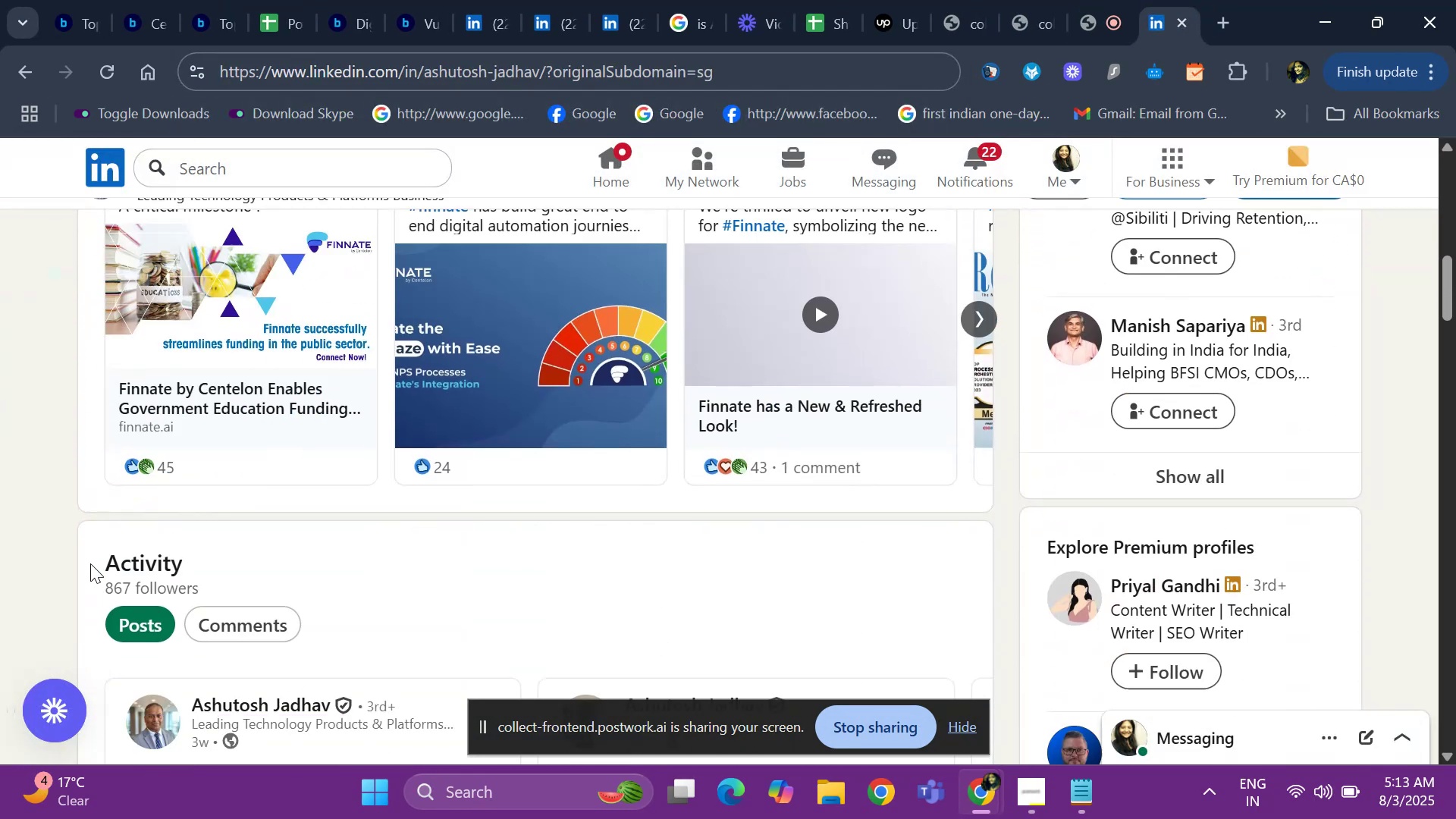 
hold_key(key=ArrowDown, duration=1.03)
 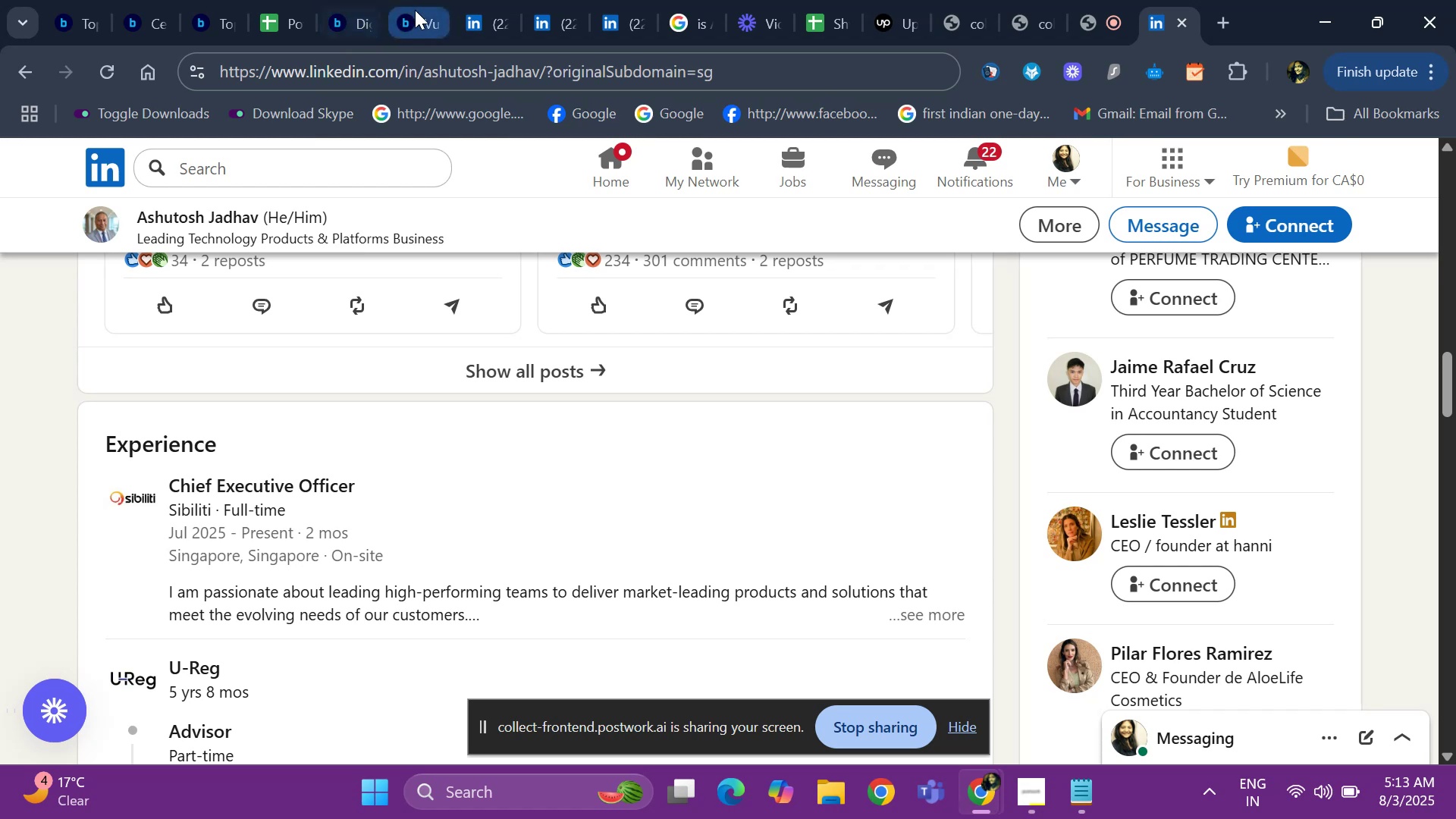 
left_click([283, 0])
 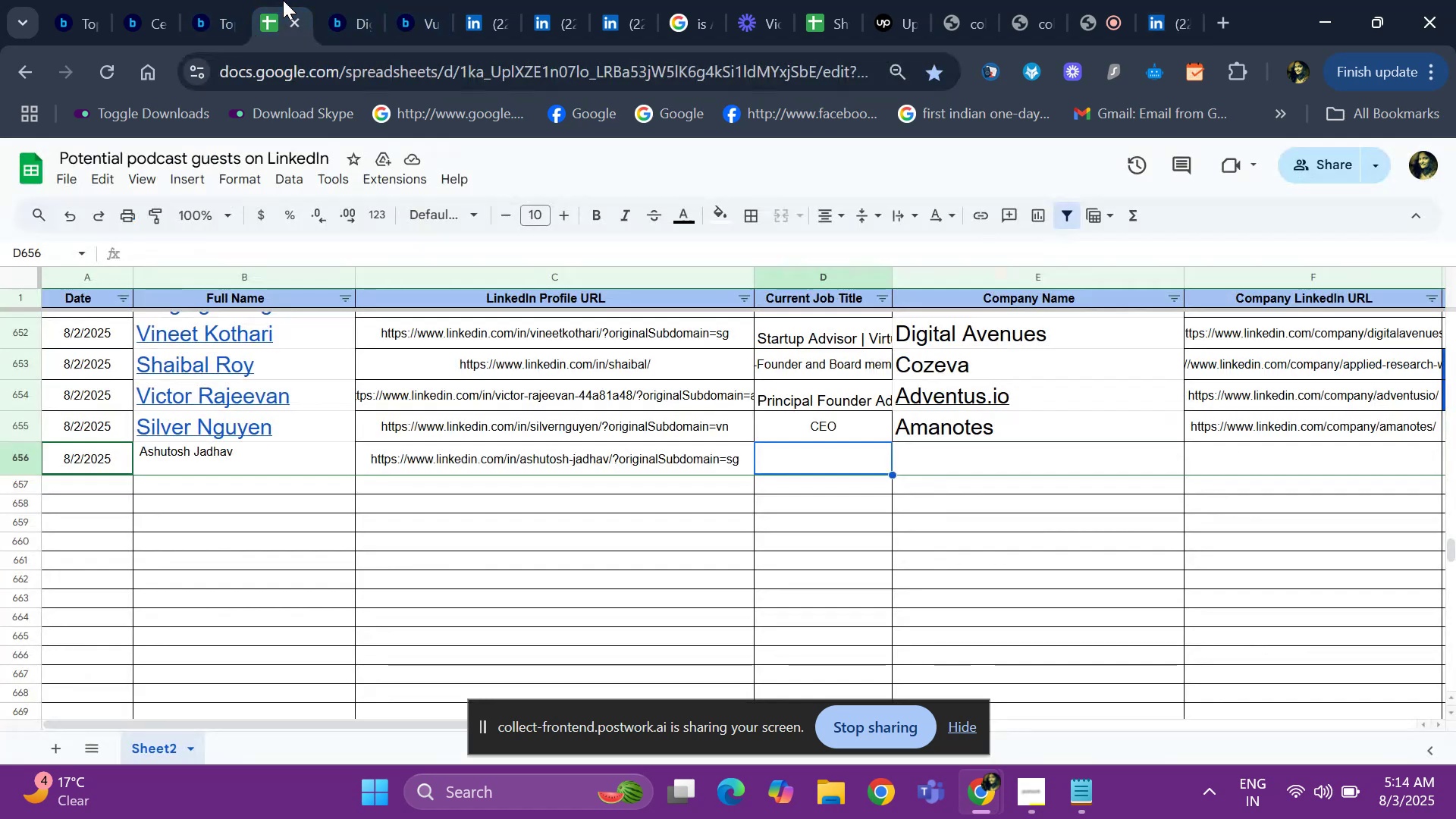 
key(Control+D)
 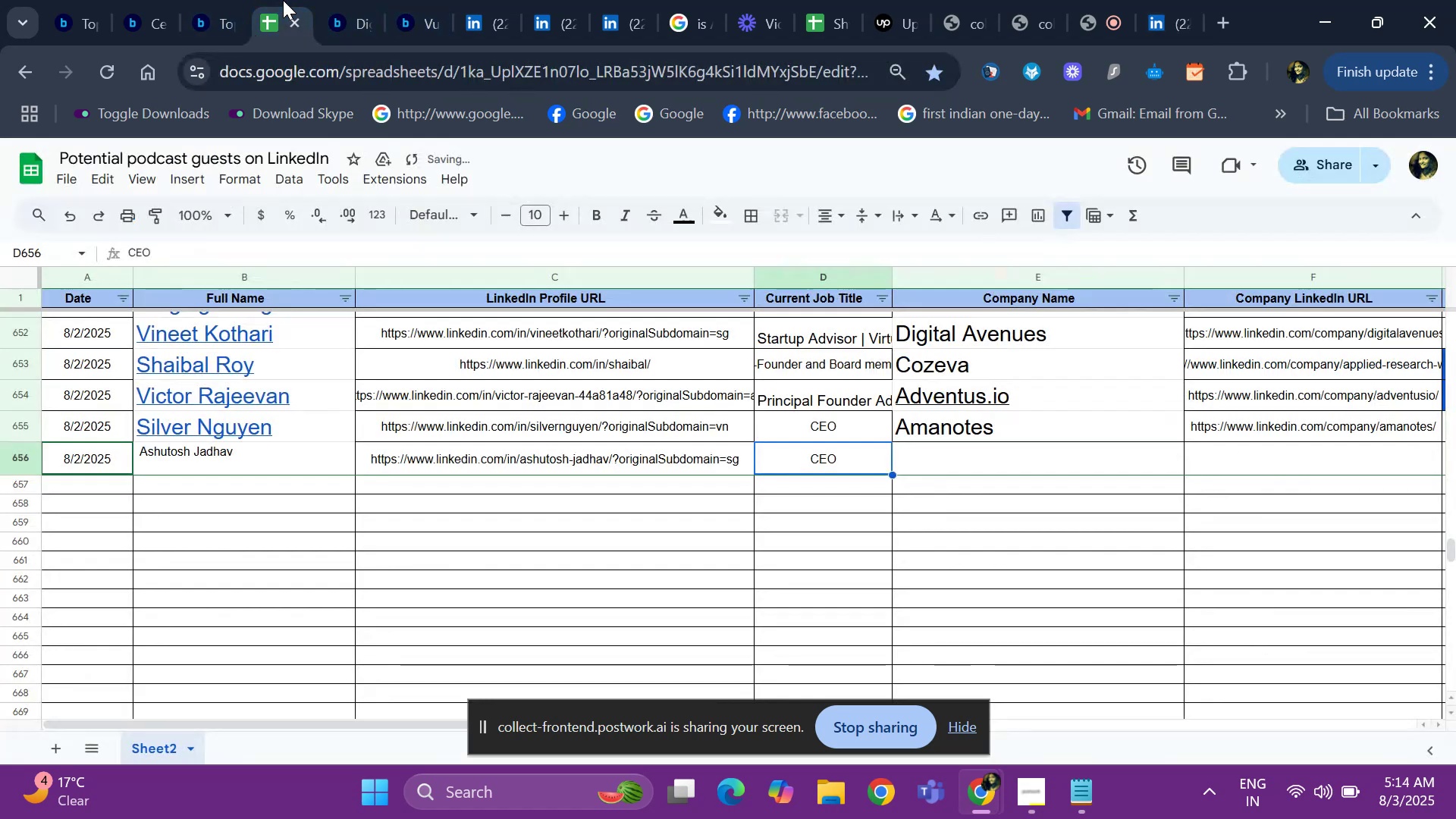 
key(ArrowRight)
 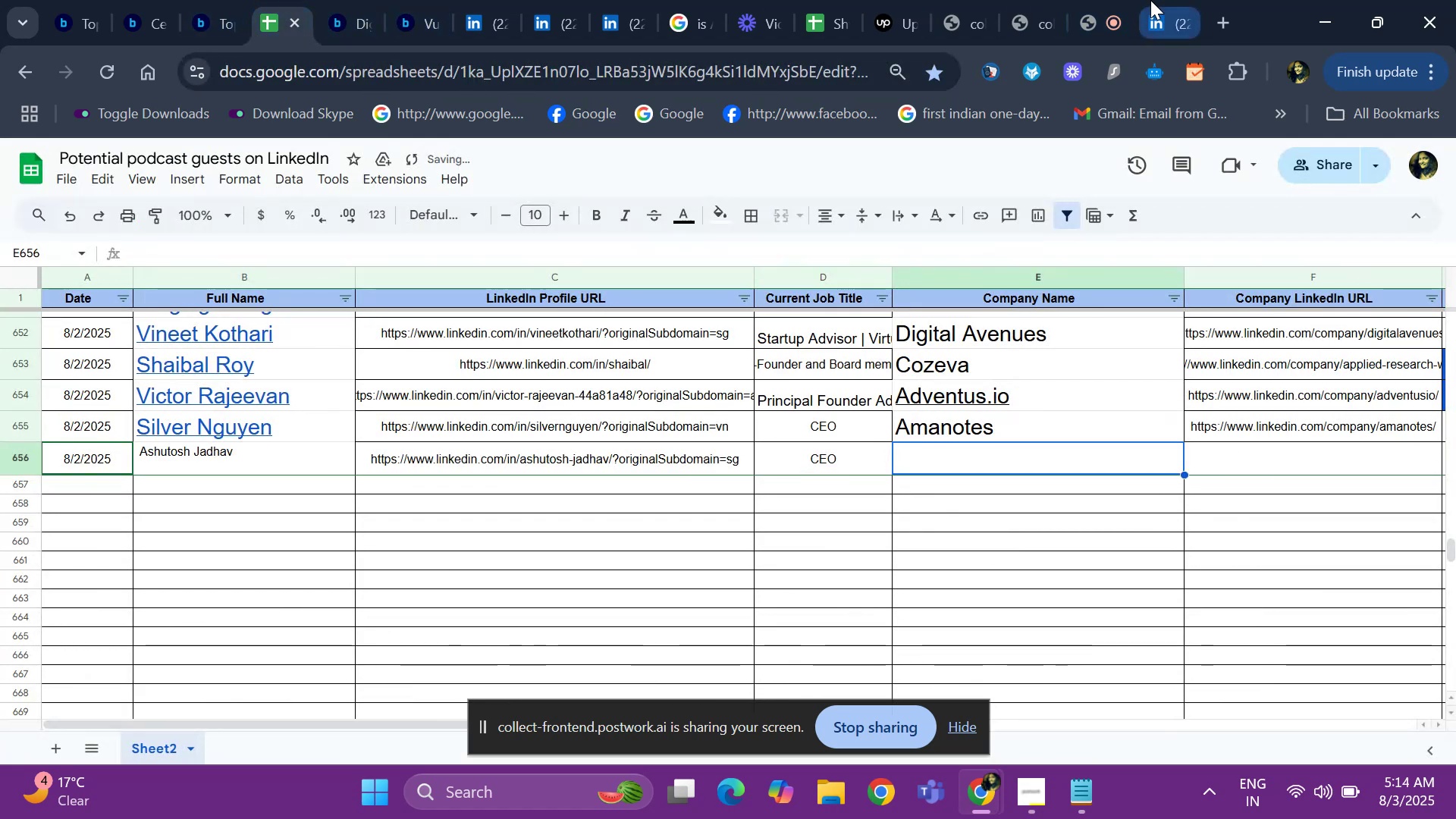 
left_click([1150, 0])
 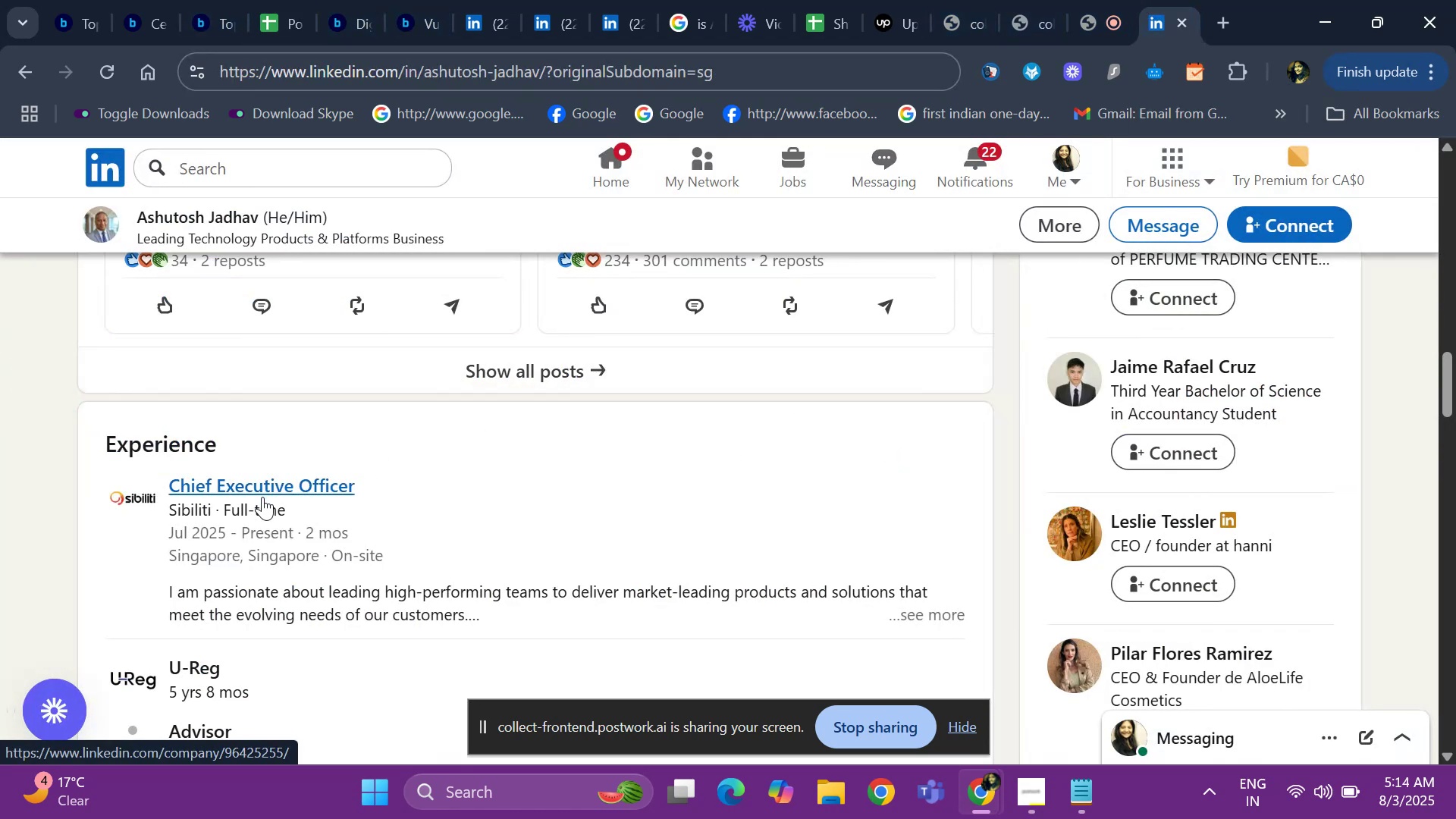 
right_click([281, 482])
 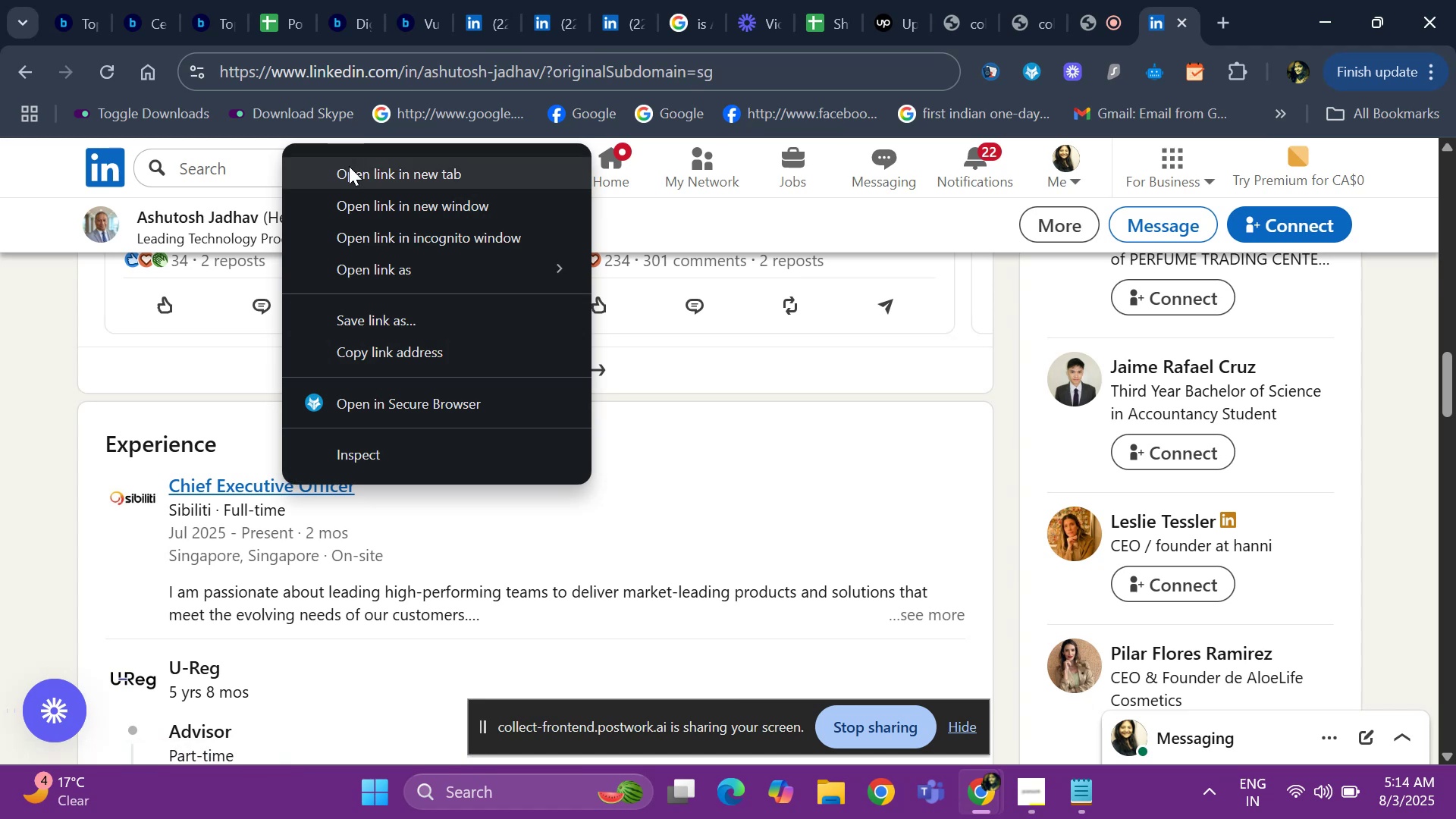 
left_click([349, 173])
 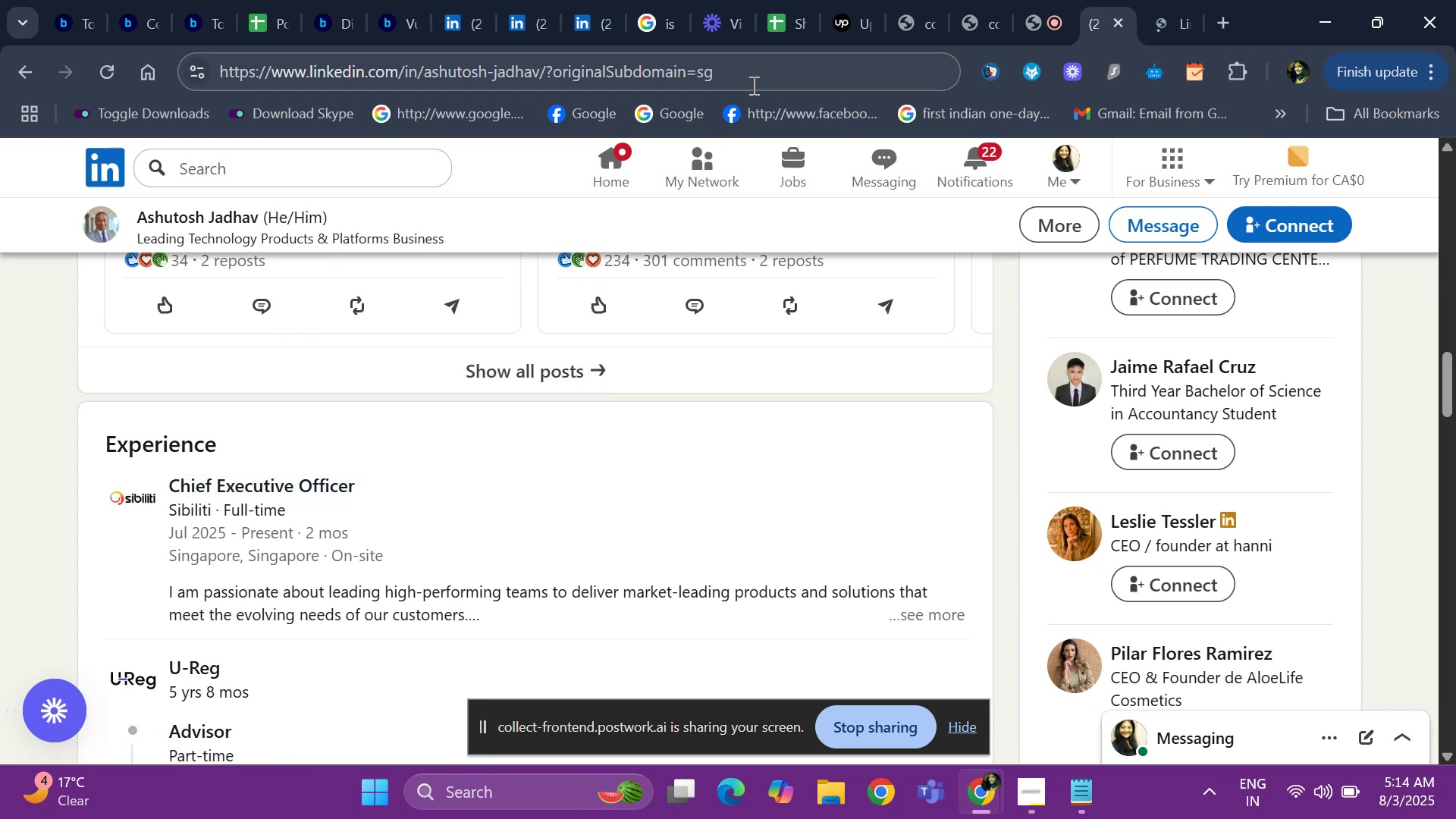 
left_click([755, 84])
 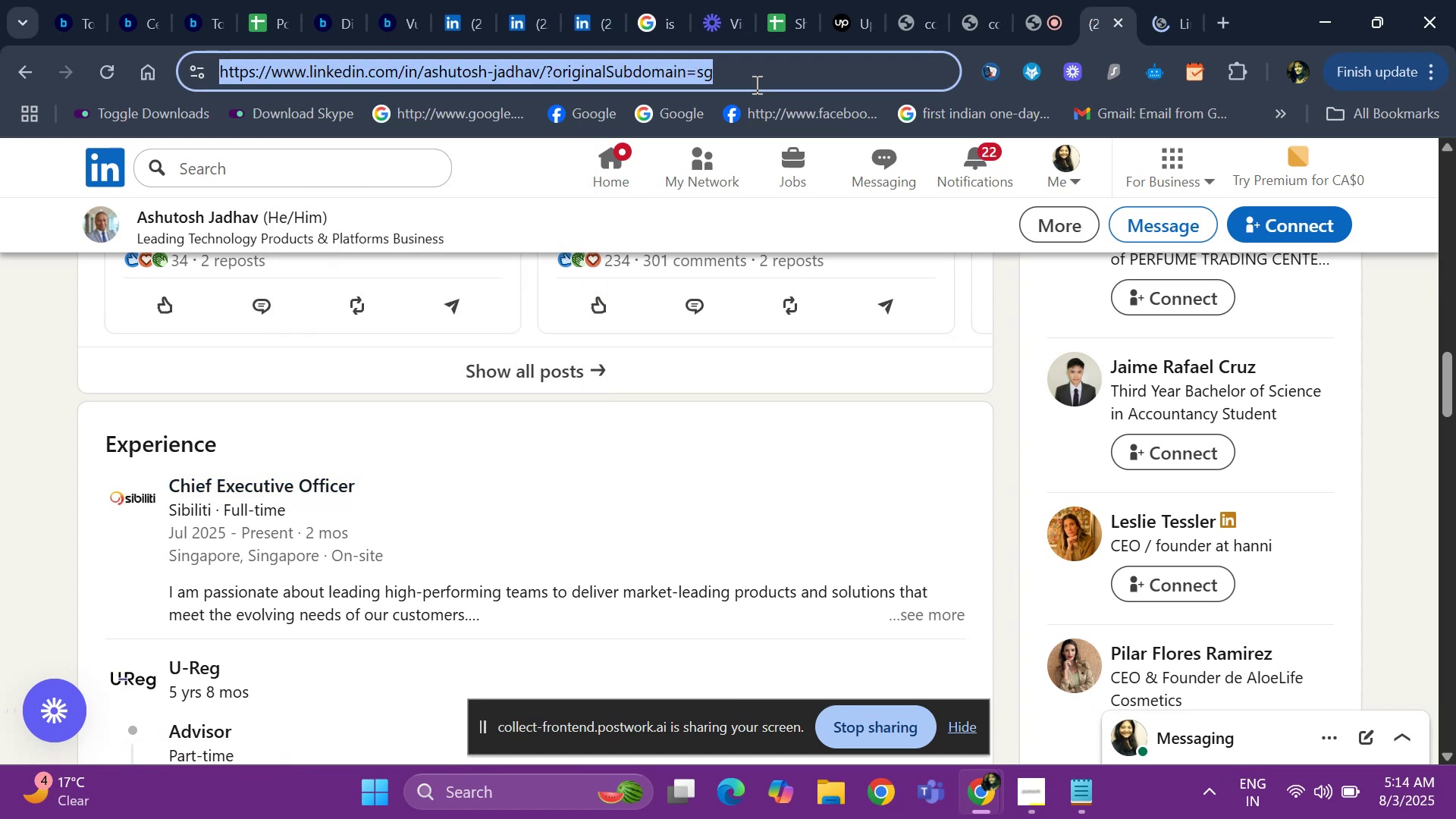 
key(Control+C)
 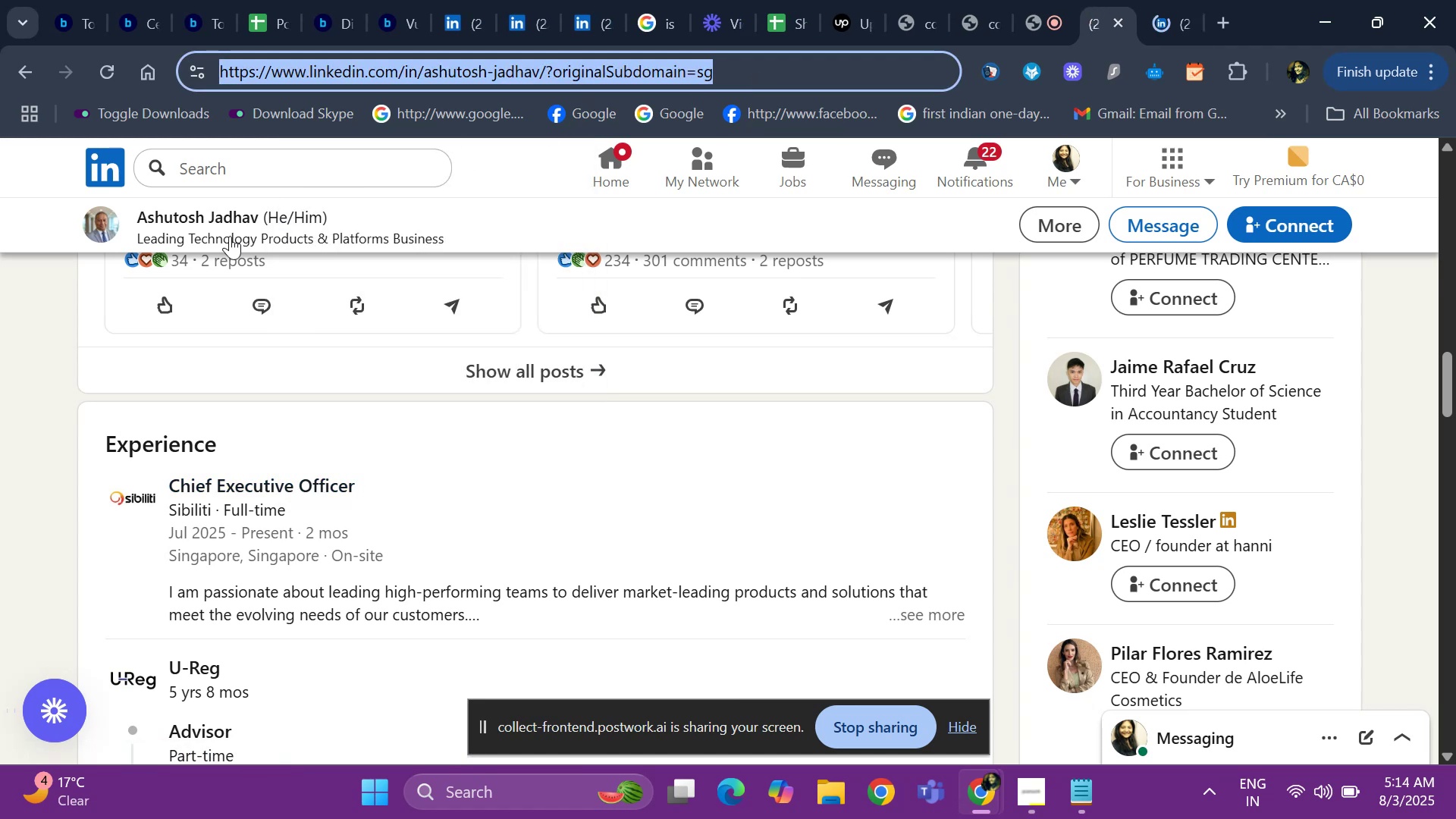 
left_click([0, 322])
 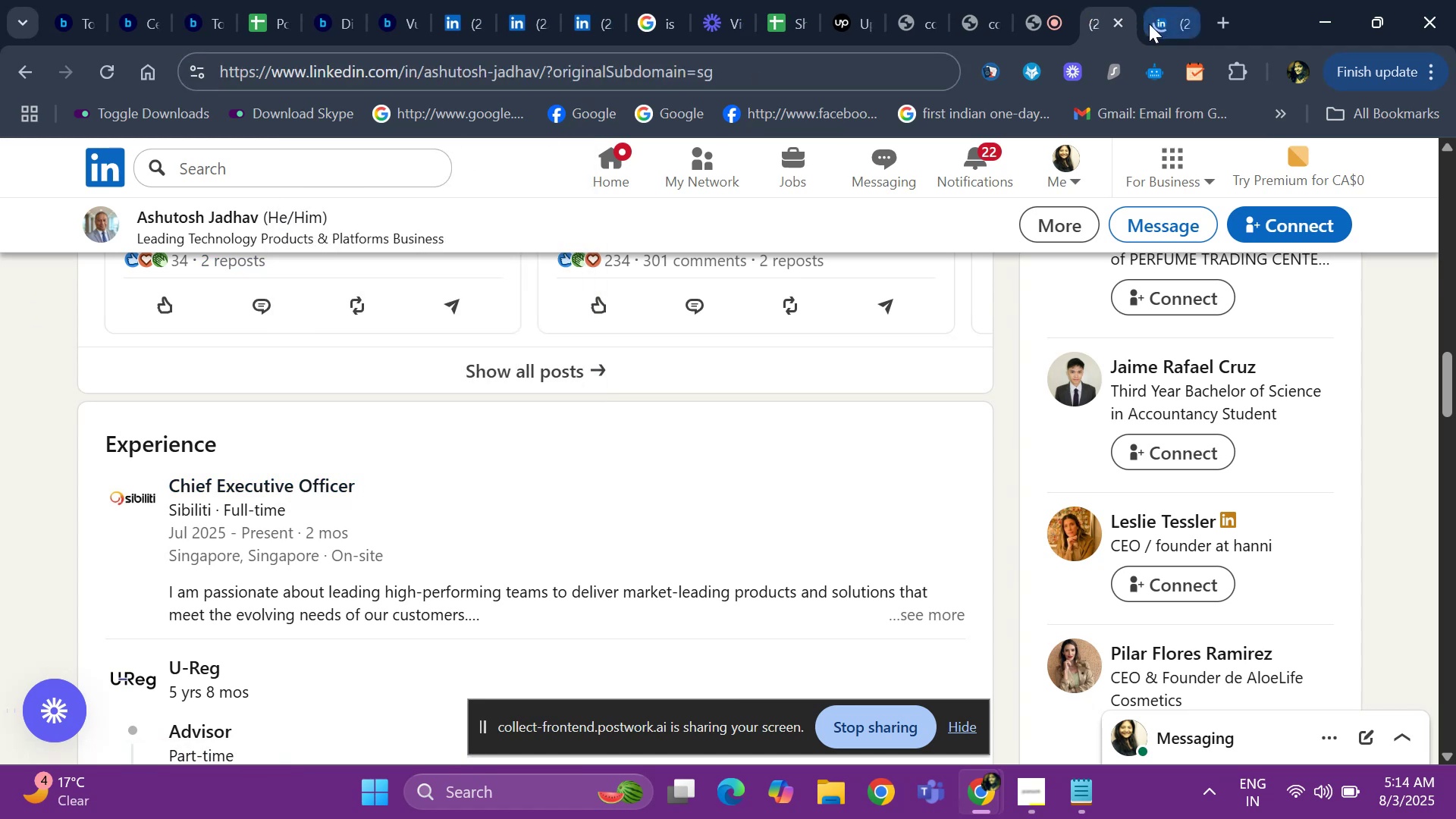 
left_click([1149, 24])
 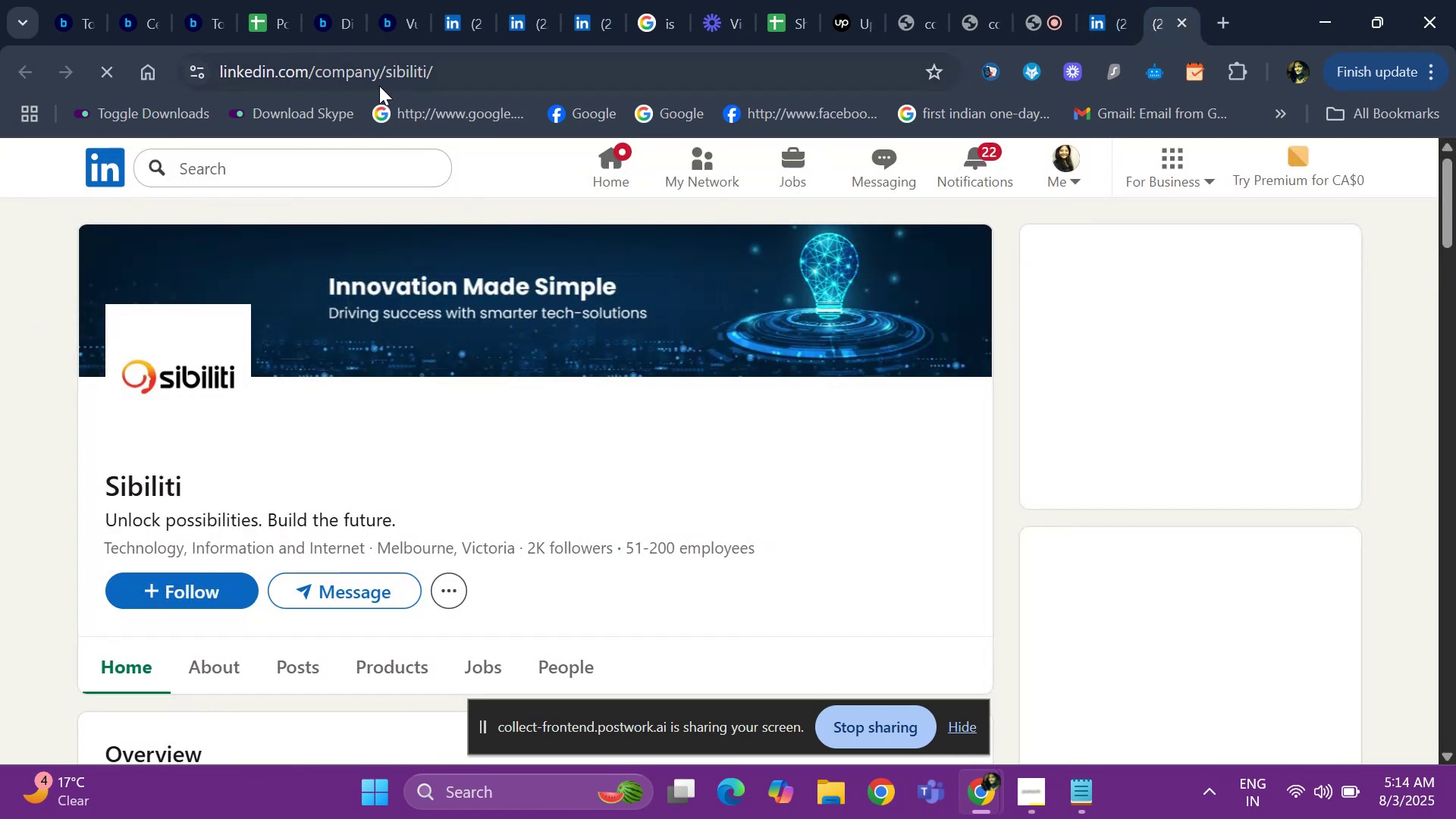 
left_click([470, 77])
 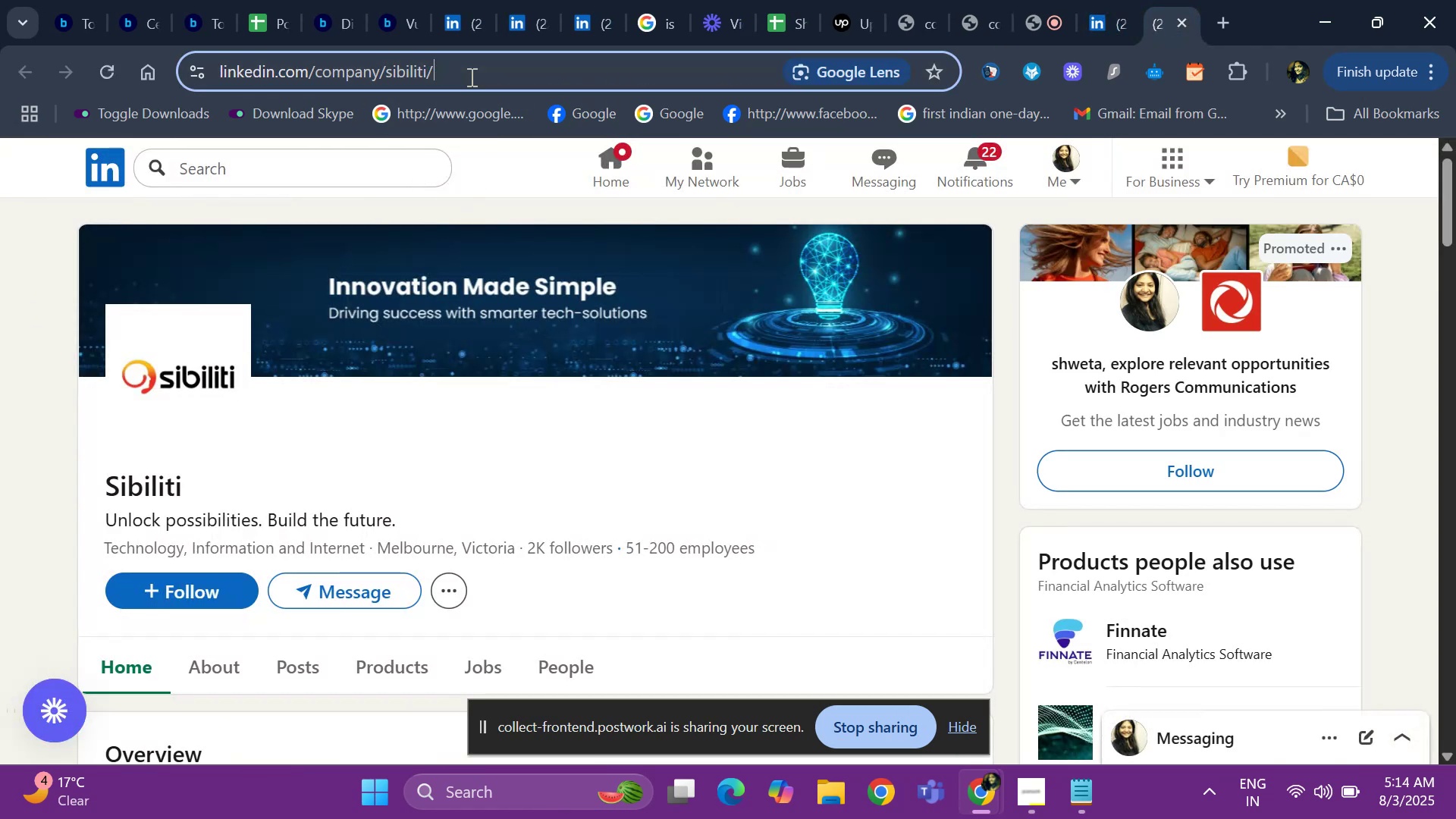 
hold_key(key=ControlLeft, duration=1.04)
 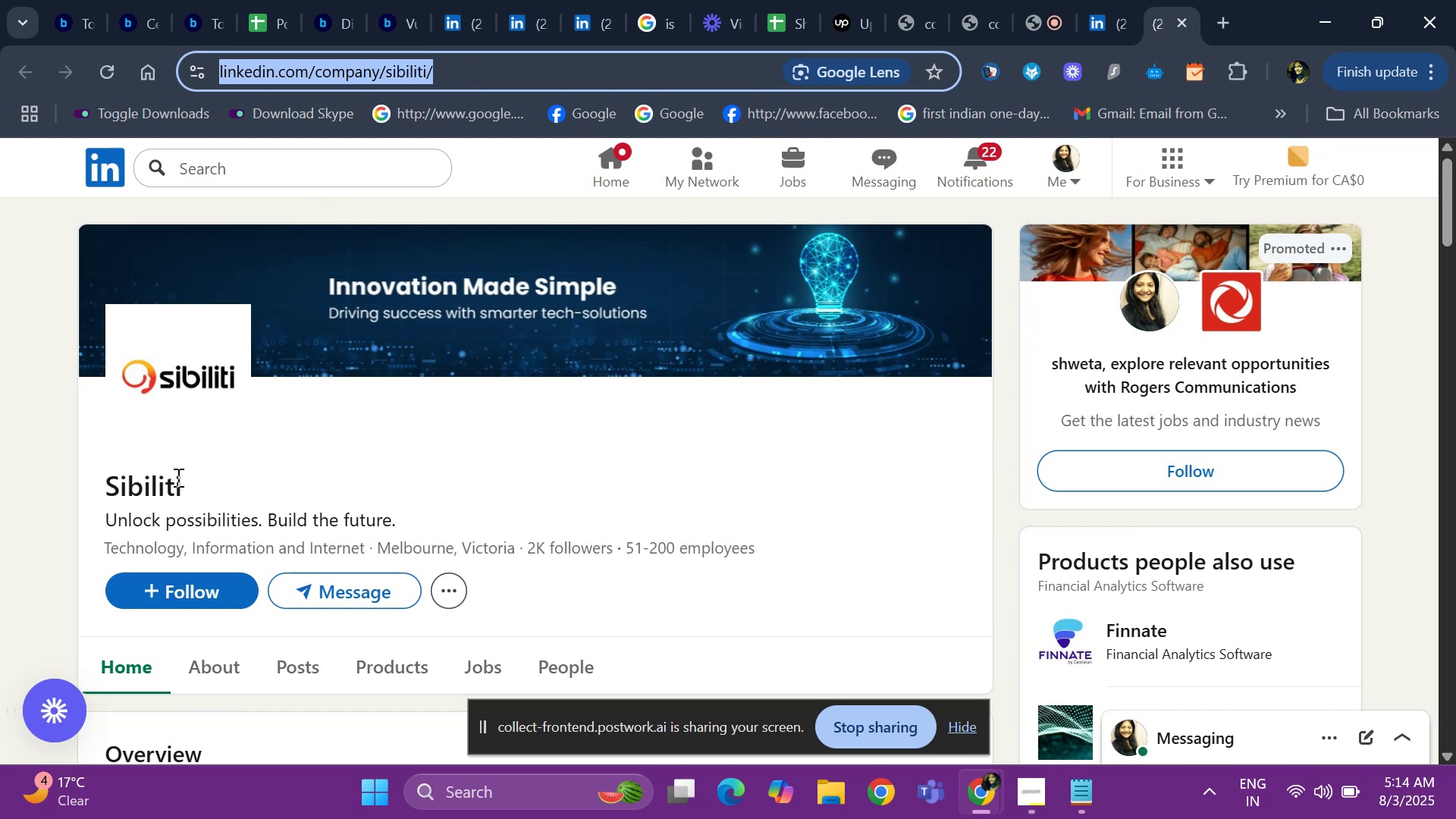 
left_click_drag(start_coordinate=[186, 477], to_coordinate=[32, 472])
 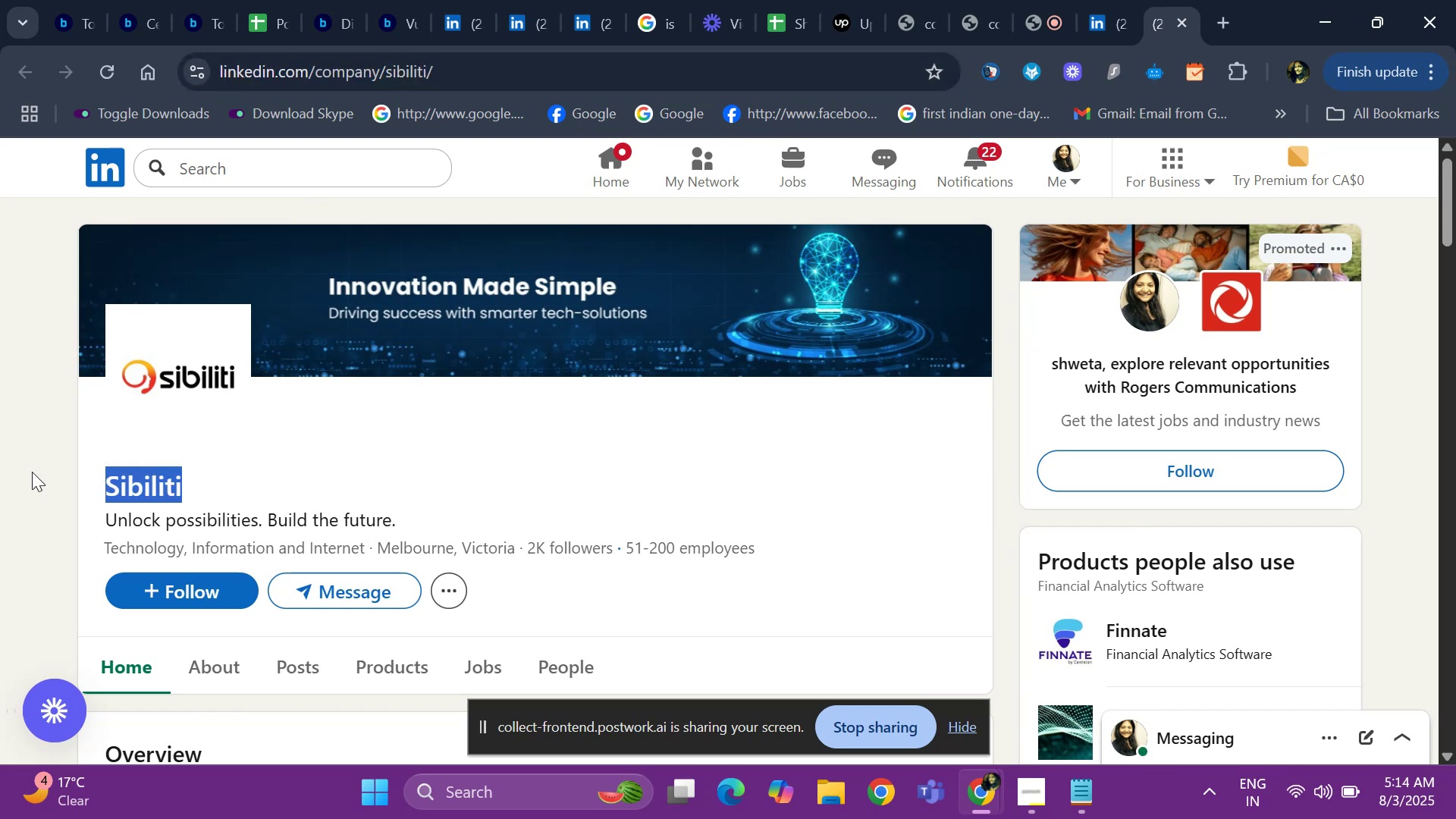 
key(Control+ControlLeft)
 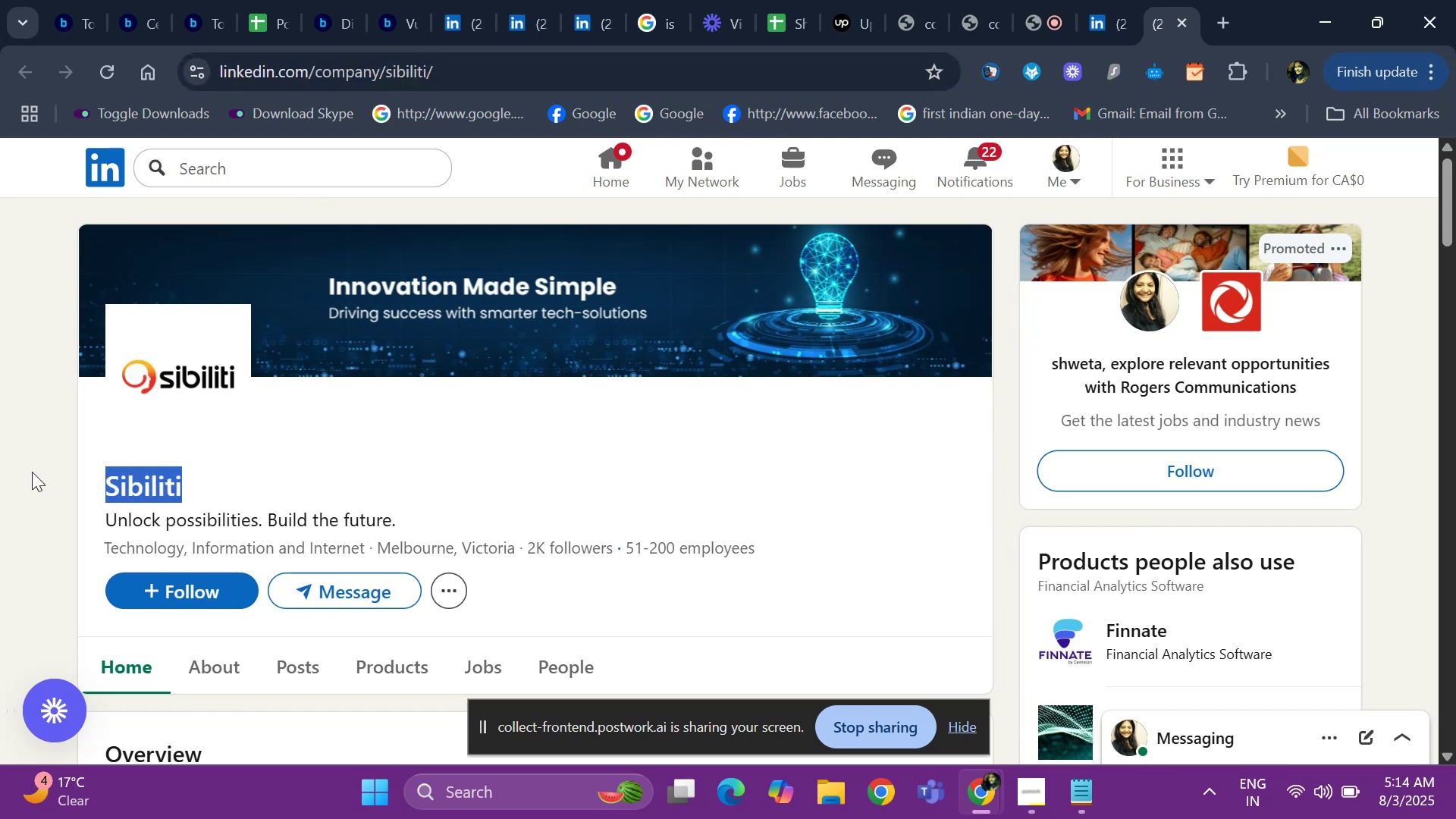 
key(Control+C)
 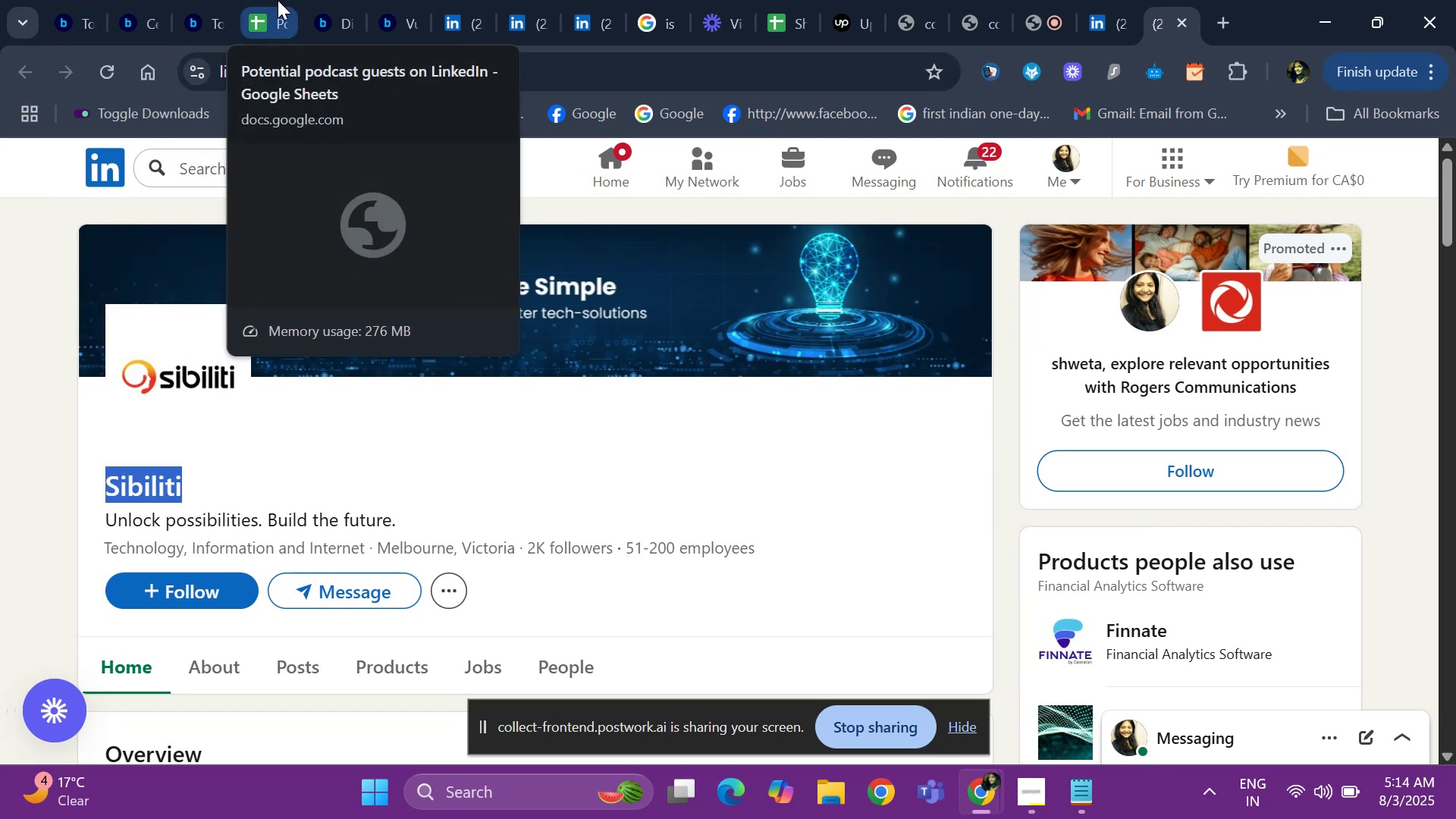 
left_click([271, 0])
 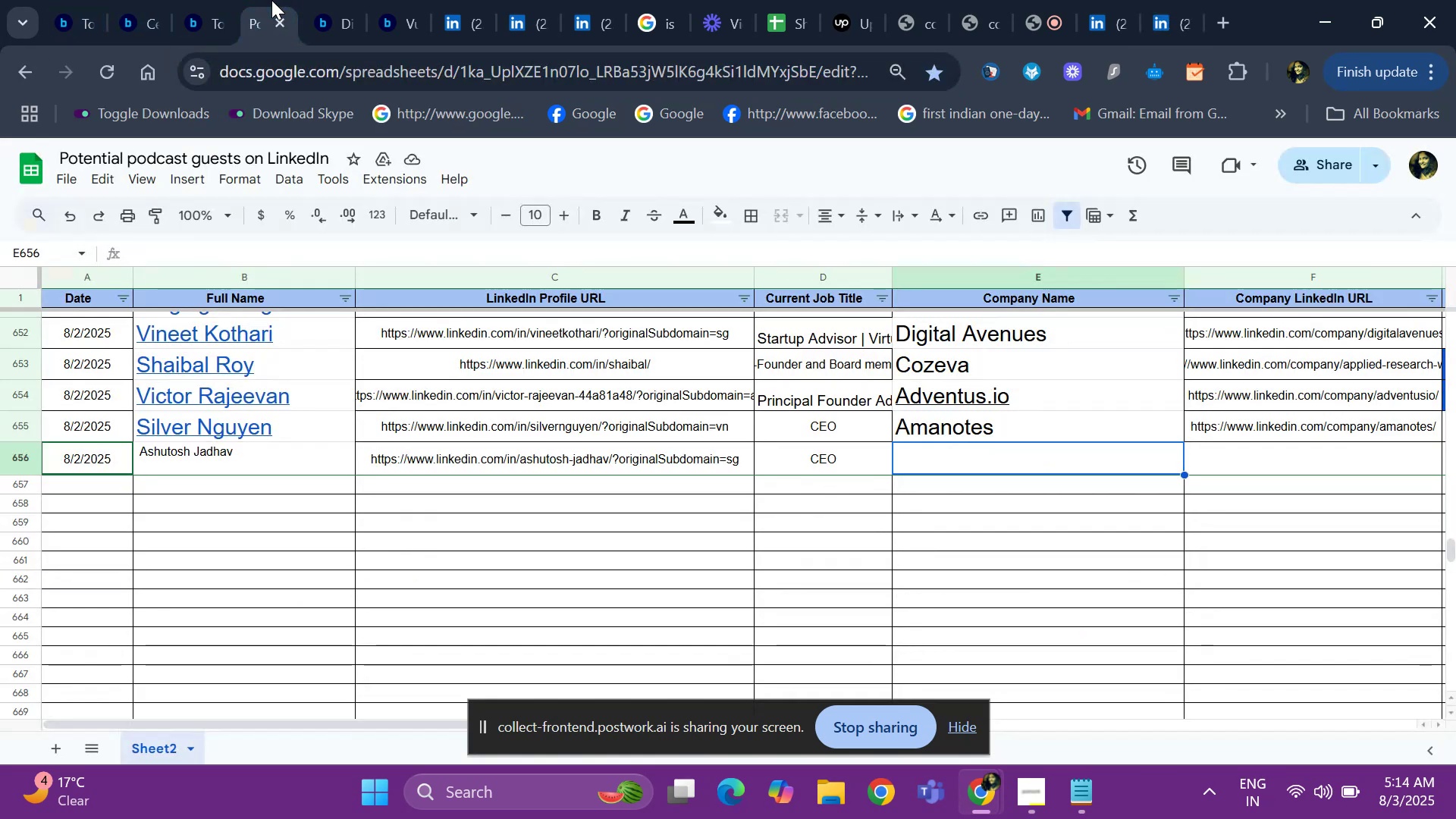 
key(Control+ControlLeft)
 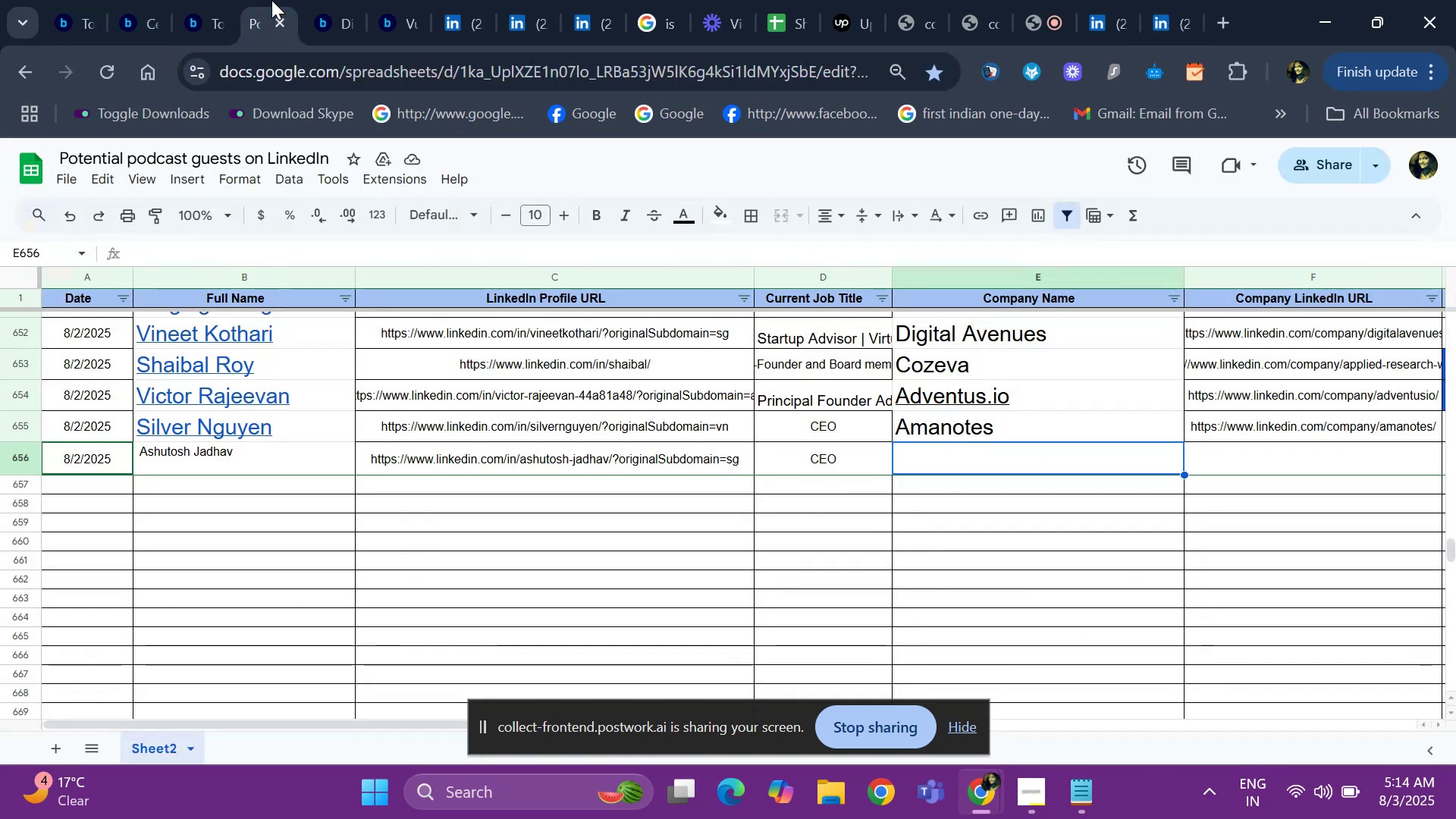 
key(Control+V)
 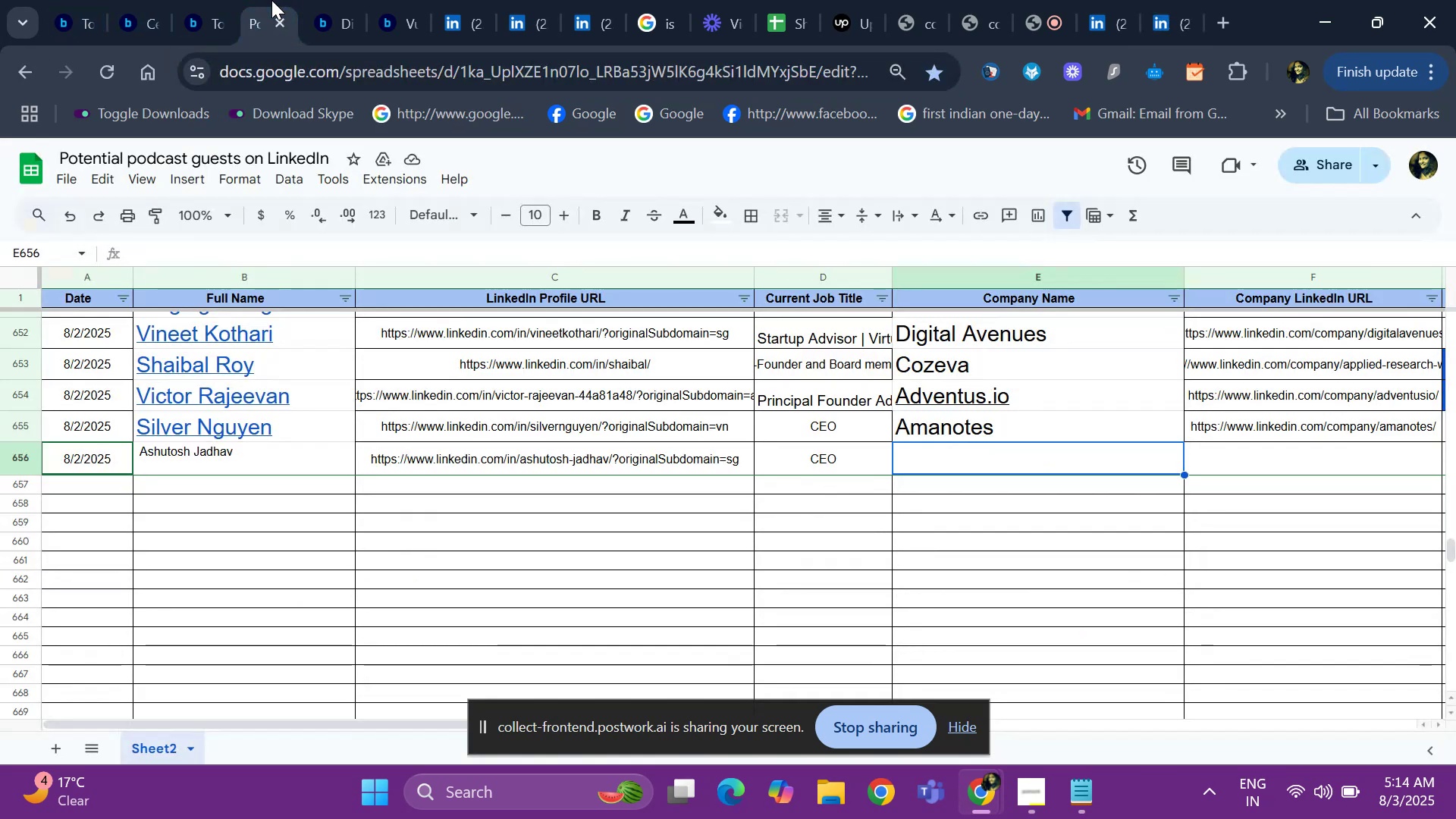 
key(ArrowRight)
 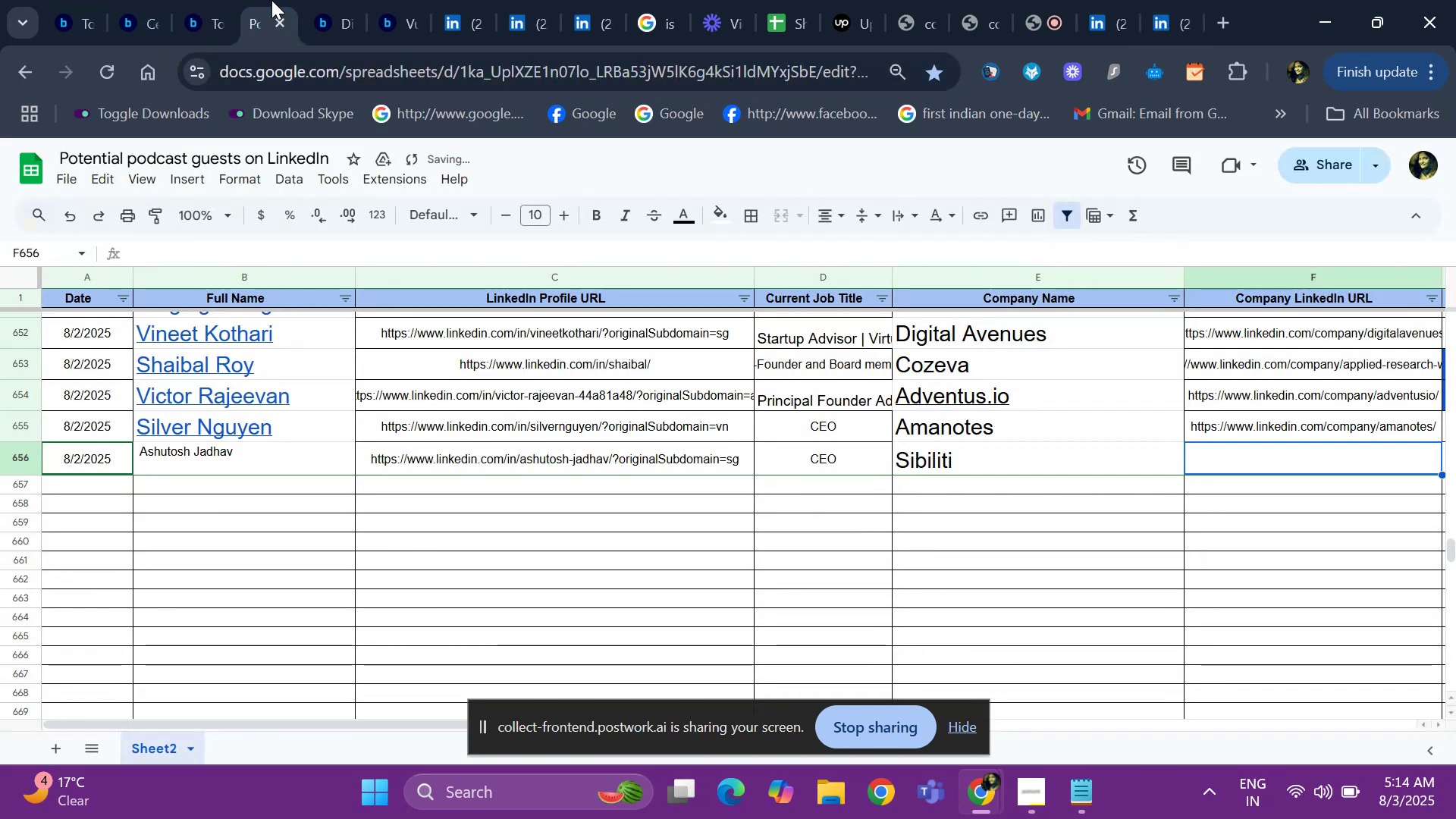 
key(ArrowRight)
 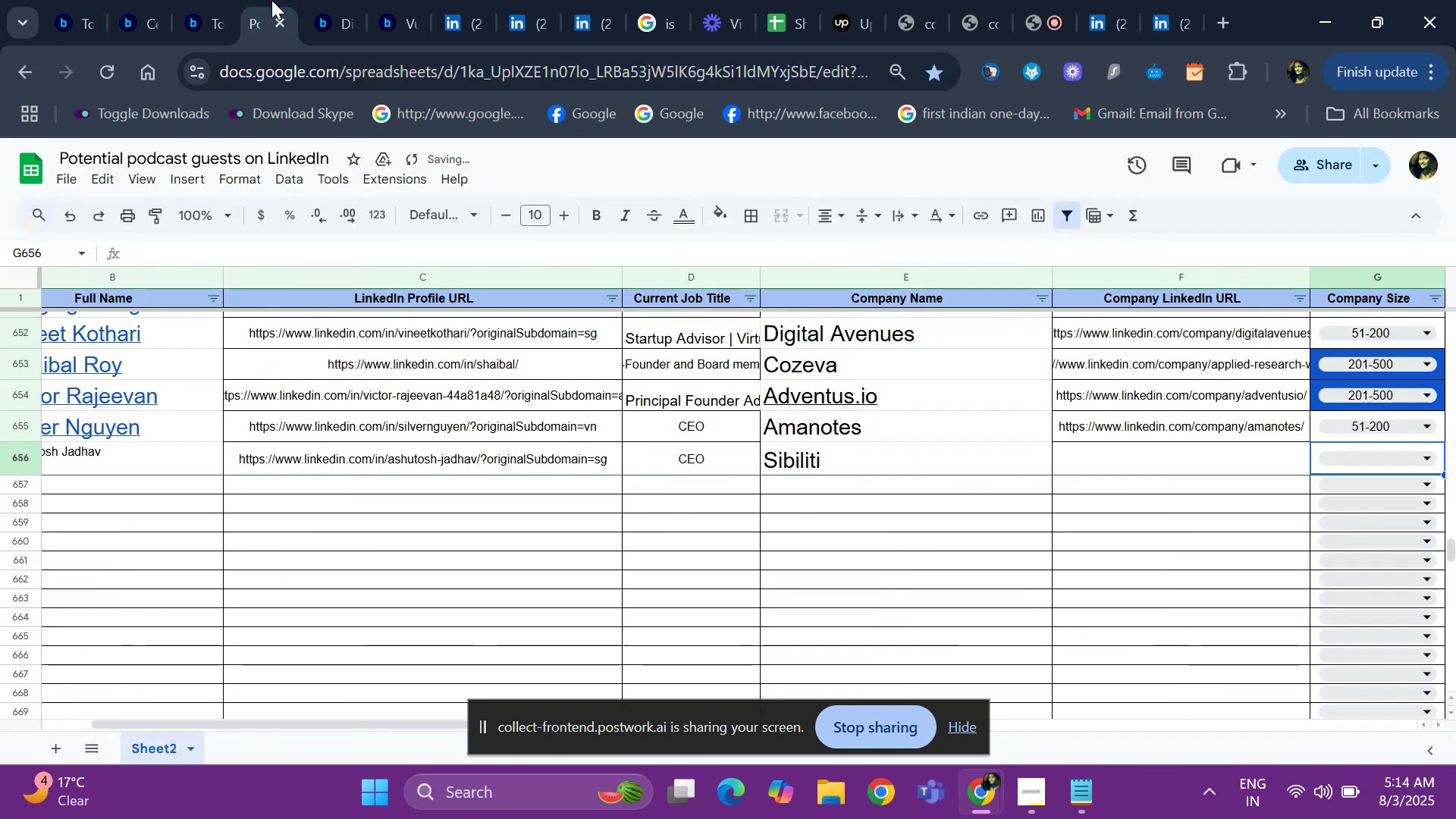 
key(ArrowRight)
 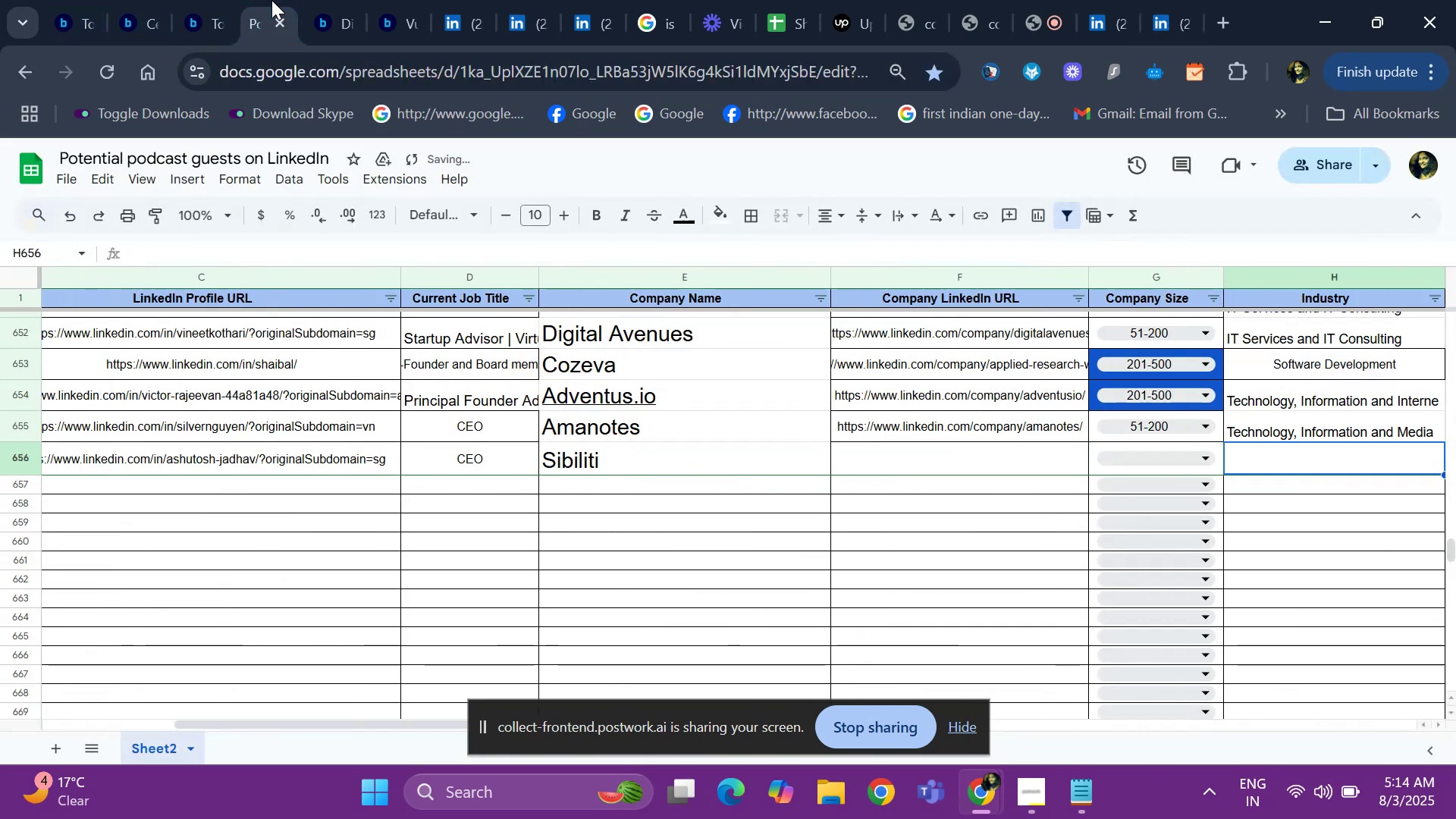 
key(ArrowRight)
 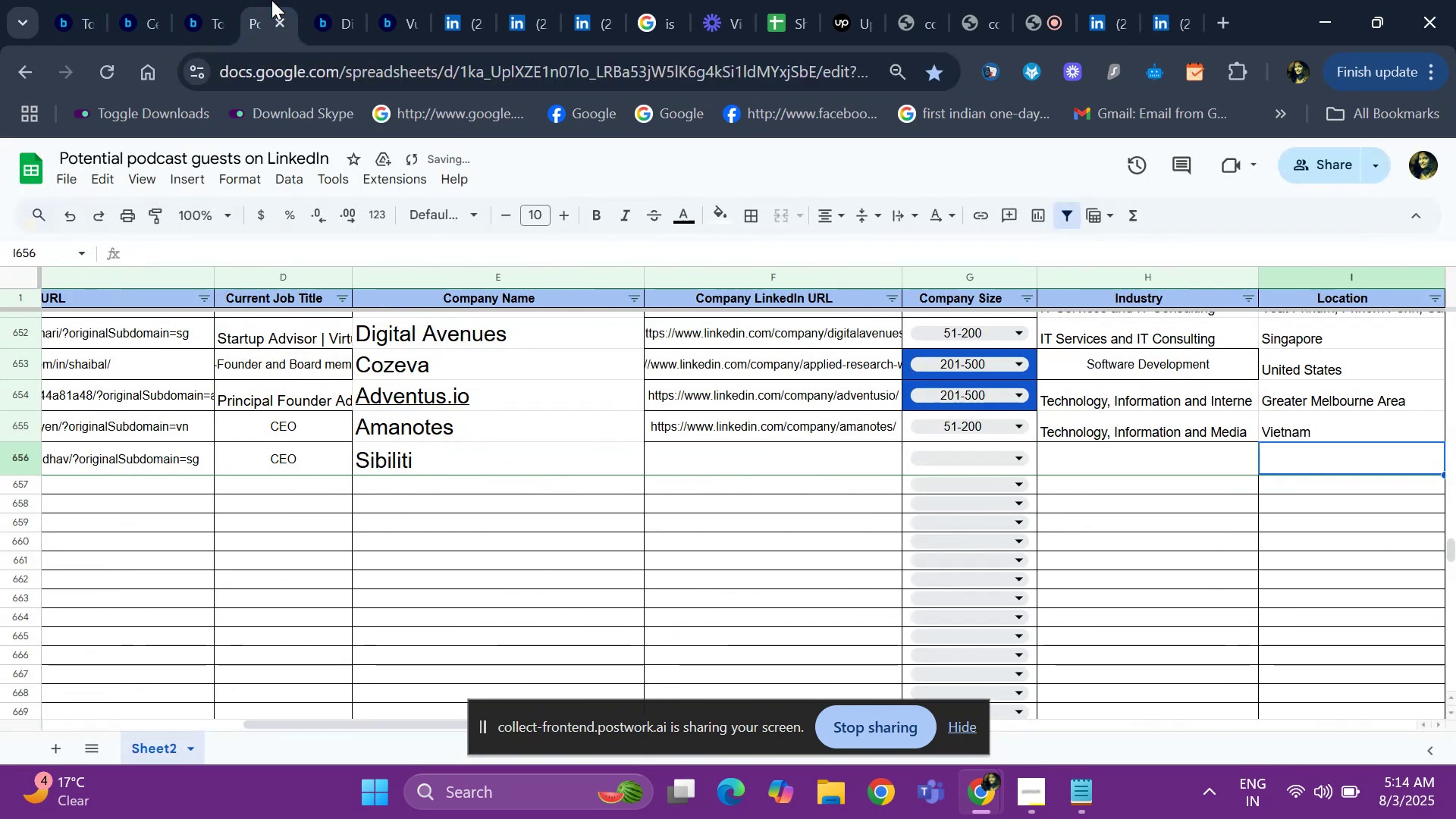 
key(ArrowLeft)
 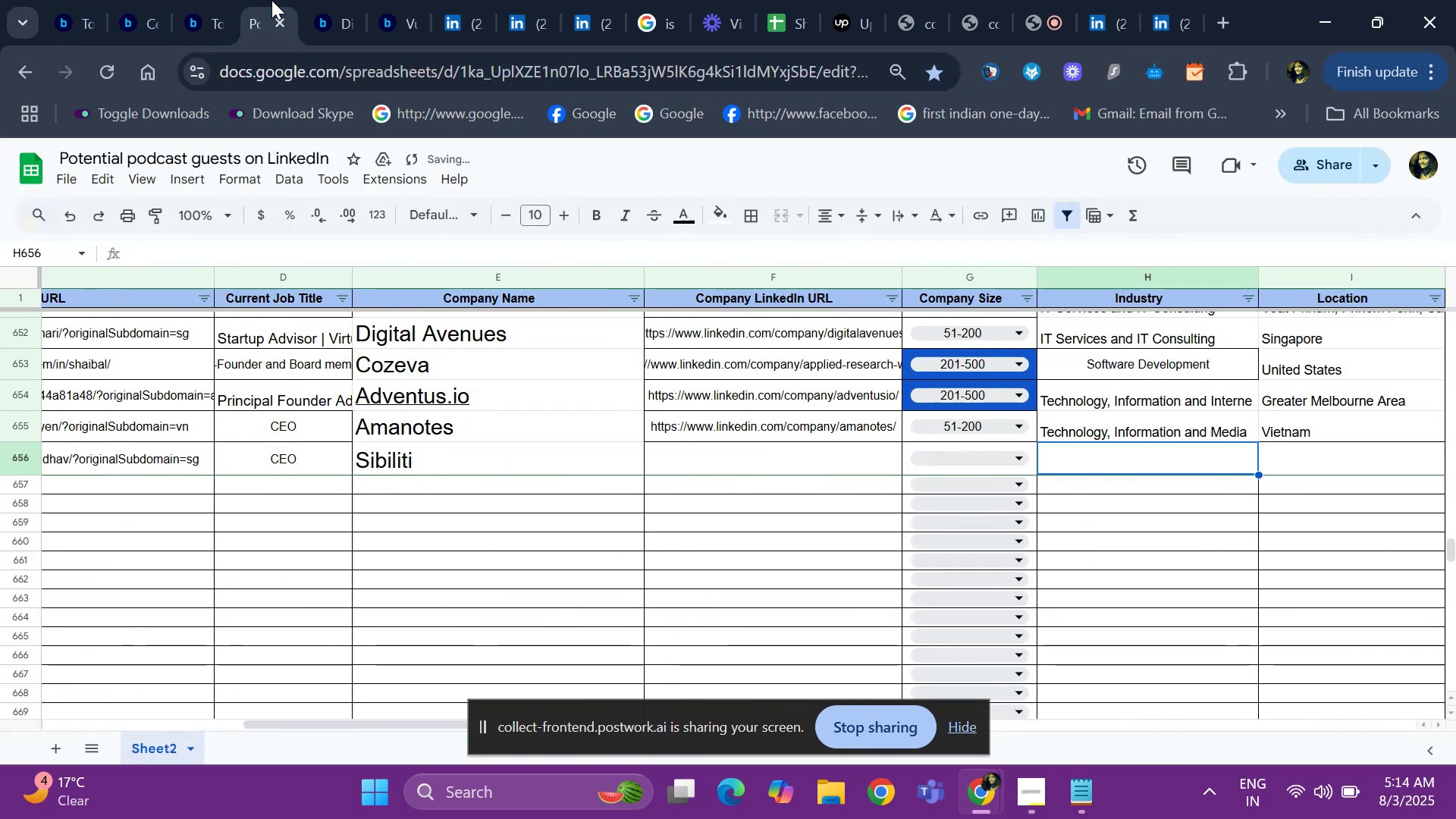 
key(ArrowLeft)
 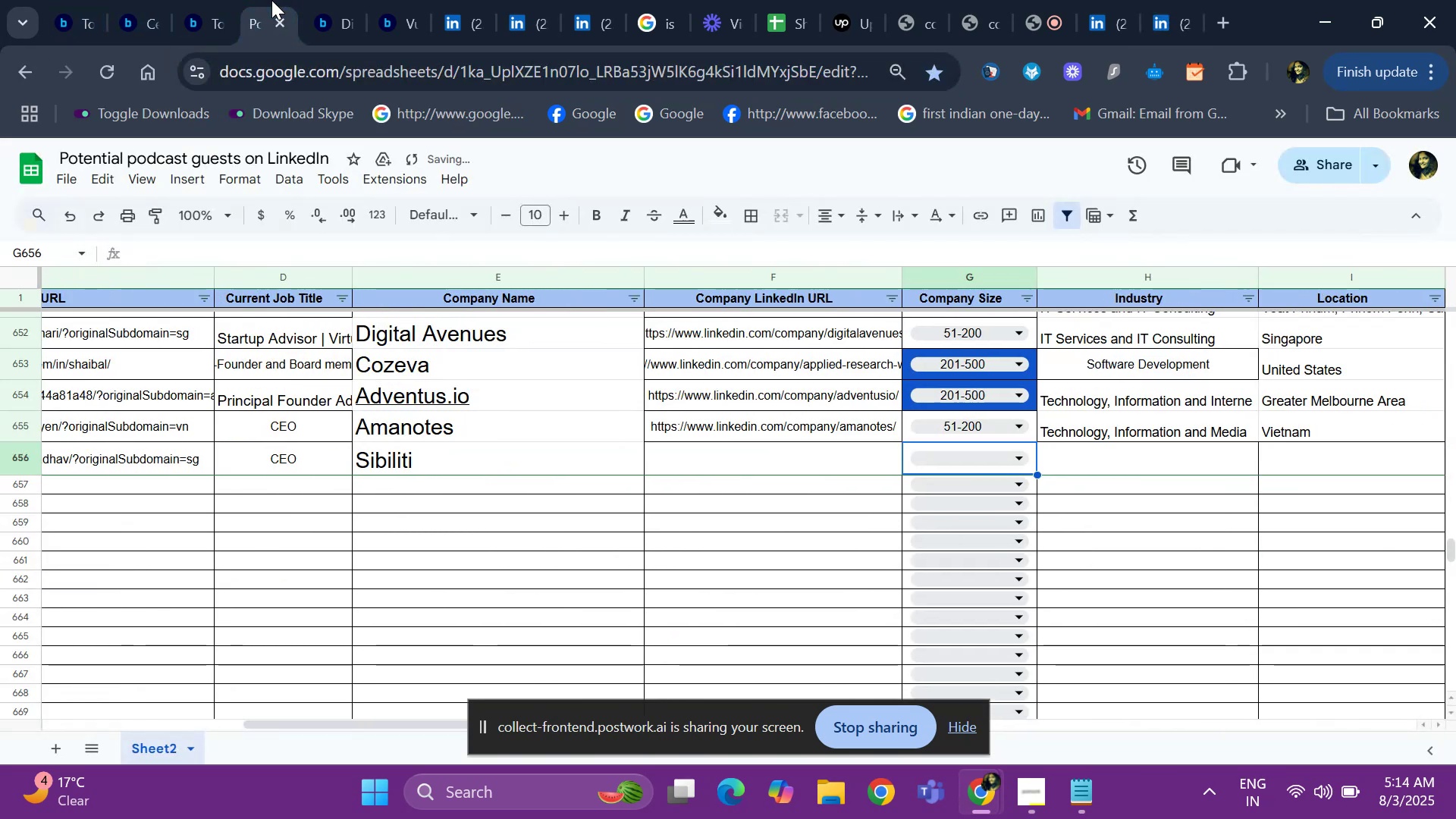 
key(ArrowLeft)
 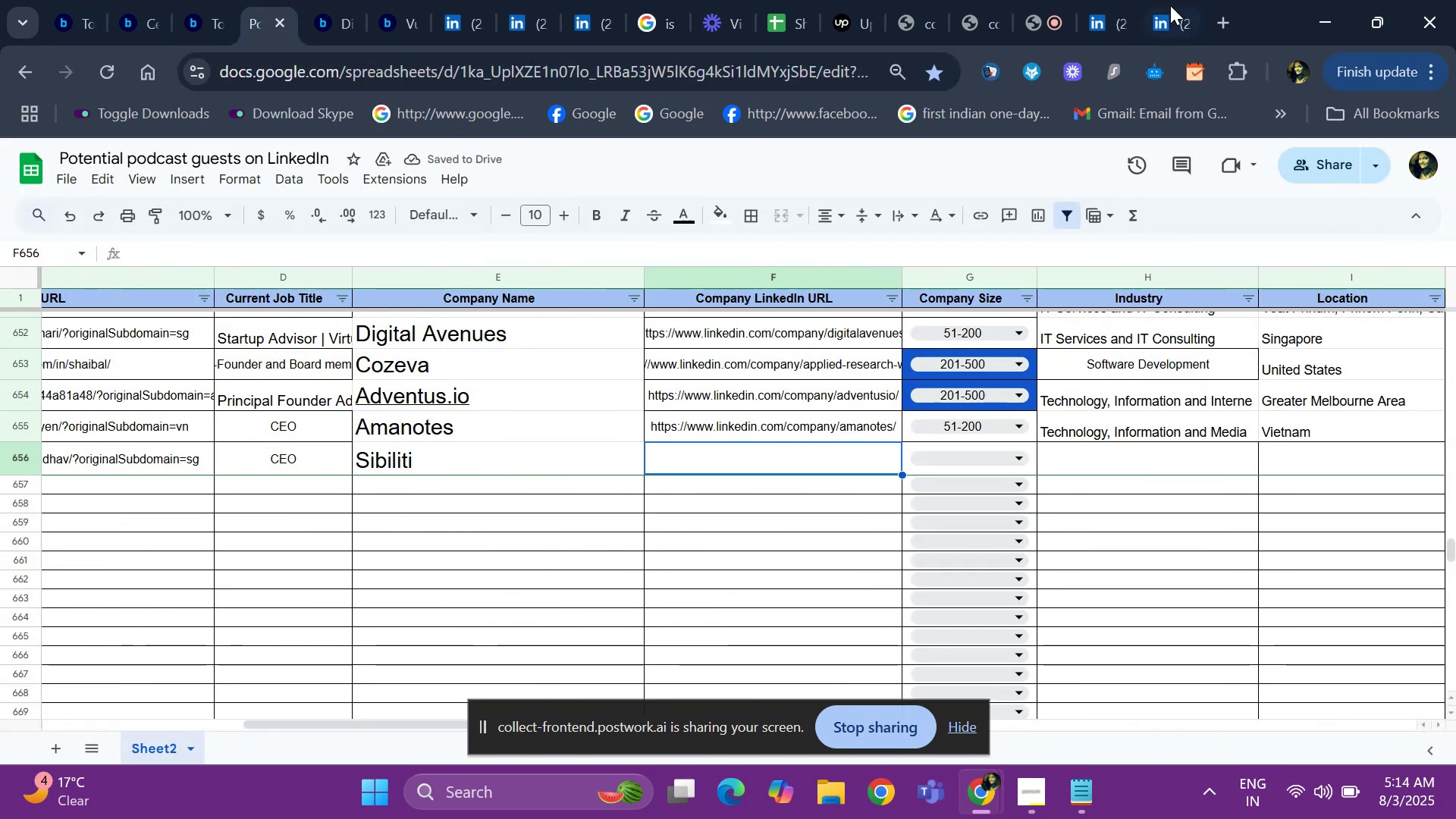 
left_click([1158, 8])
 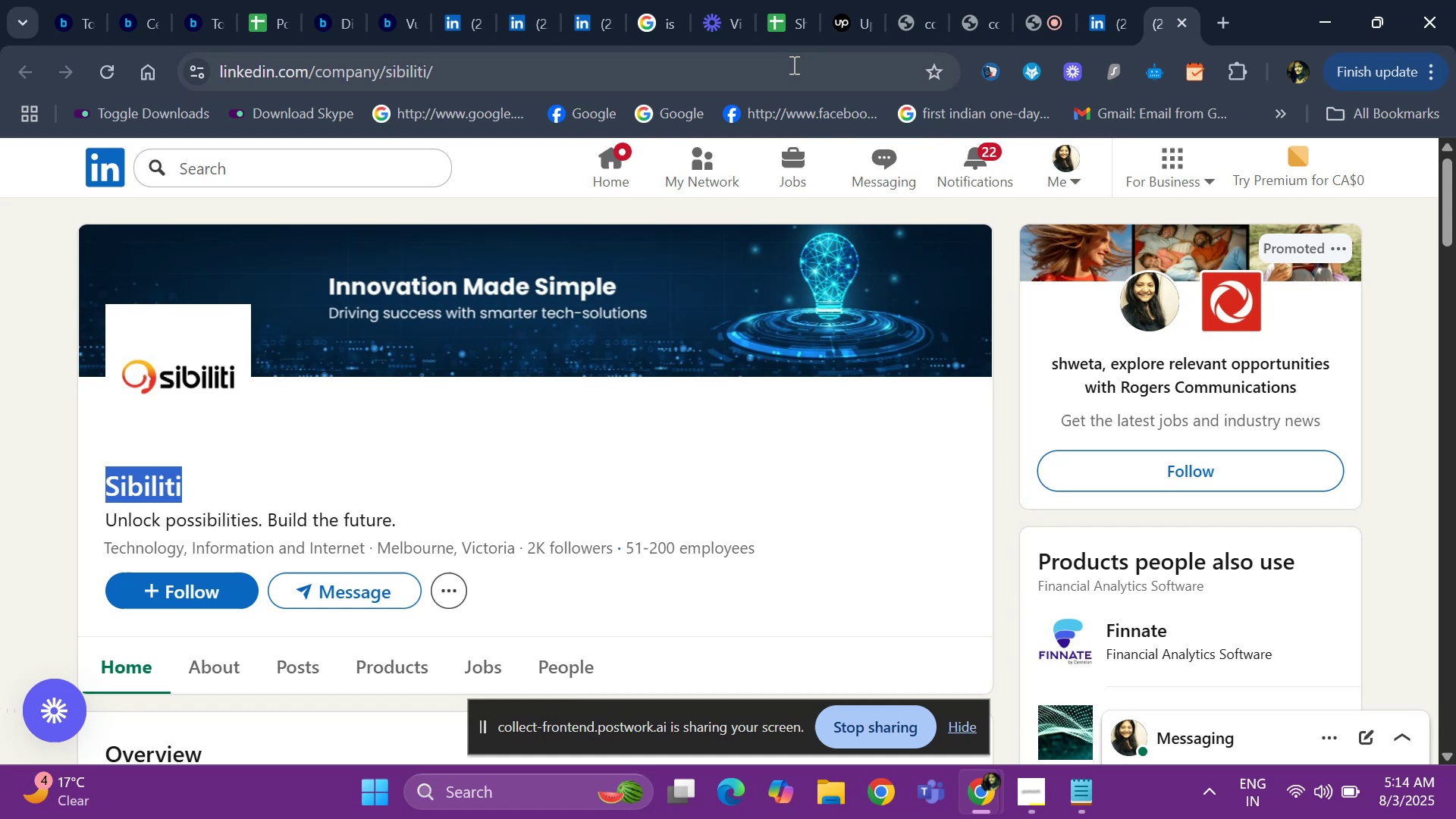 
left_click([791, 65])
 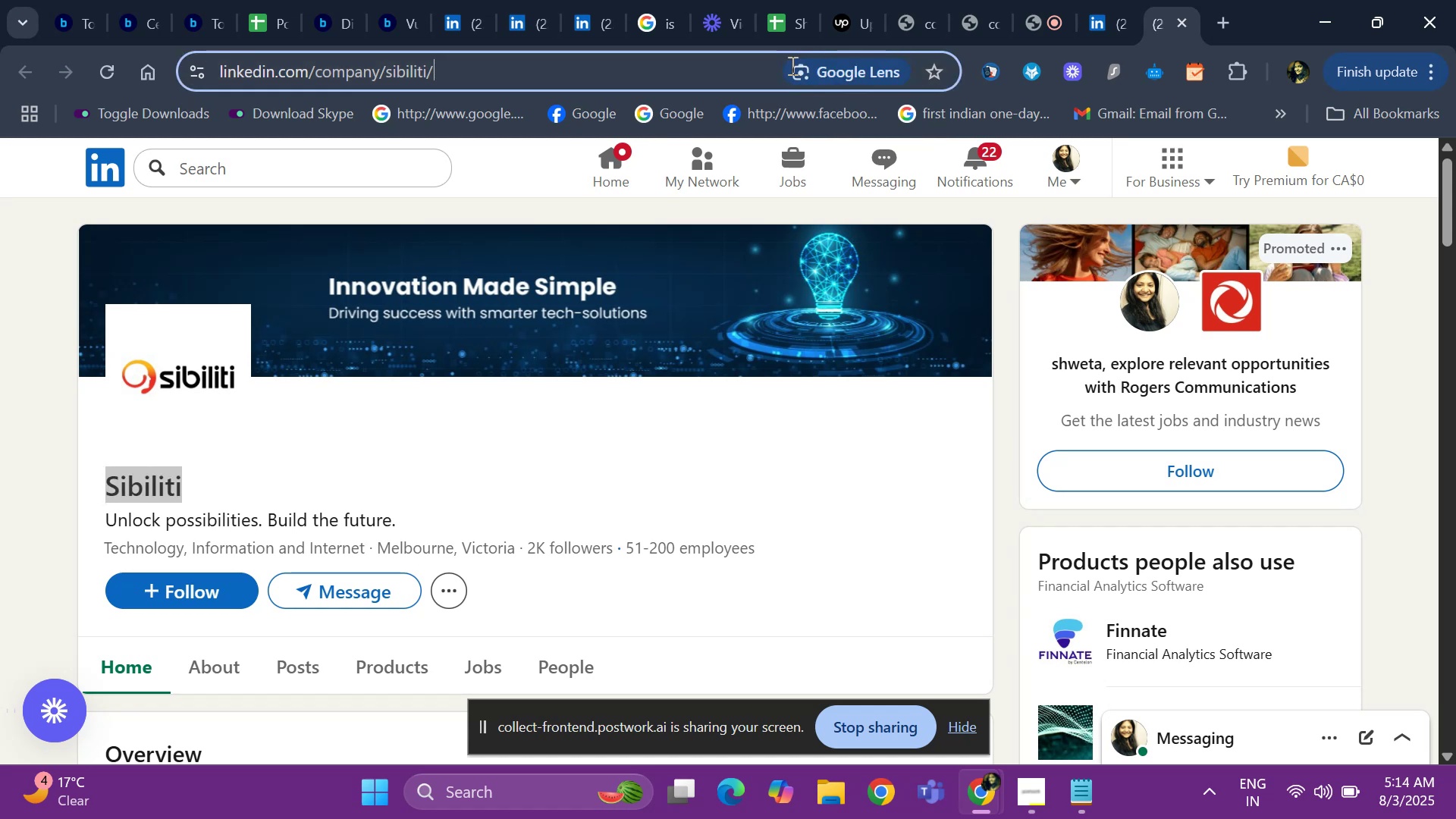 
key(Control+ControlLeft)
 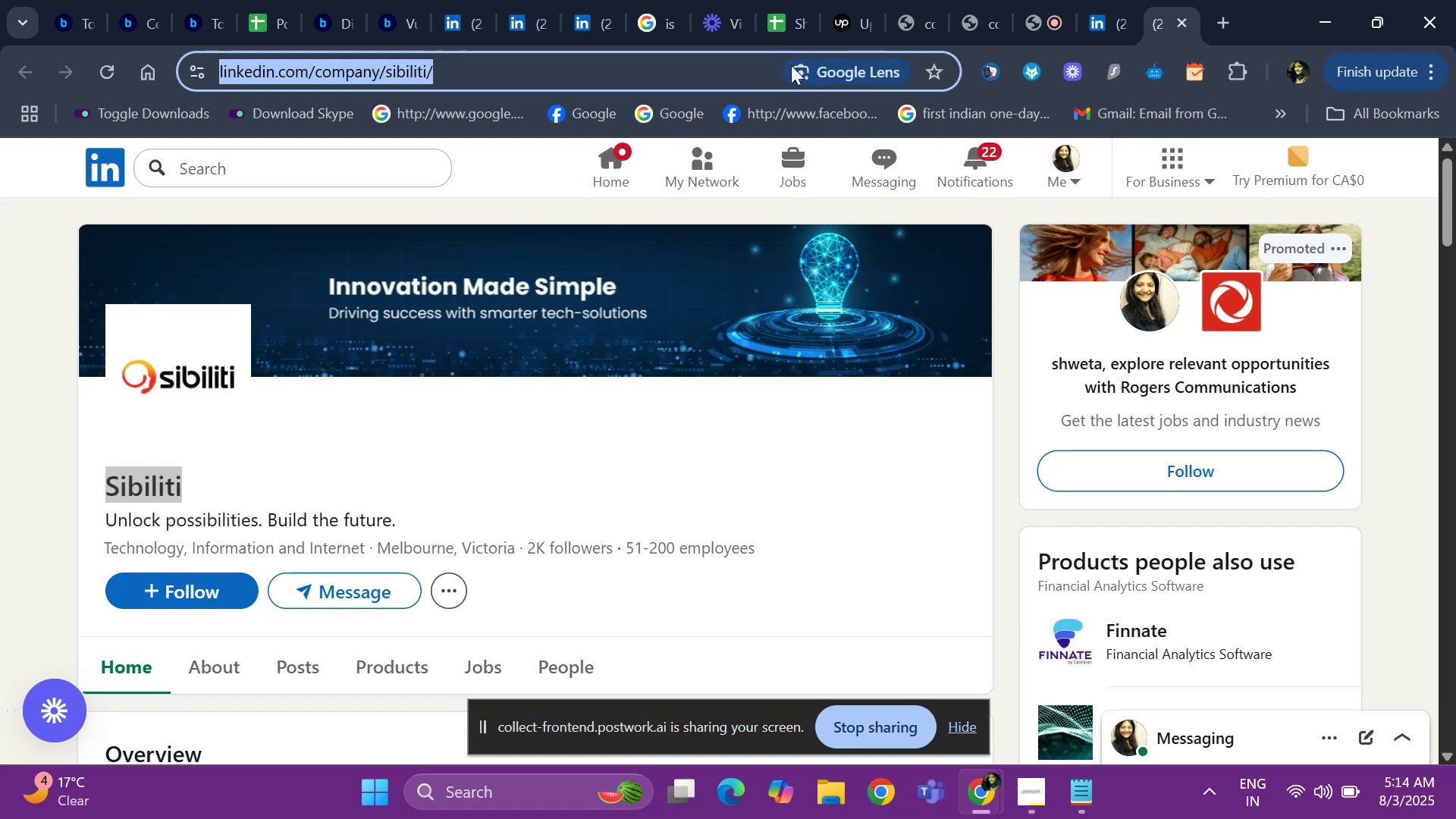 
key(Control+C)
 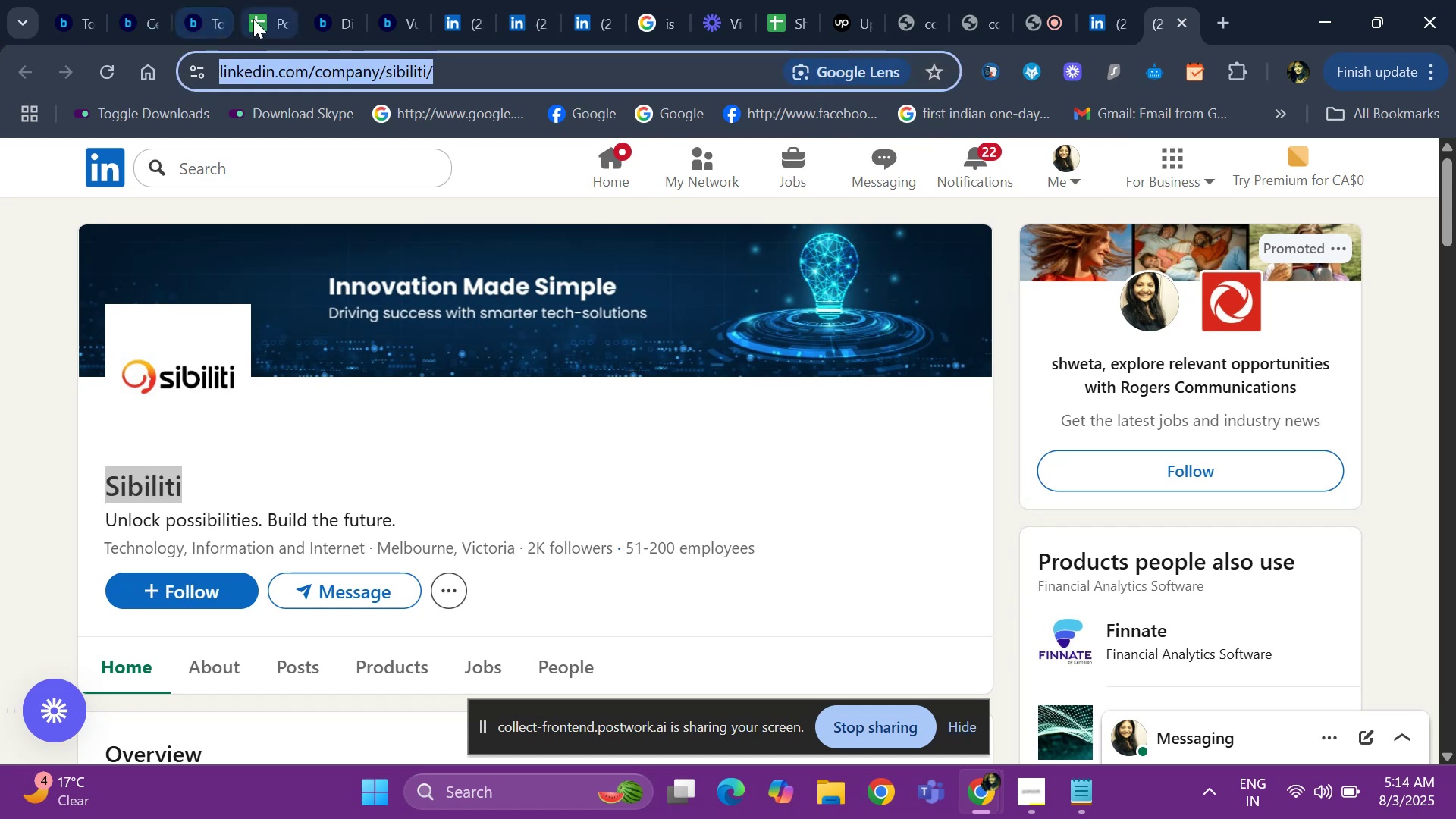 
left_click([265, 16])
 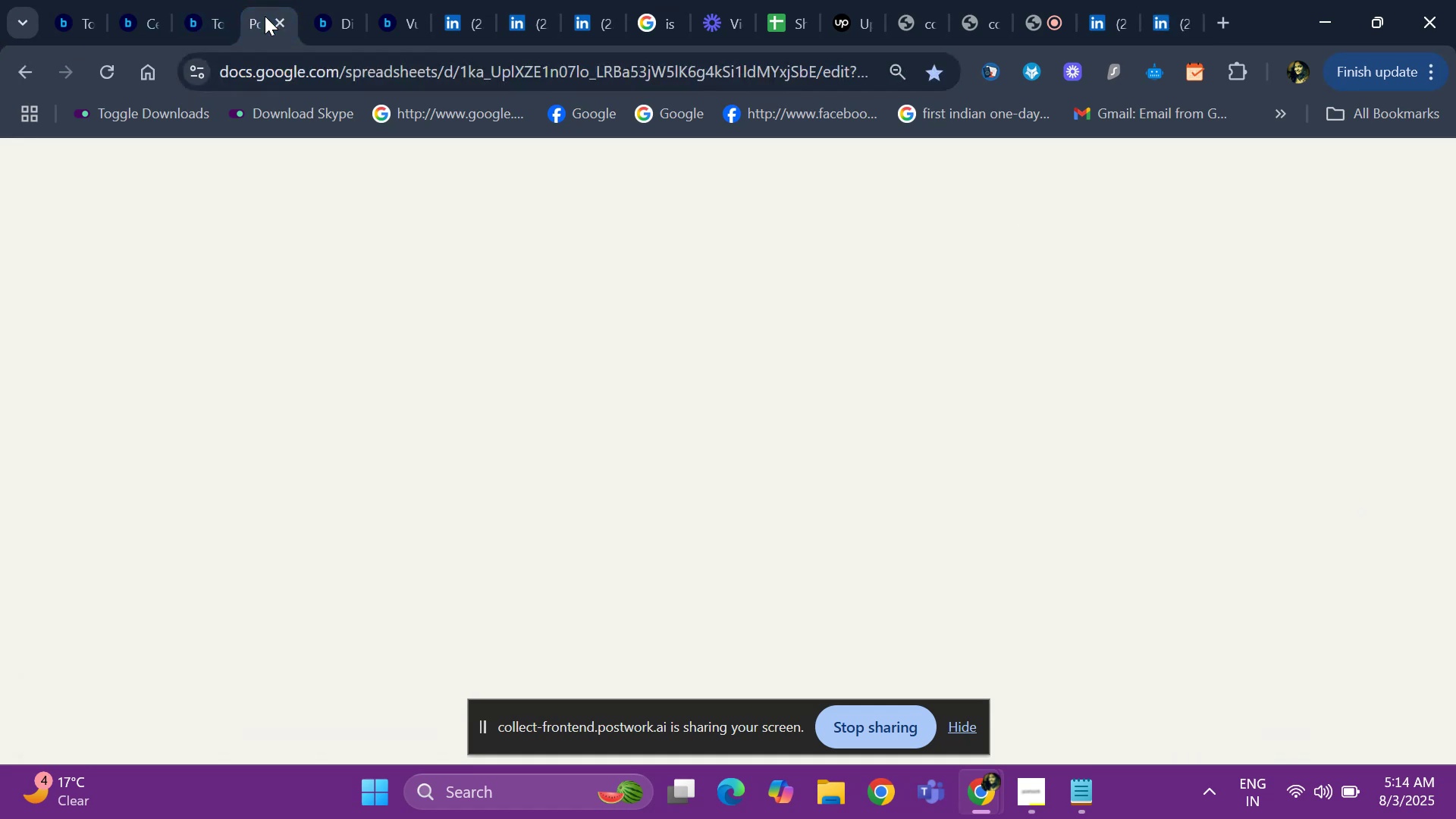 
key(Control+ControlLeft)
 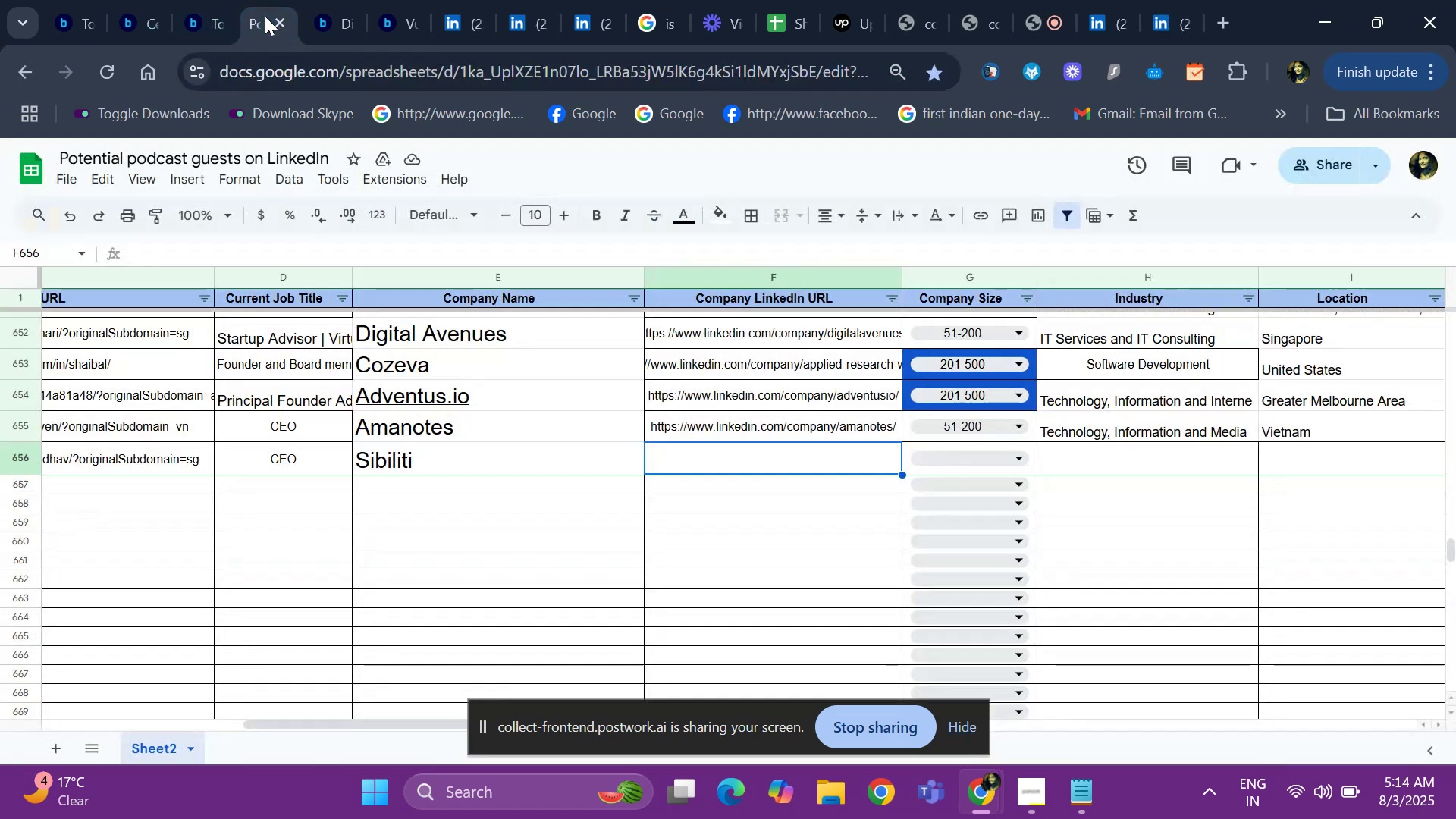 
key(Control+ControlLeft)
 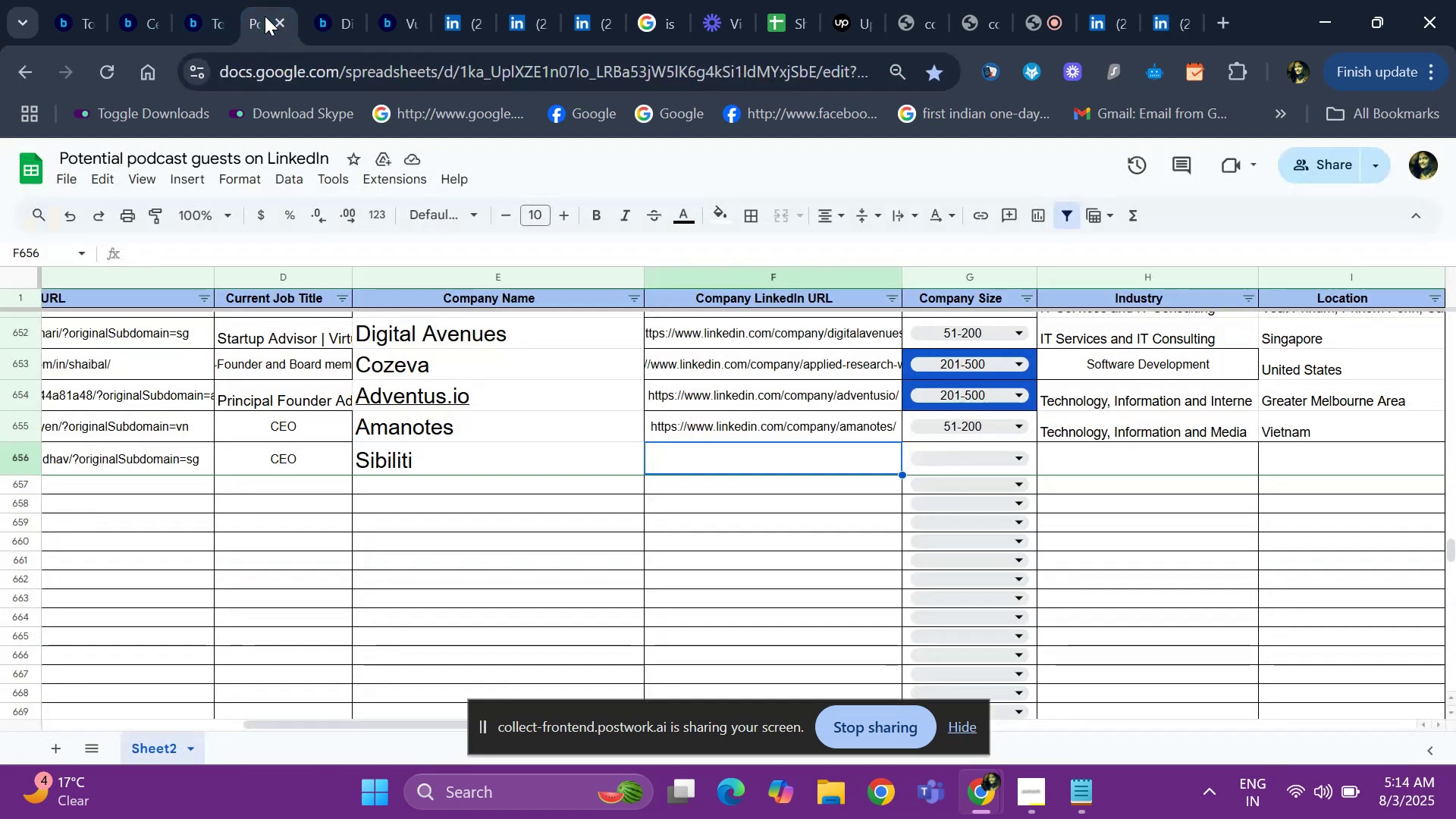 
key(Control+V)
 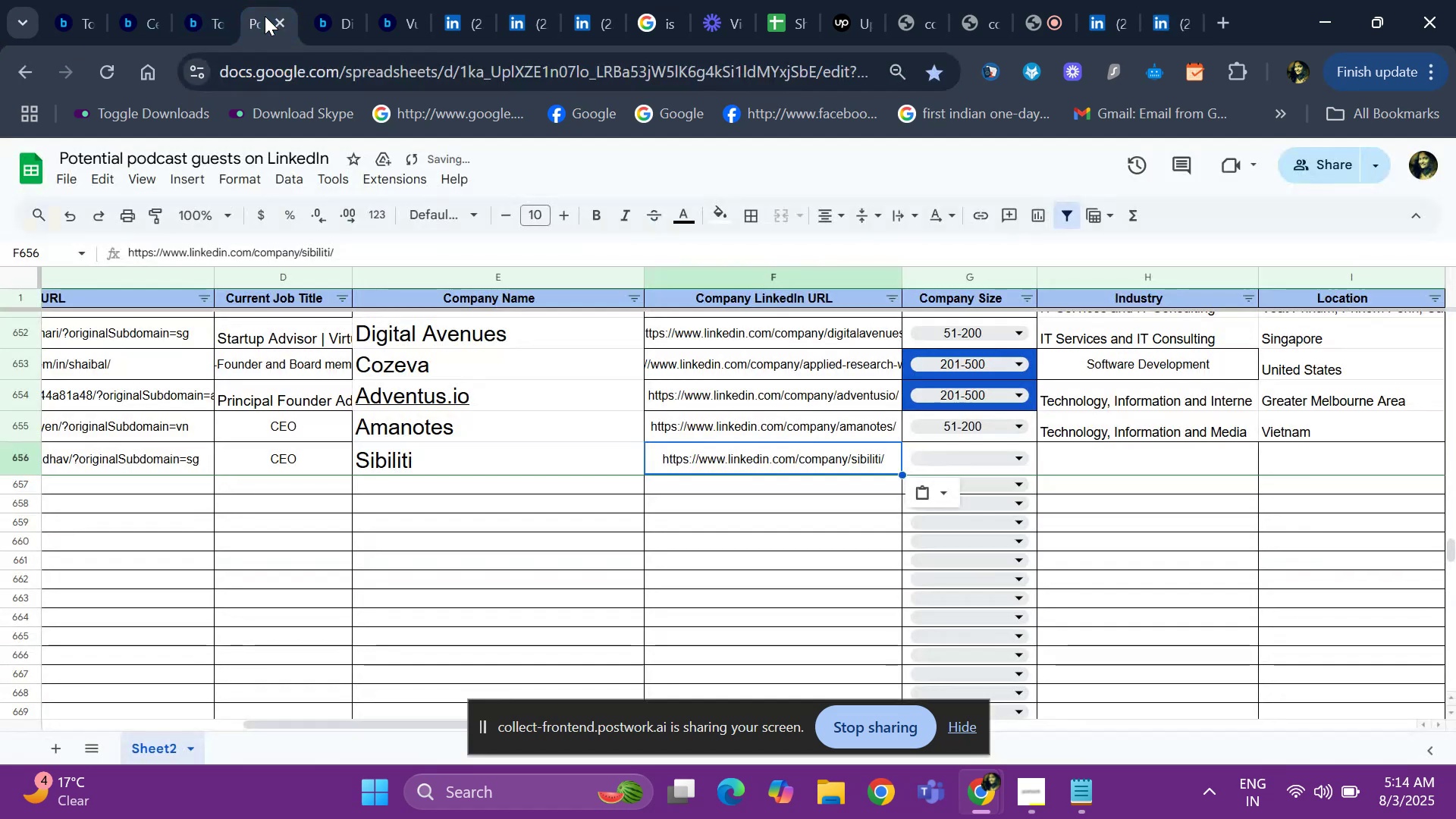 
key(ArrowRight)
 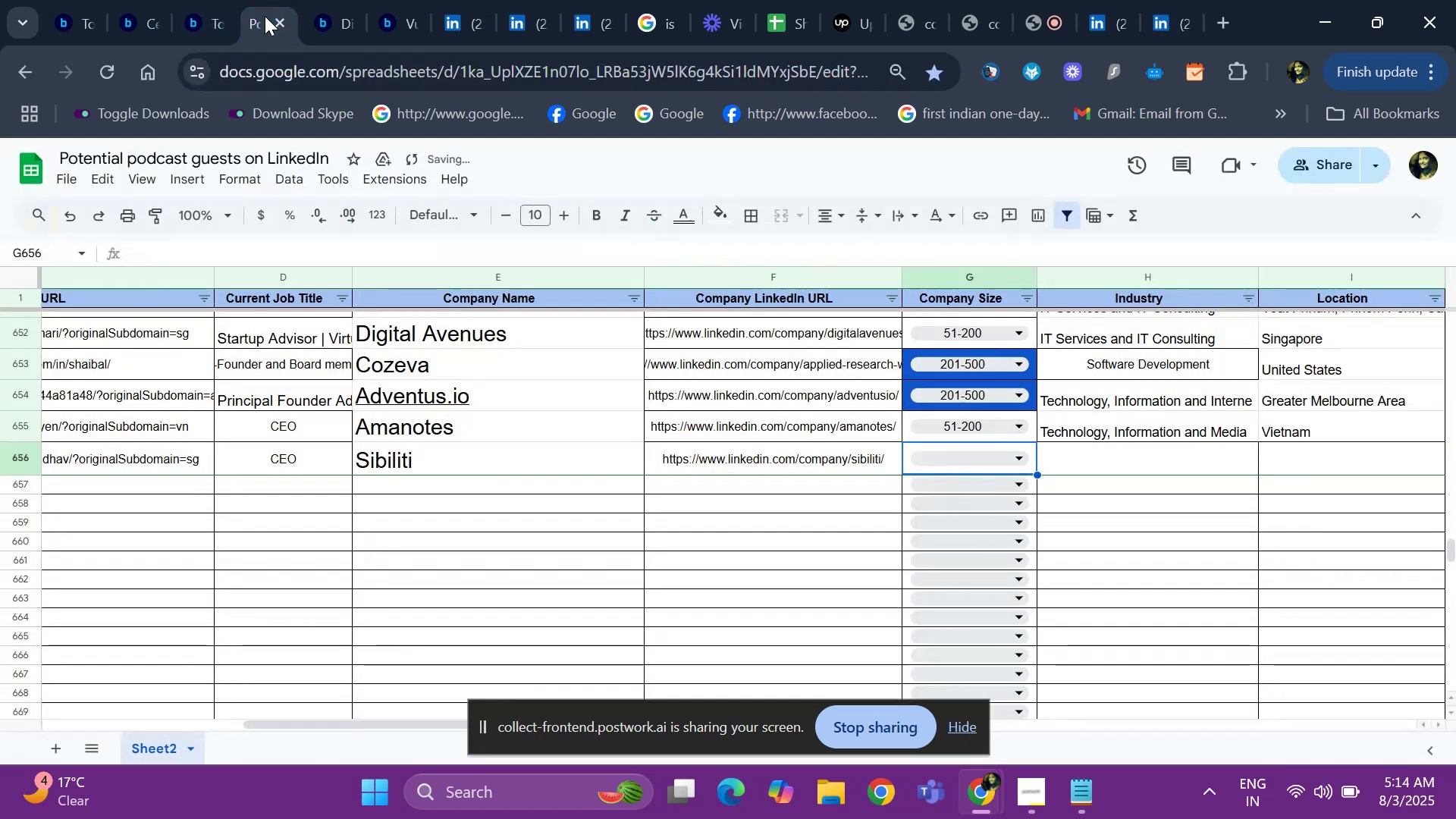 
key(Control+ControlLeft)
 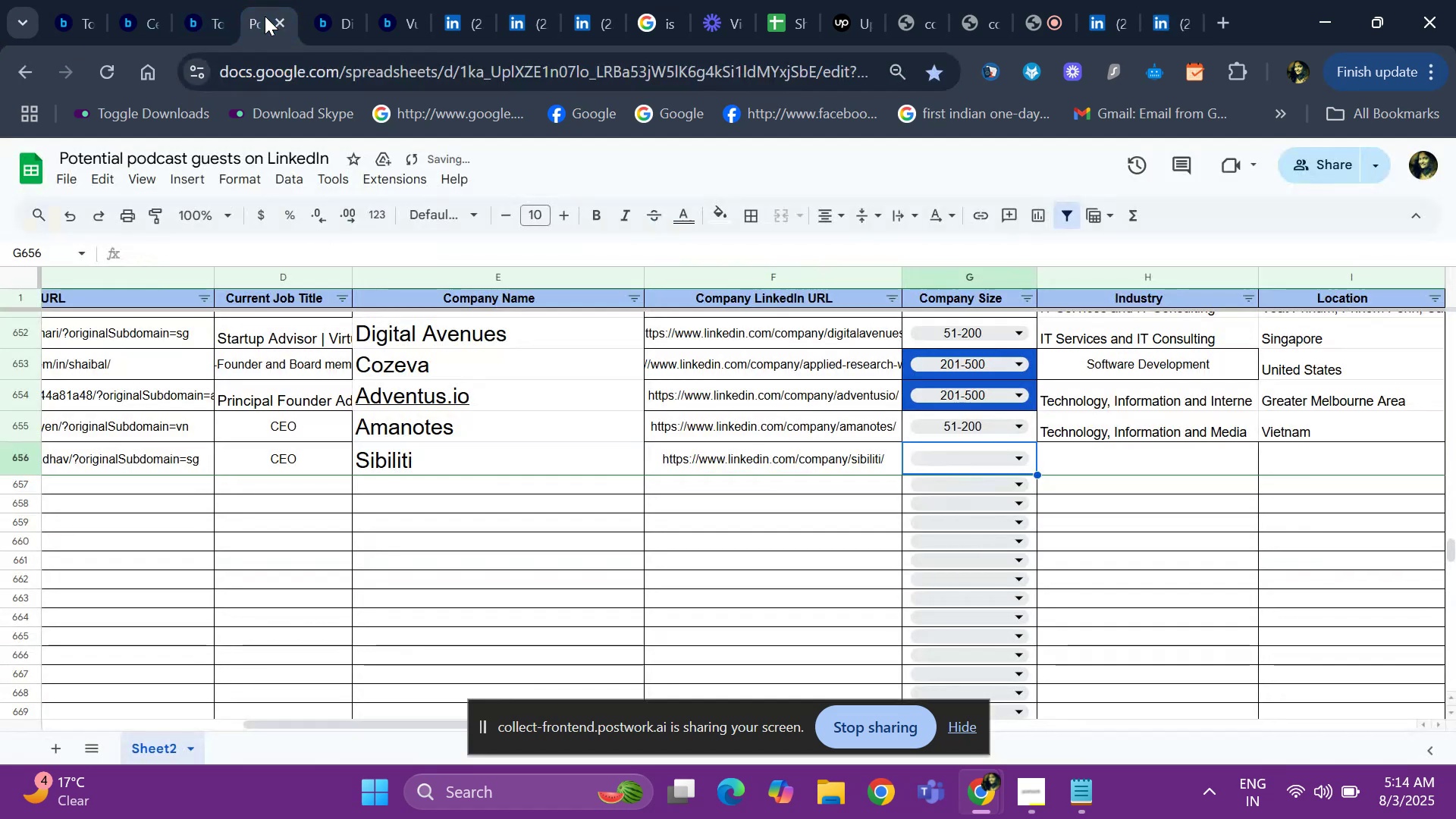 
key(Control+D)
 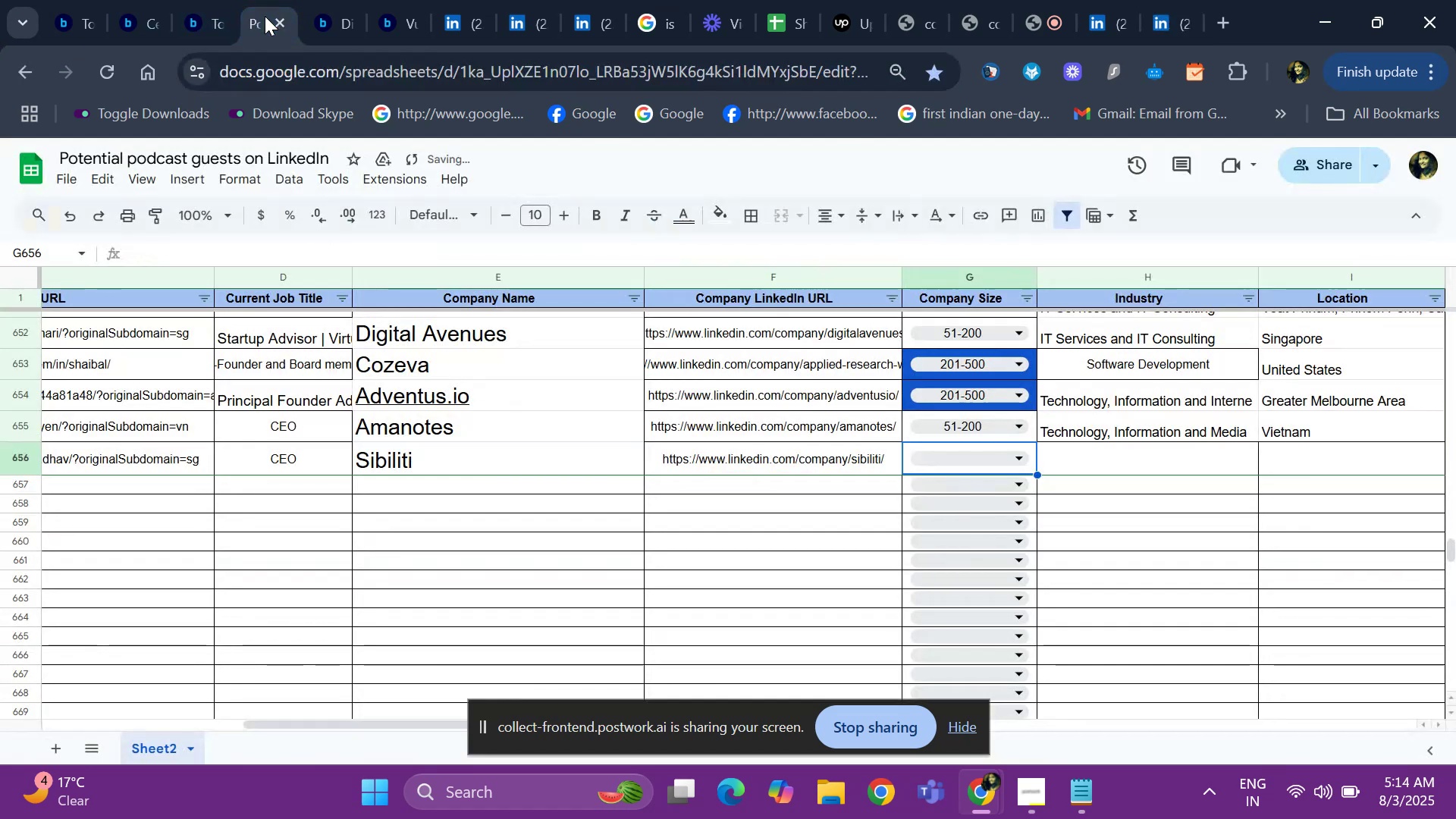 
key(ArrowRight)
 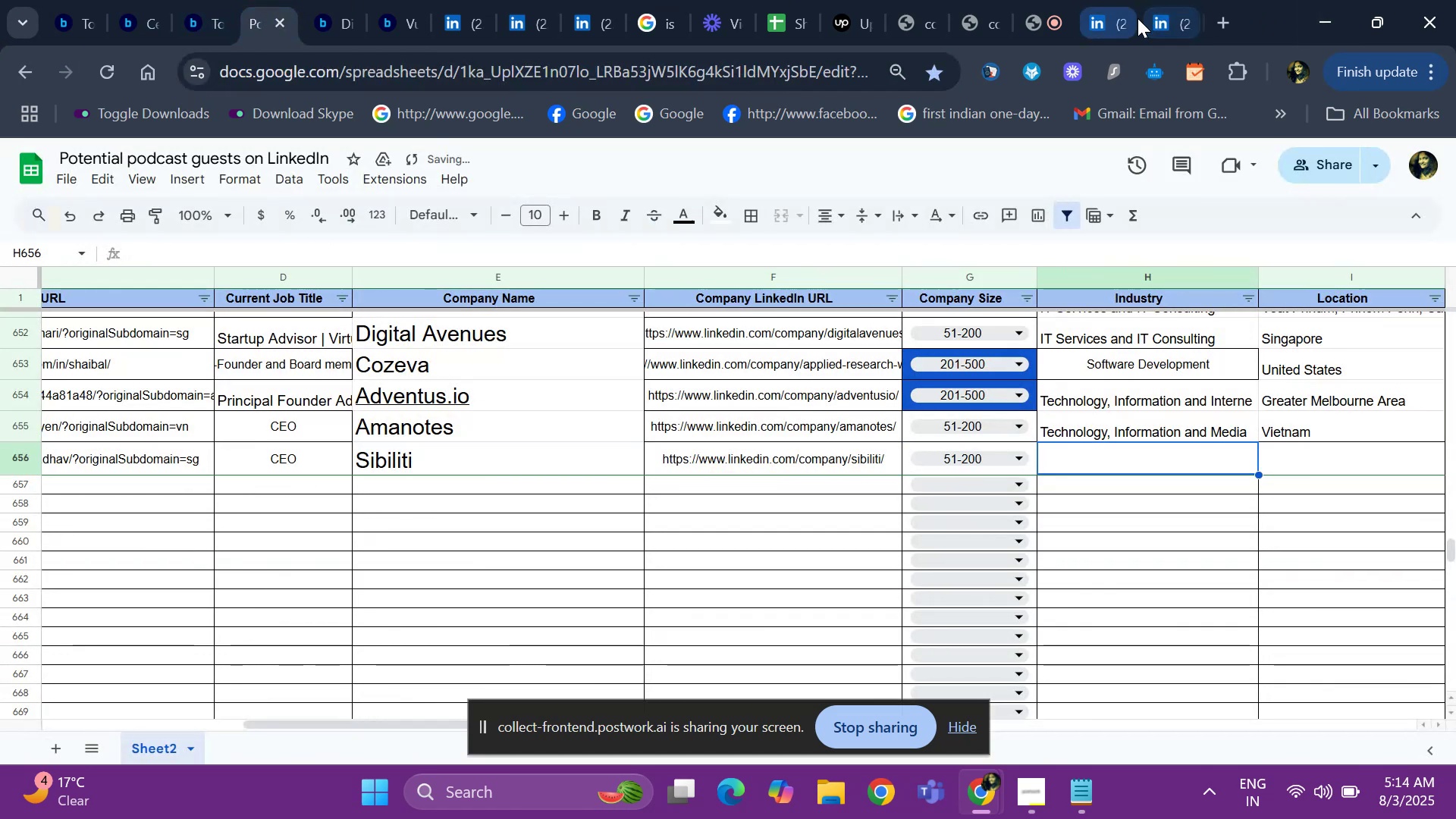 
left_click([1171, 16])
 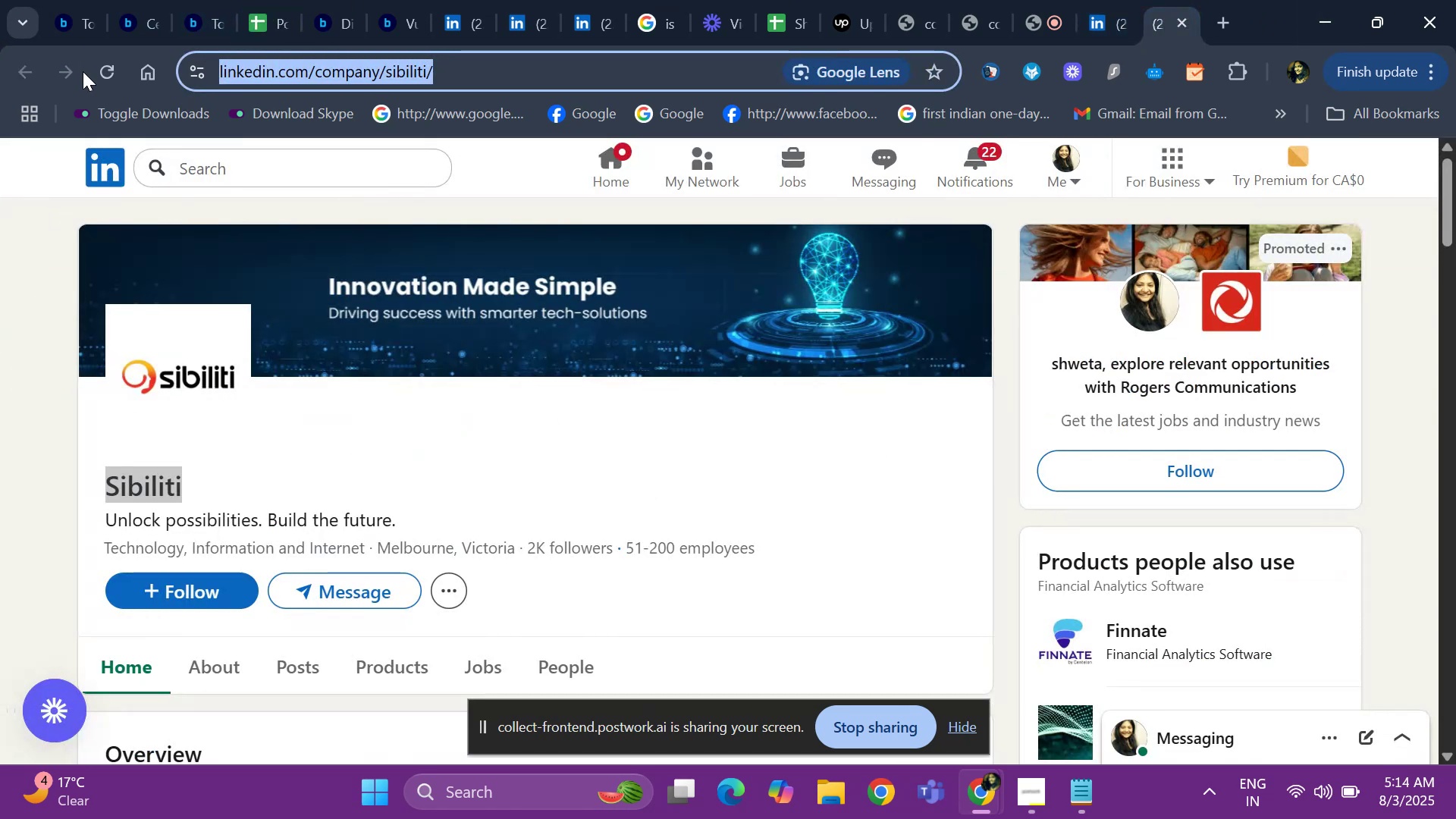 
left_click([246, 17])
 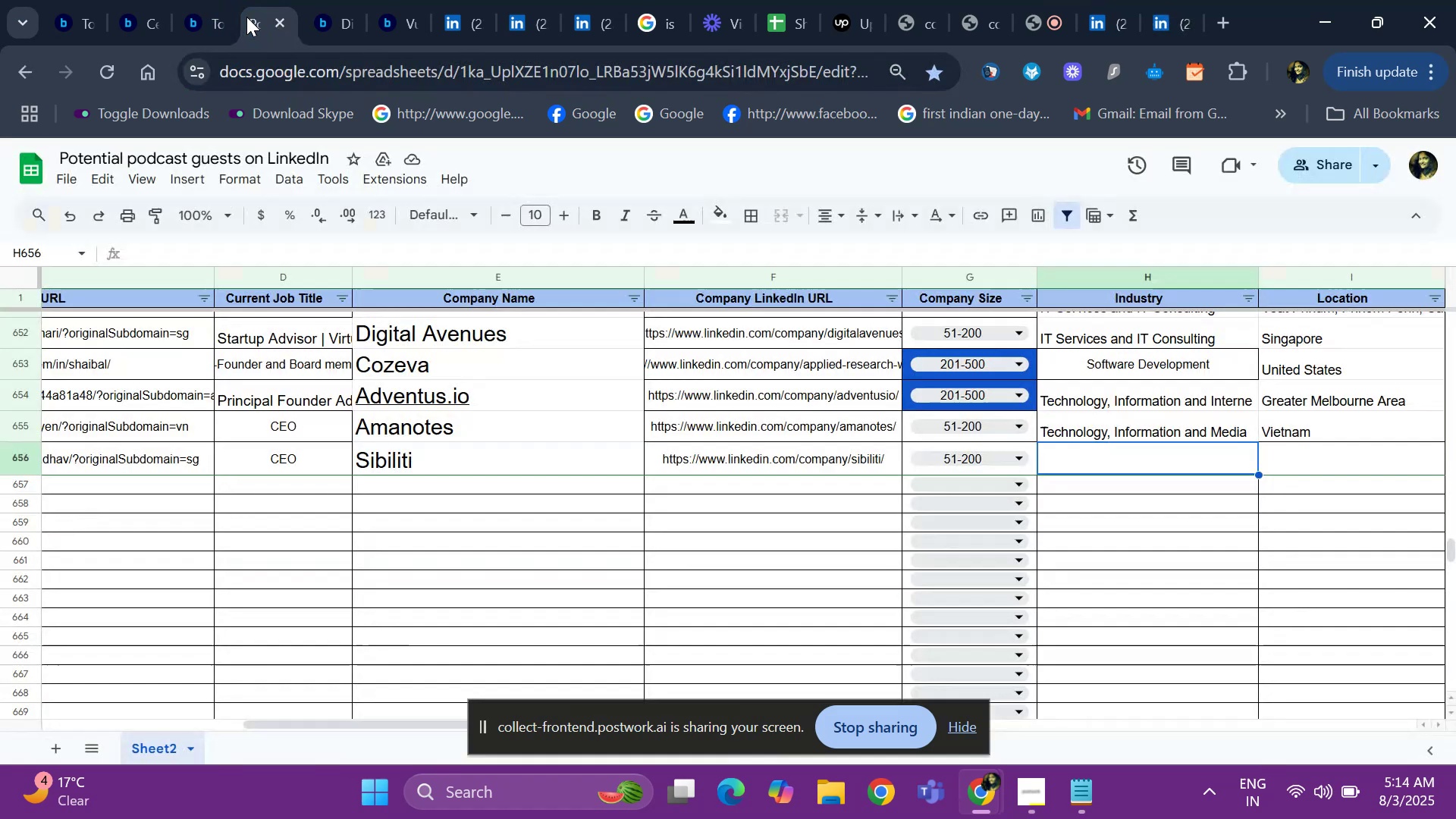 
key(Control+V)
 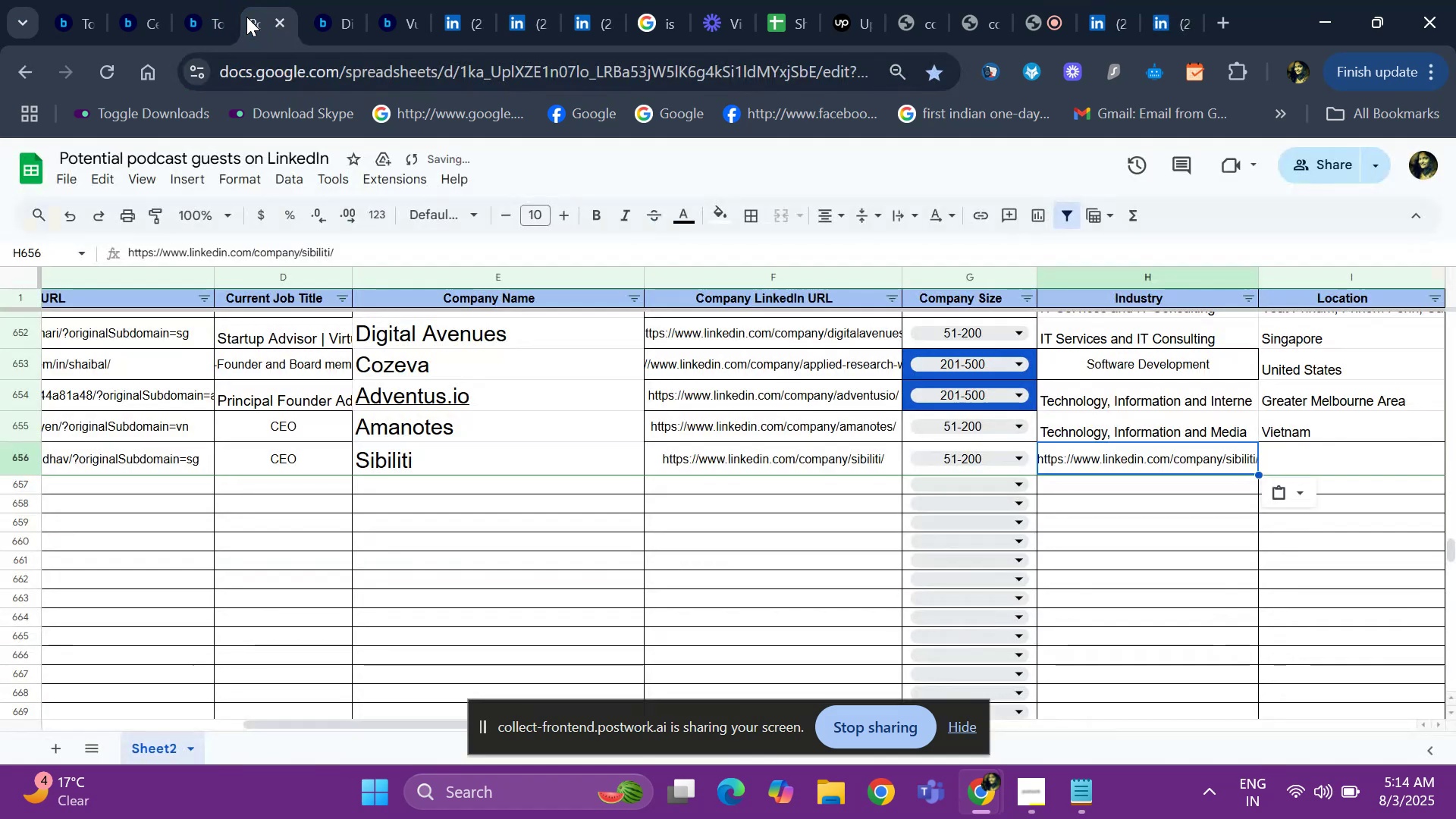 
key(ArrowRight)
 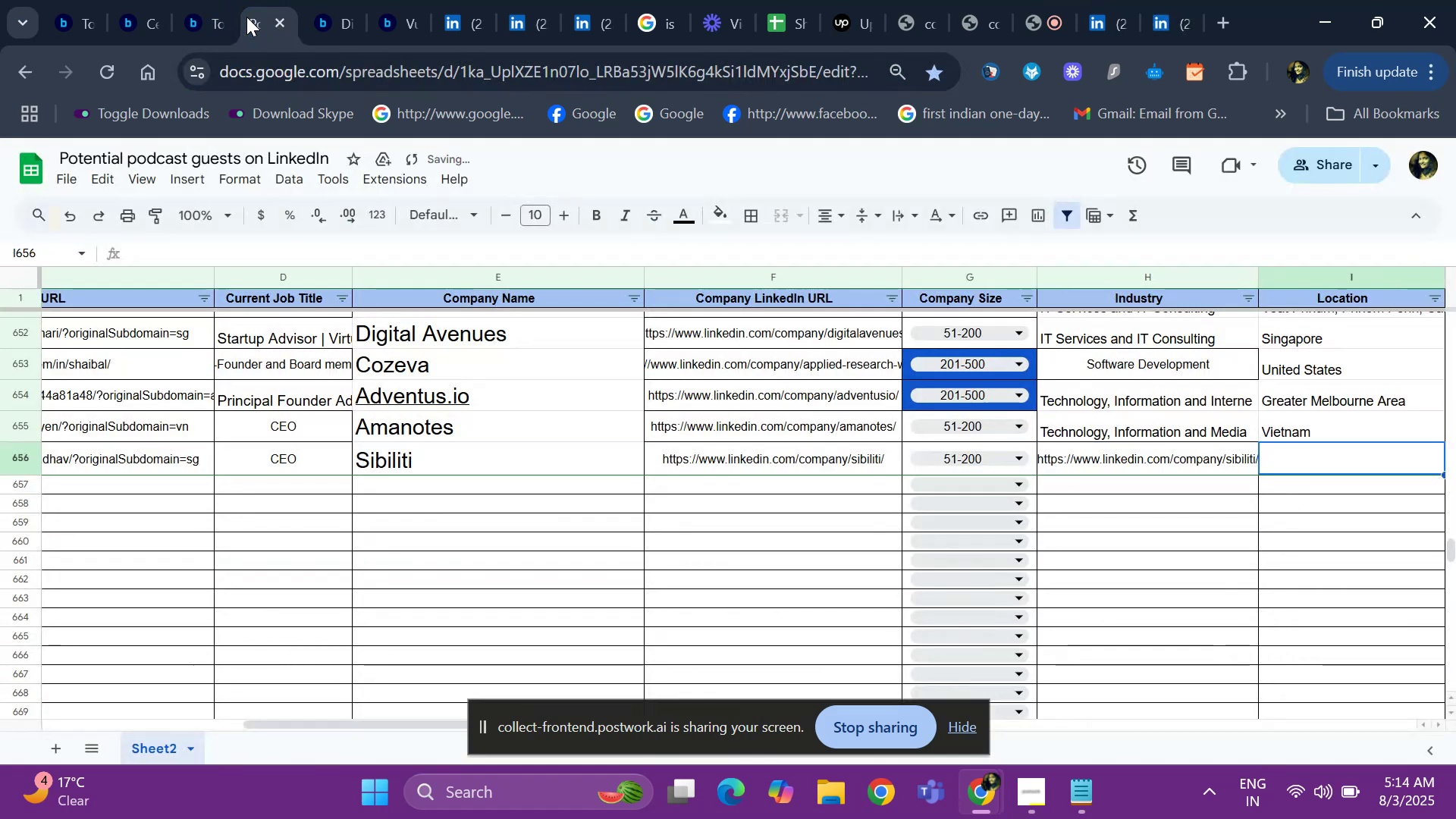 
key(ArrowRight)
 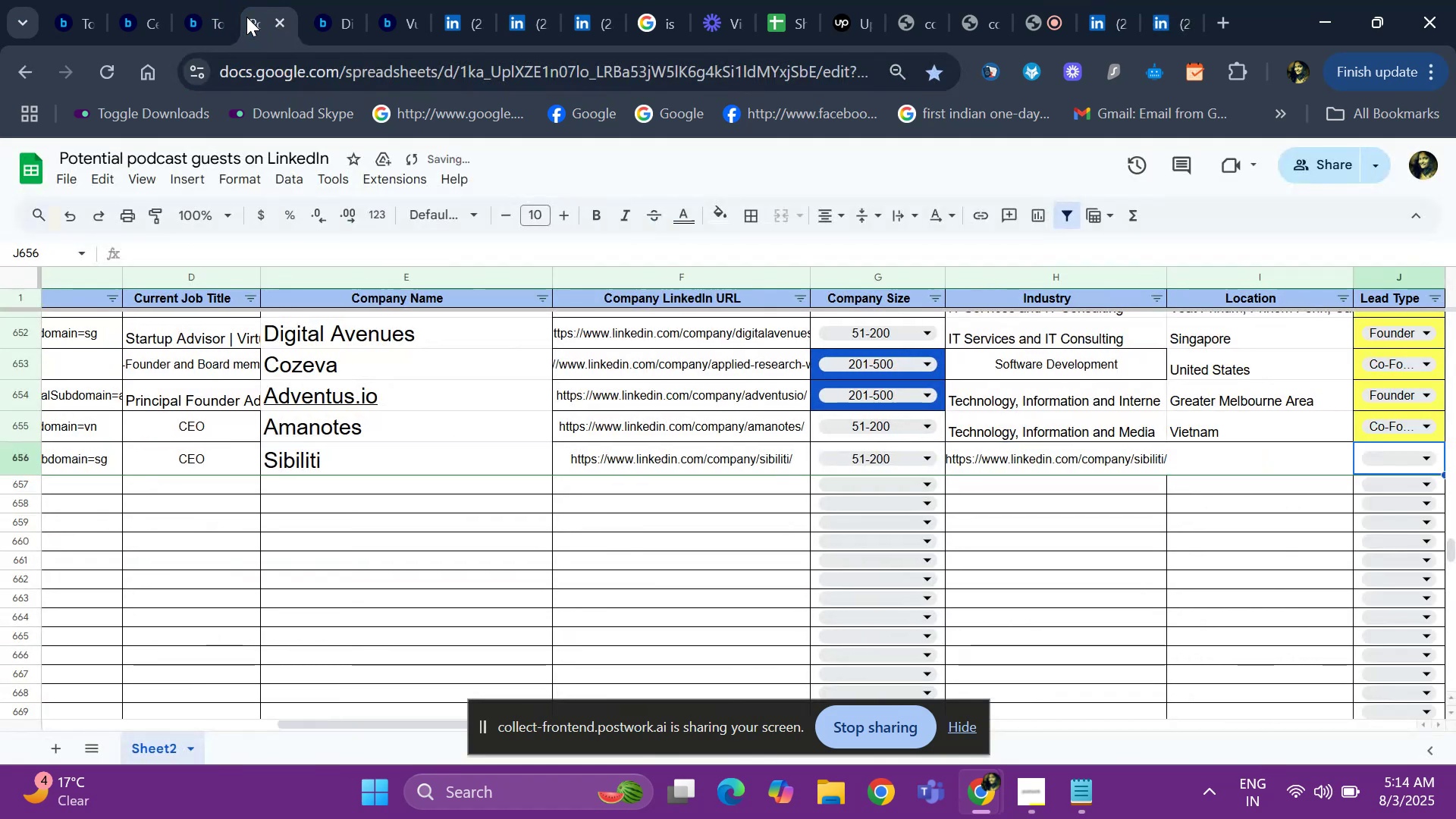 
key(ArrowRight)
 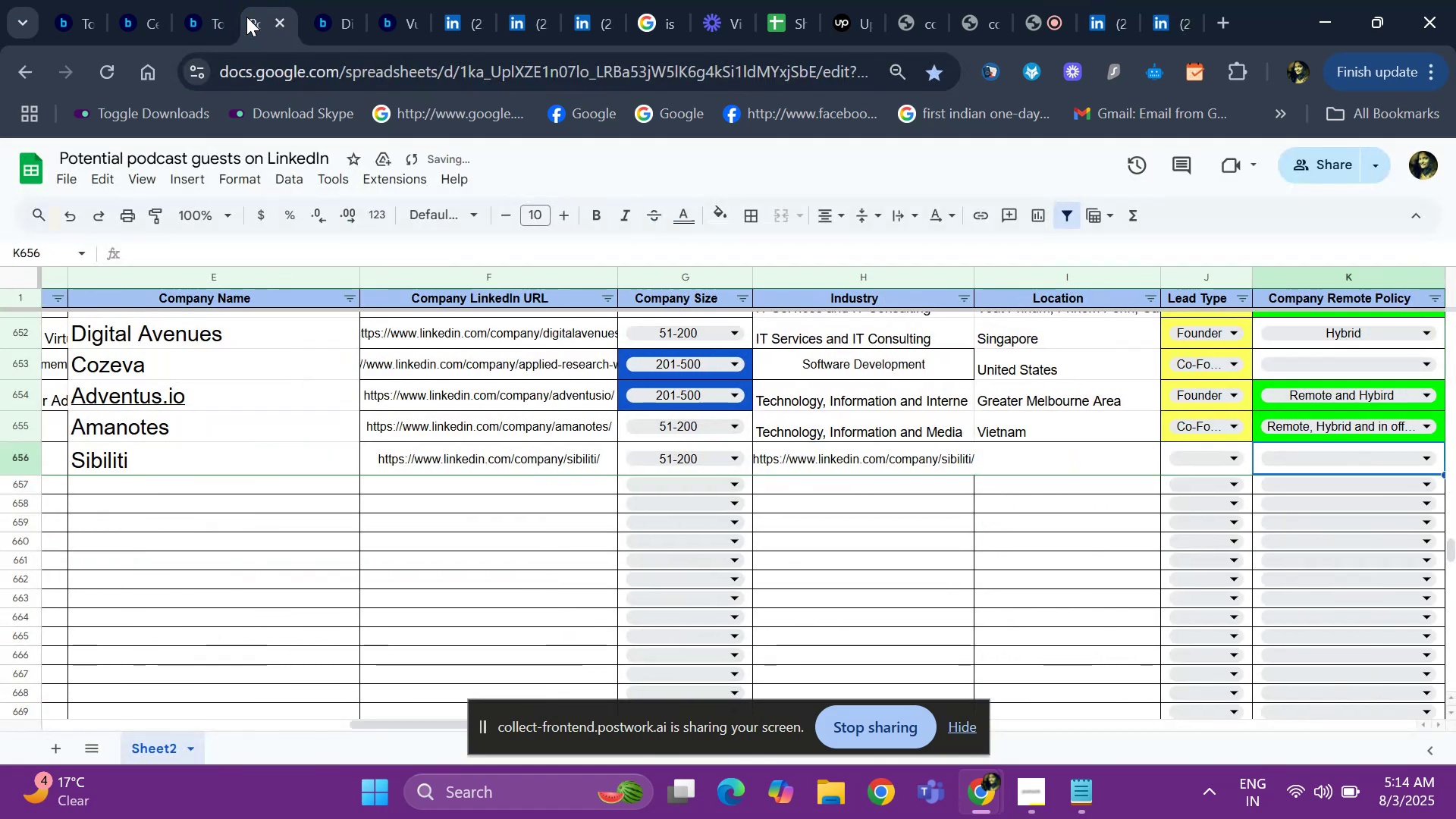 
key(ArrowRight)
 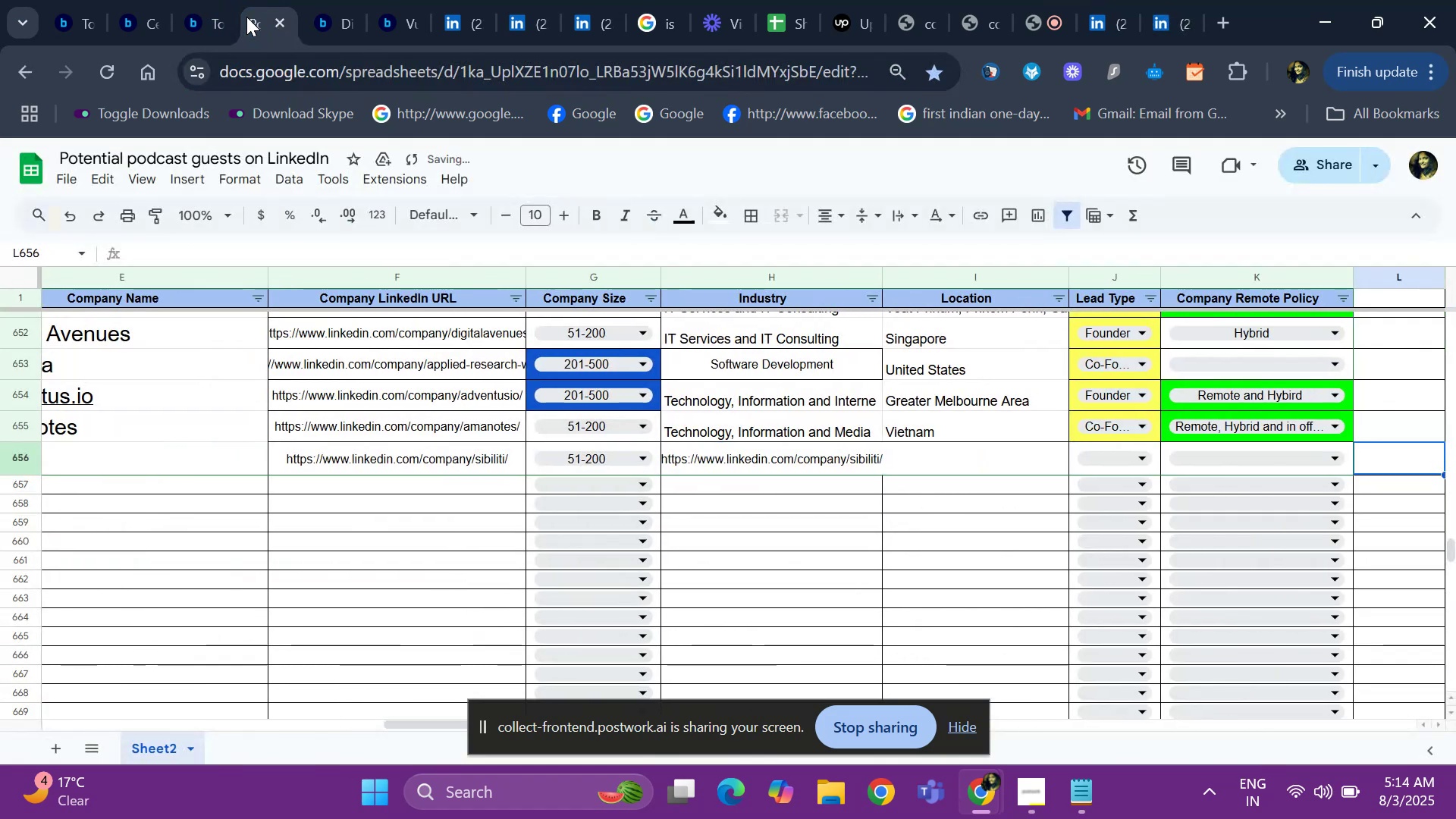 
key(ArrowRight)
 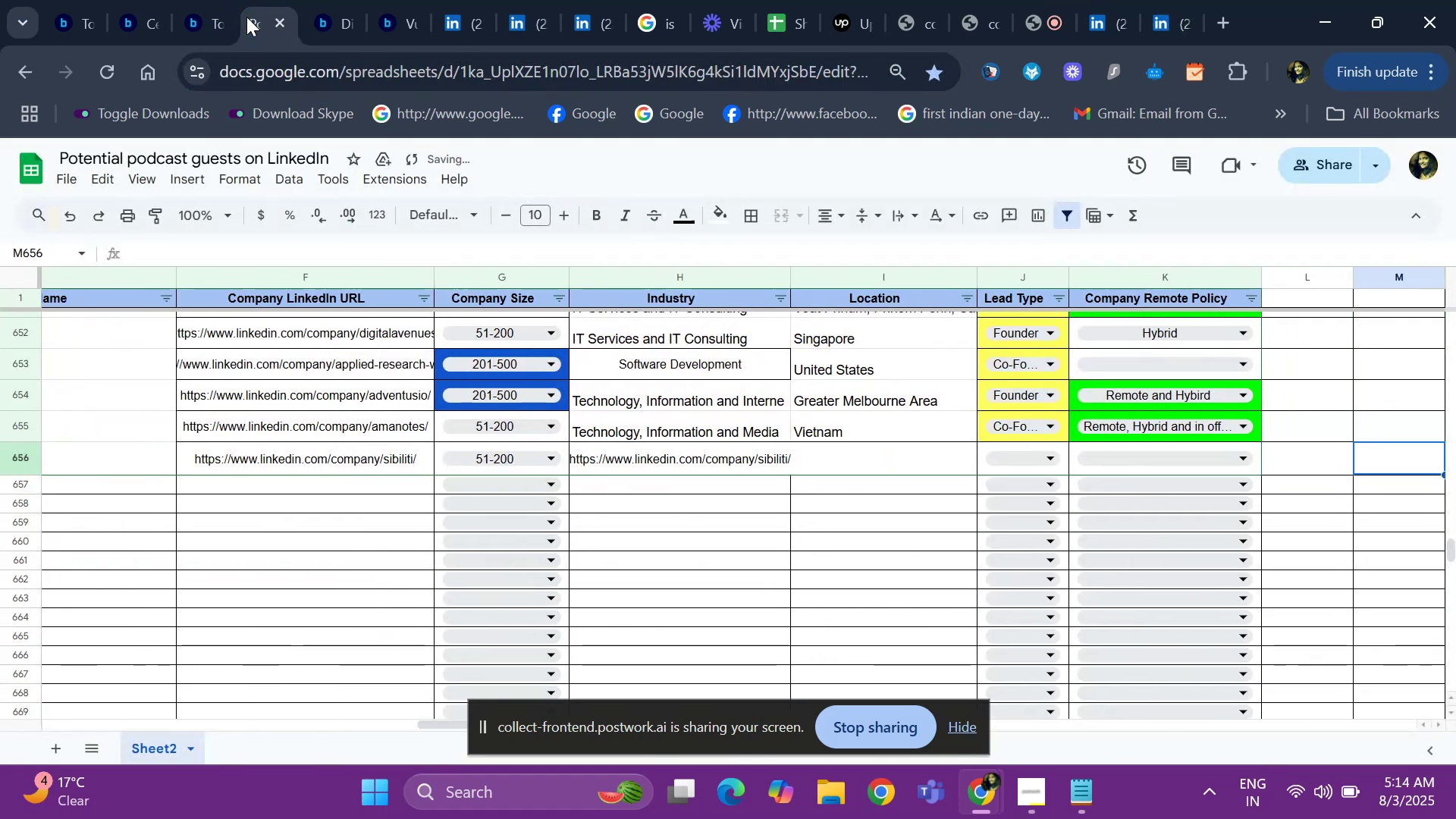 
key(ArrowRight)
 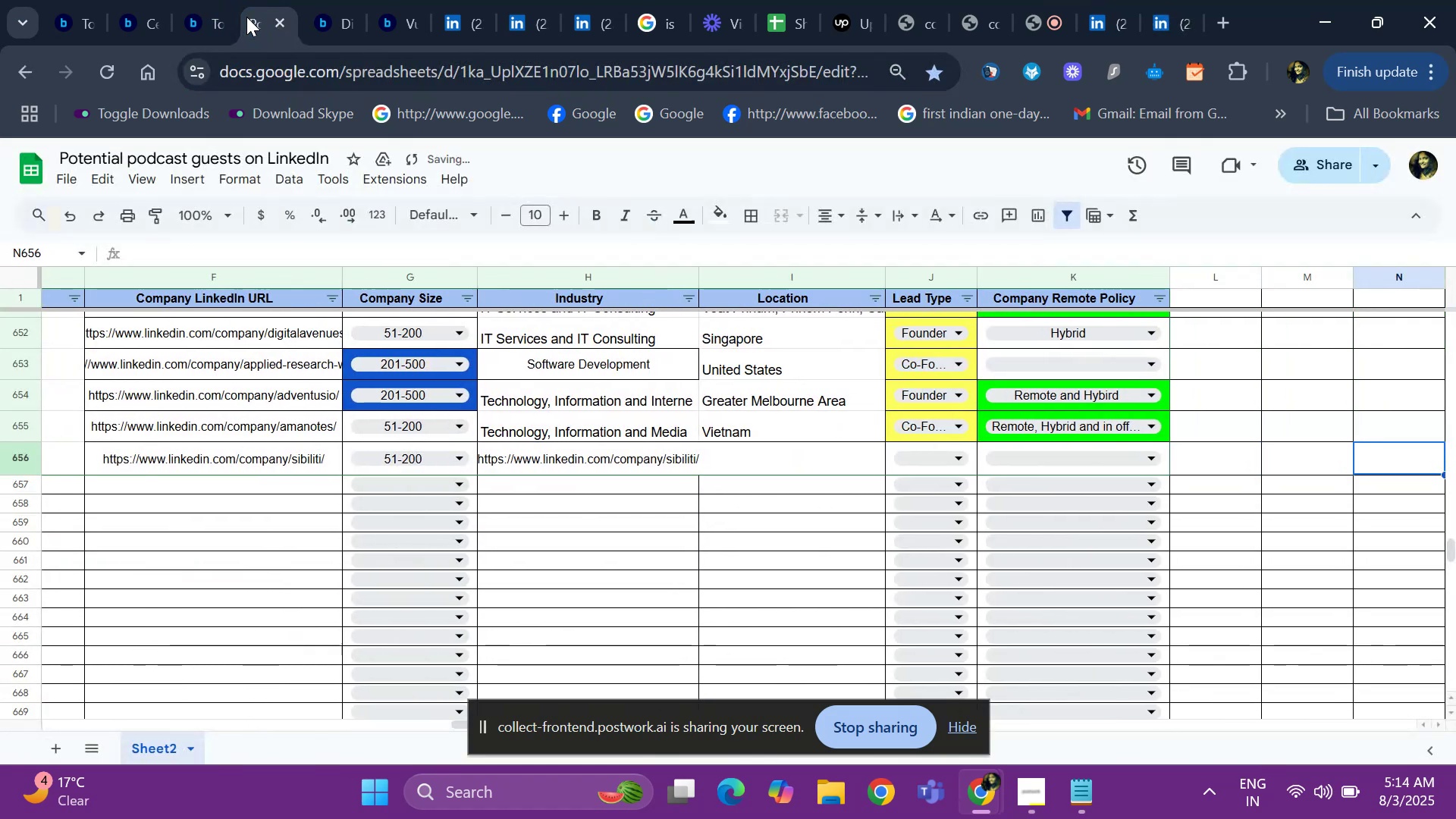 
key(ArrowLeft)
 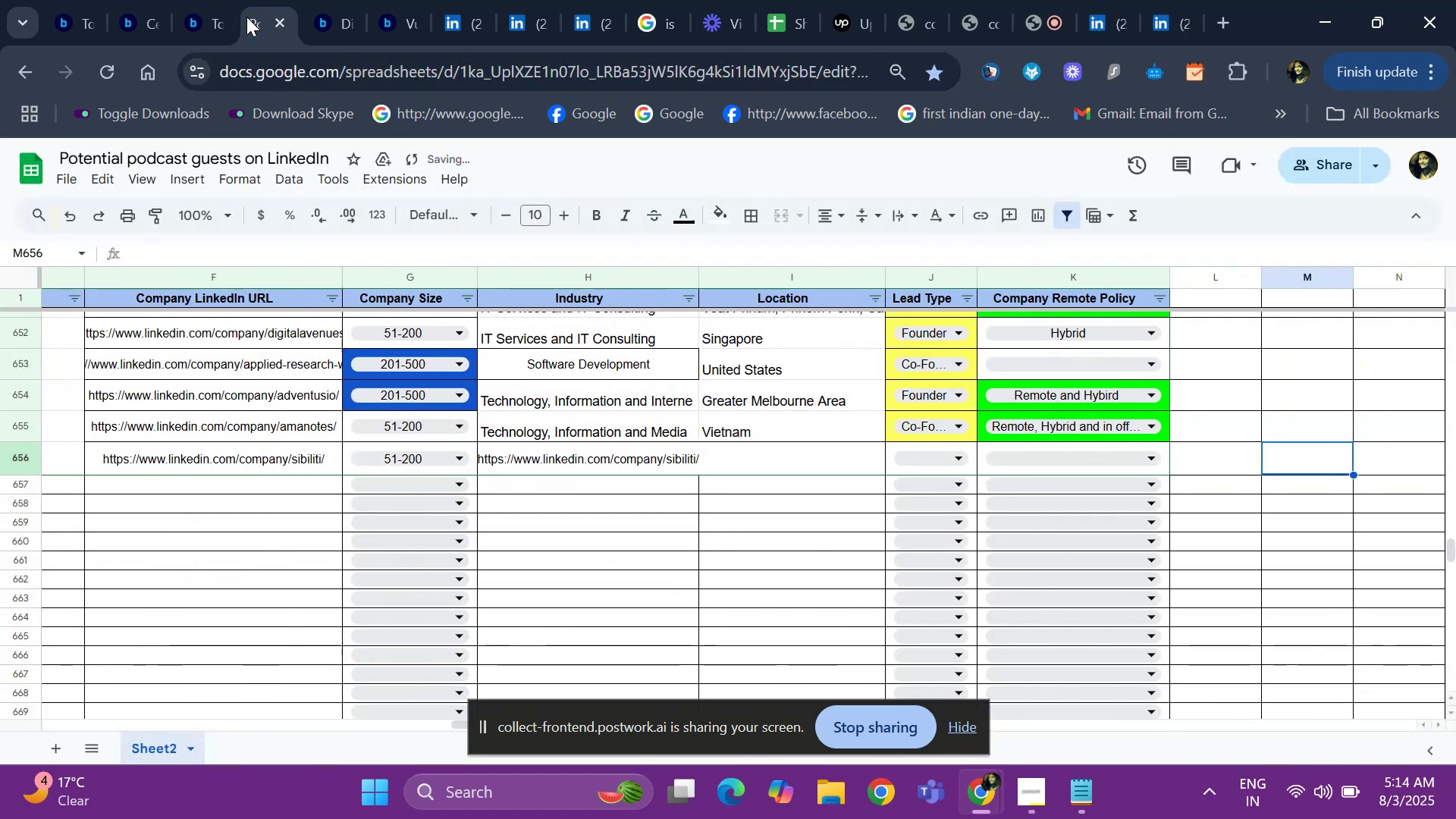 
key(ArrowLeft)
 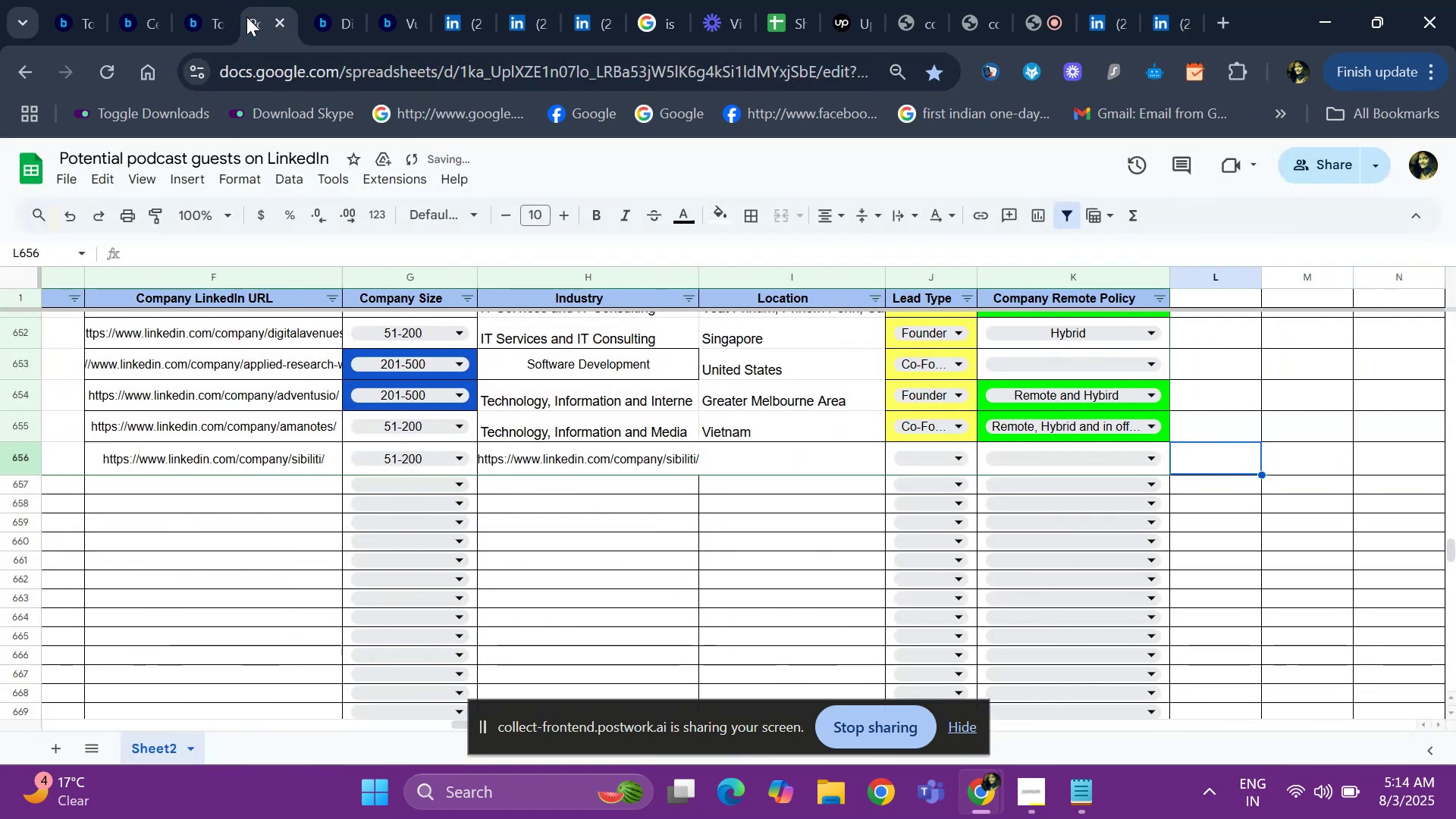 
key(ArrowLeft)
 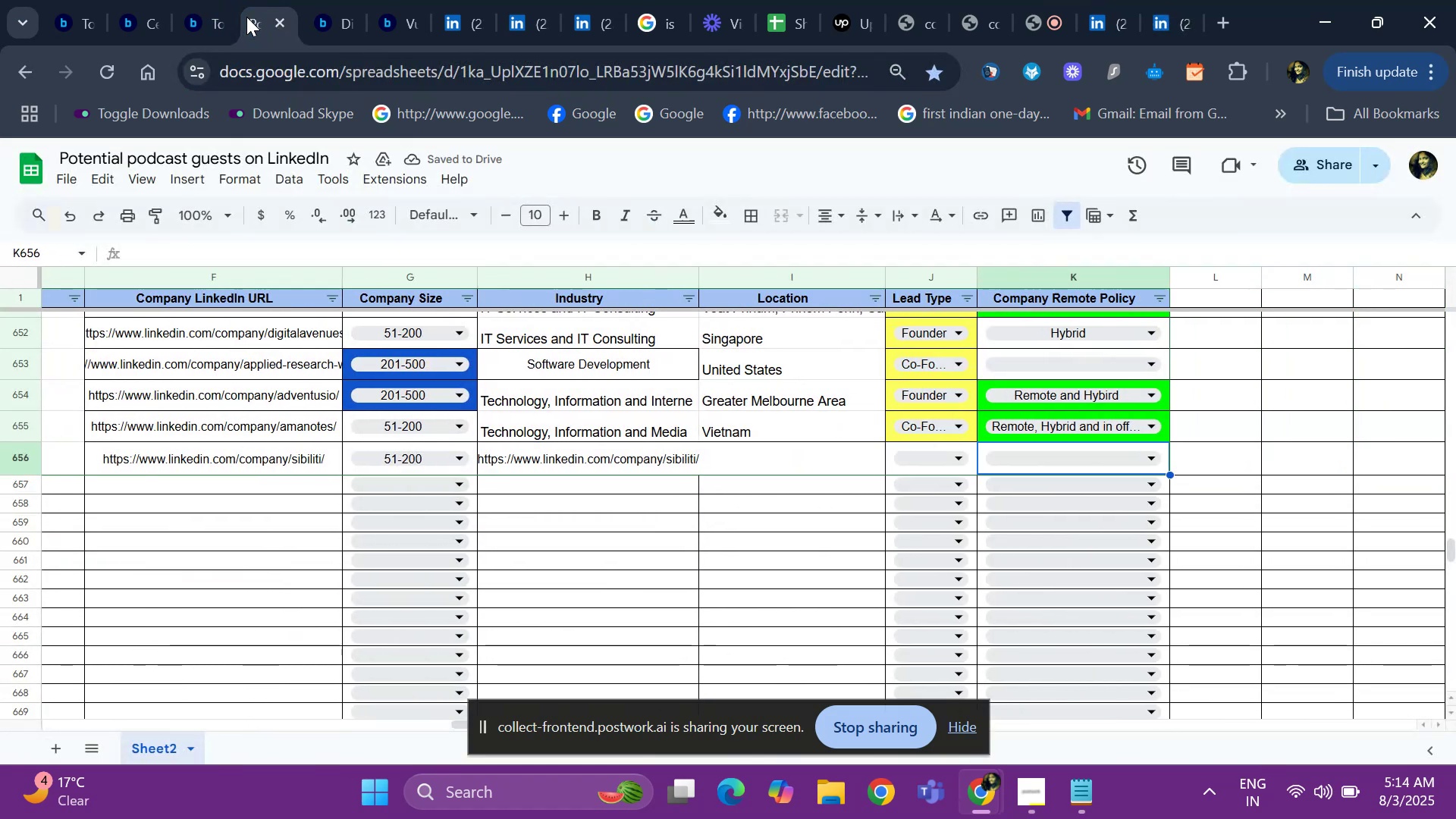 
key(ArrowLeft)
 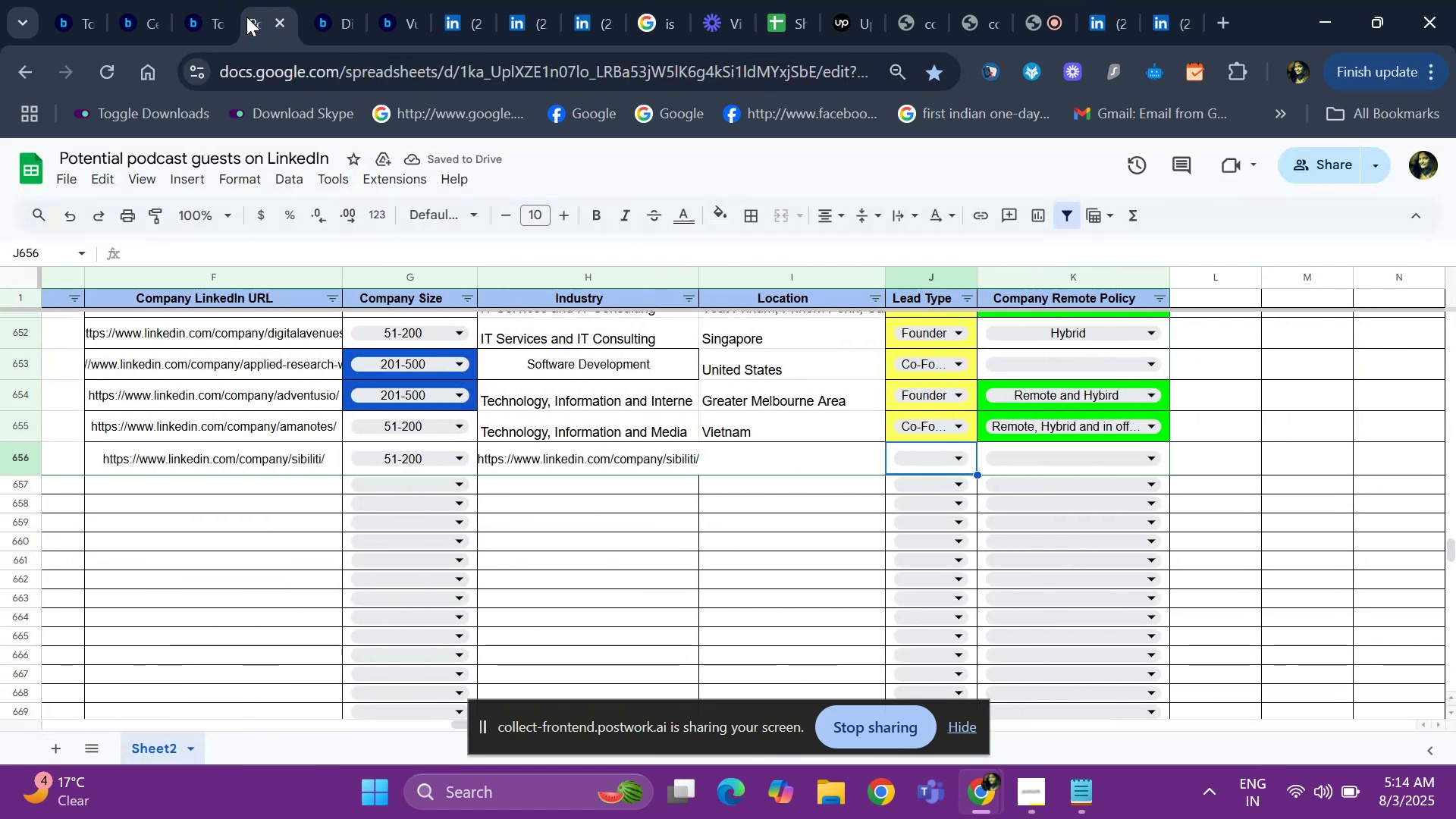 
key(ArrowLeft)
 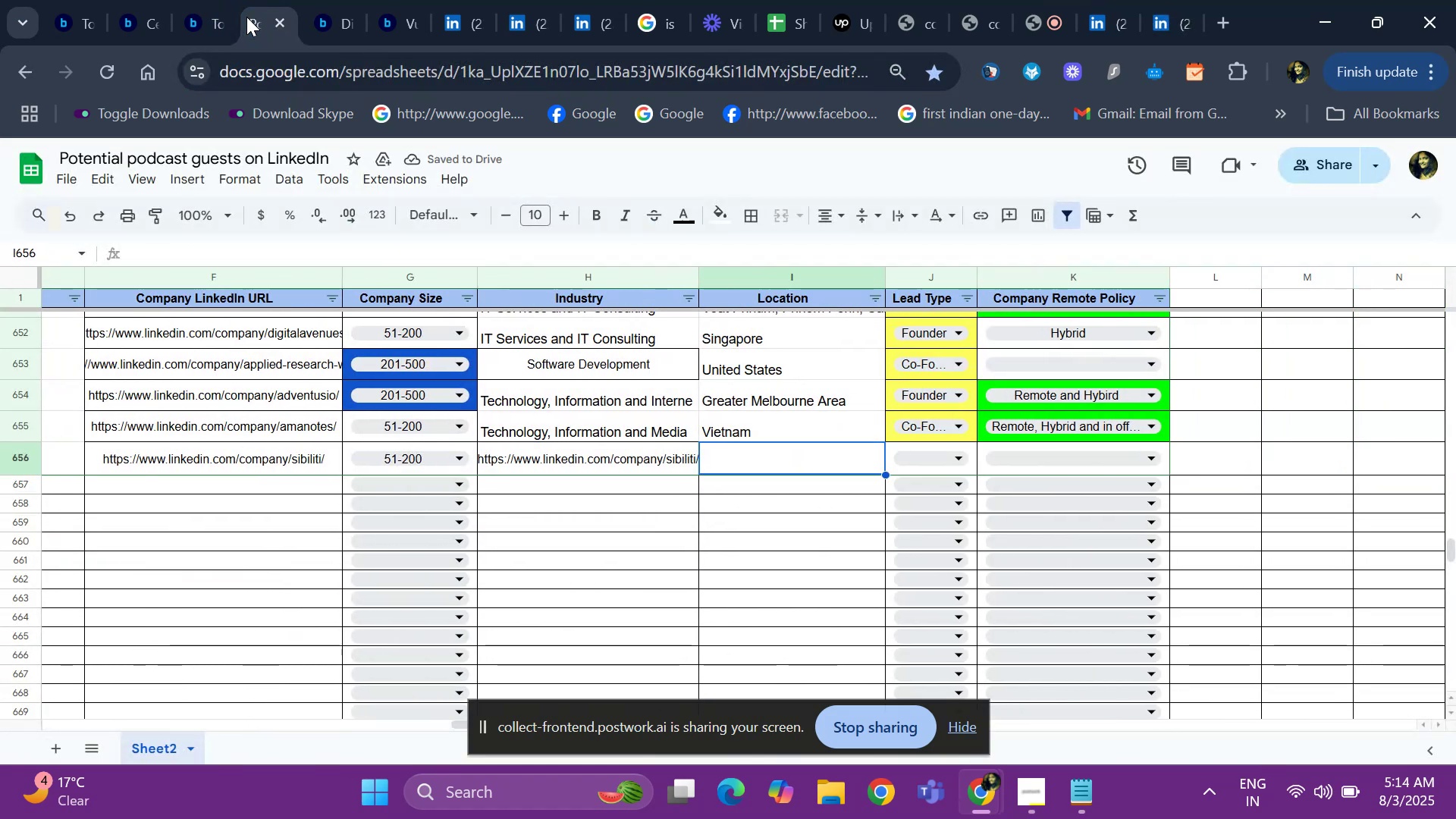 
key(ArrowUp)
 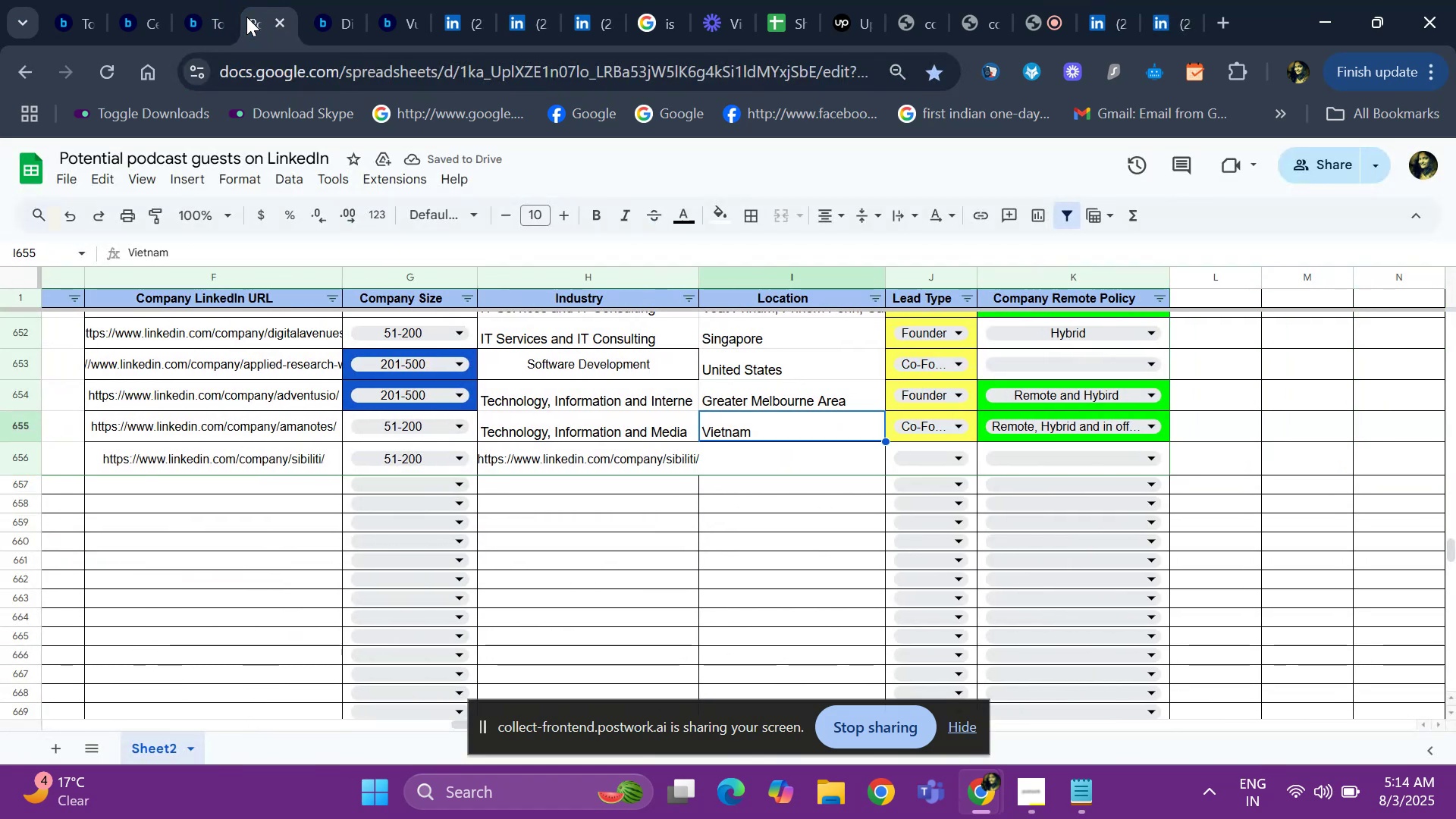 
key(ArrowUp)
 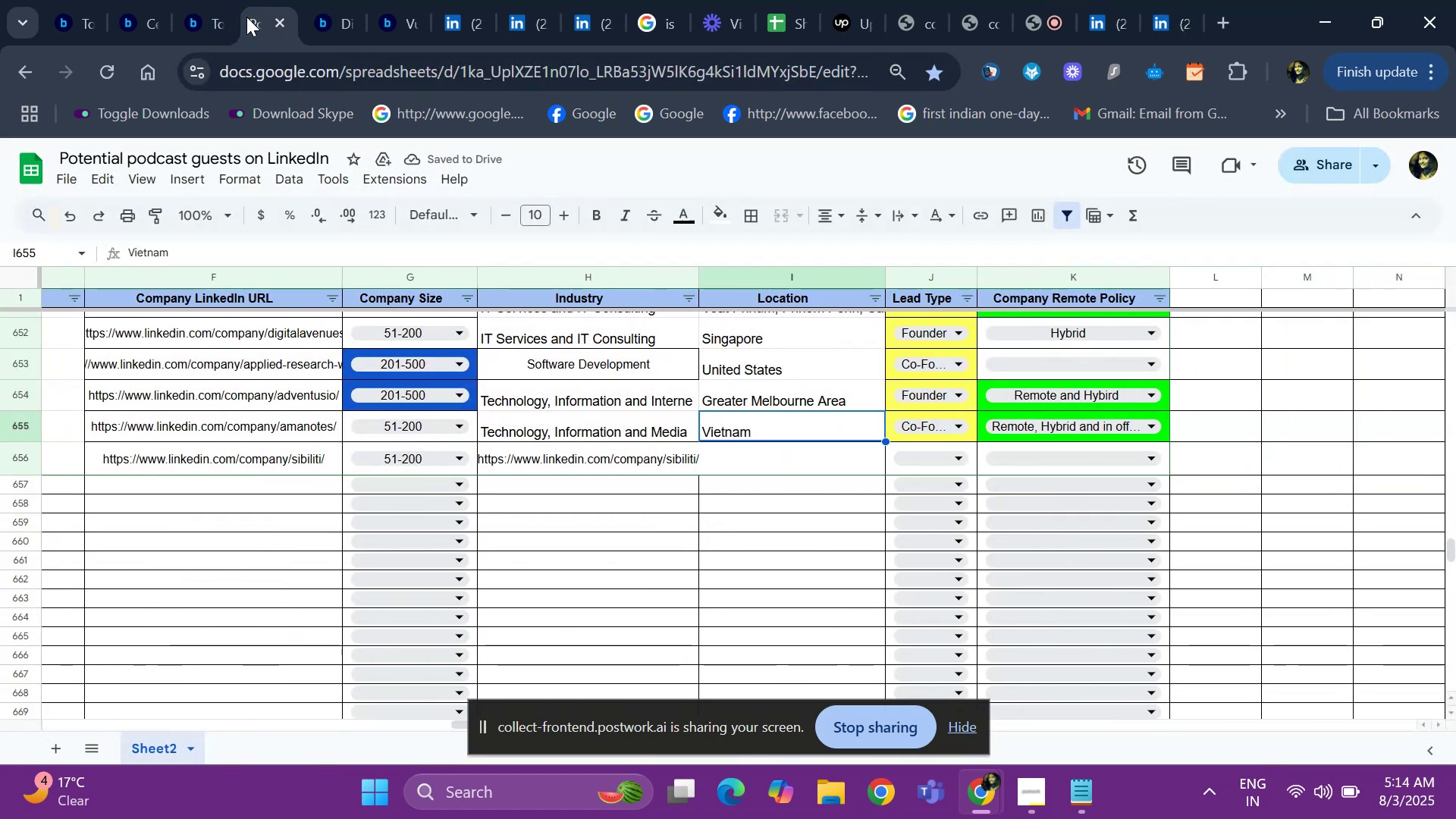 
key(ArrowUp)
 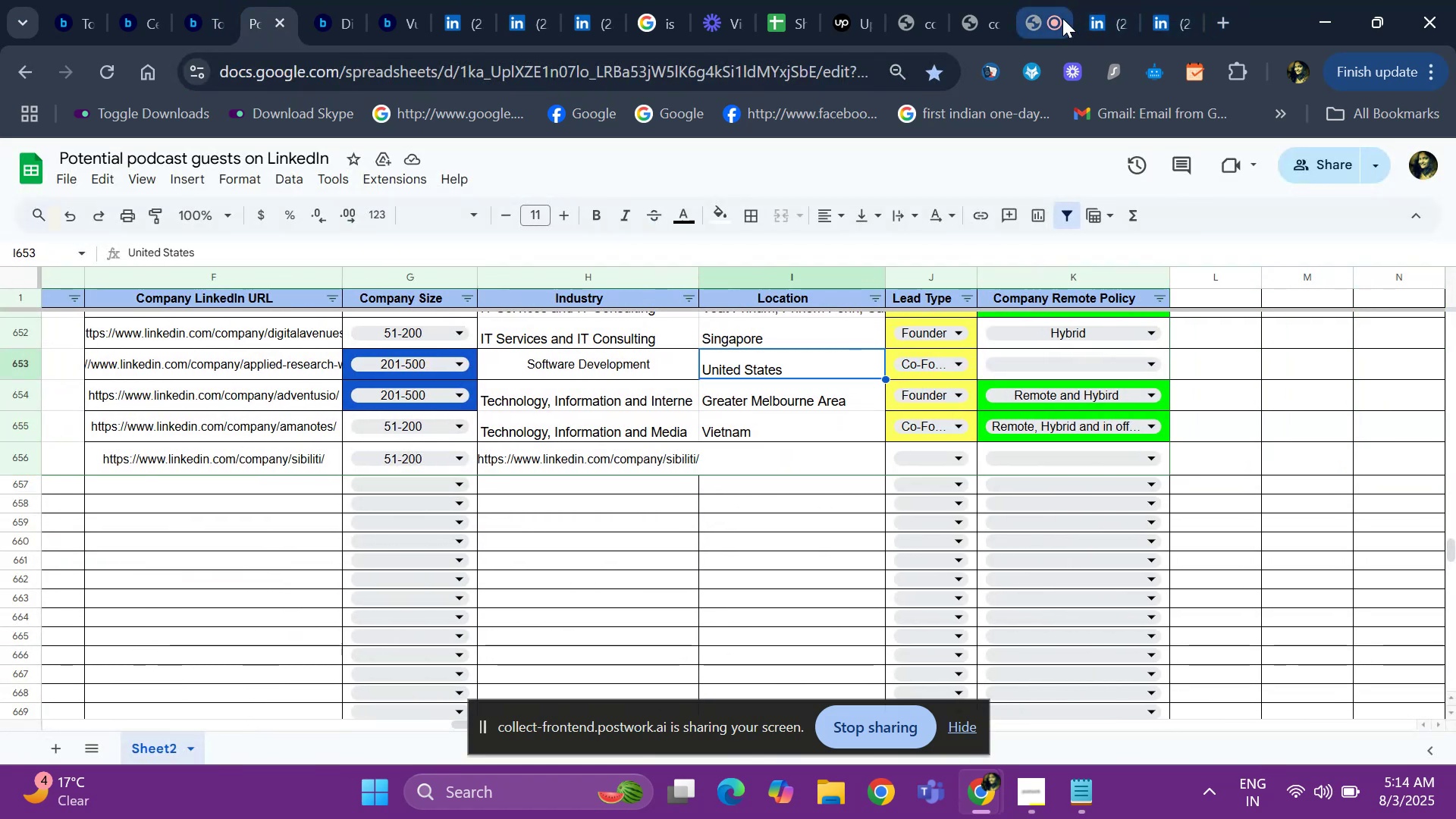 
left_click([1130, 13])
 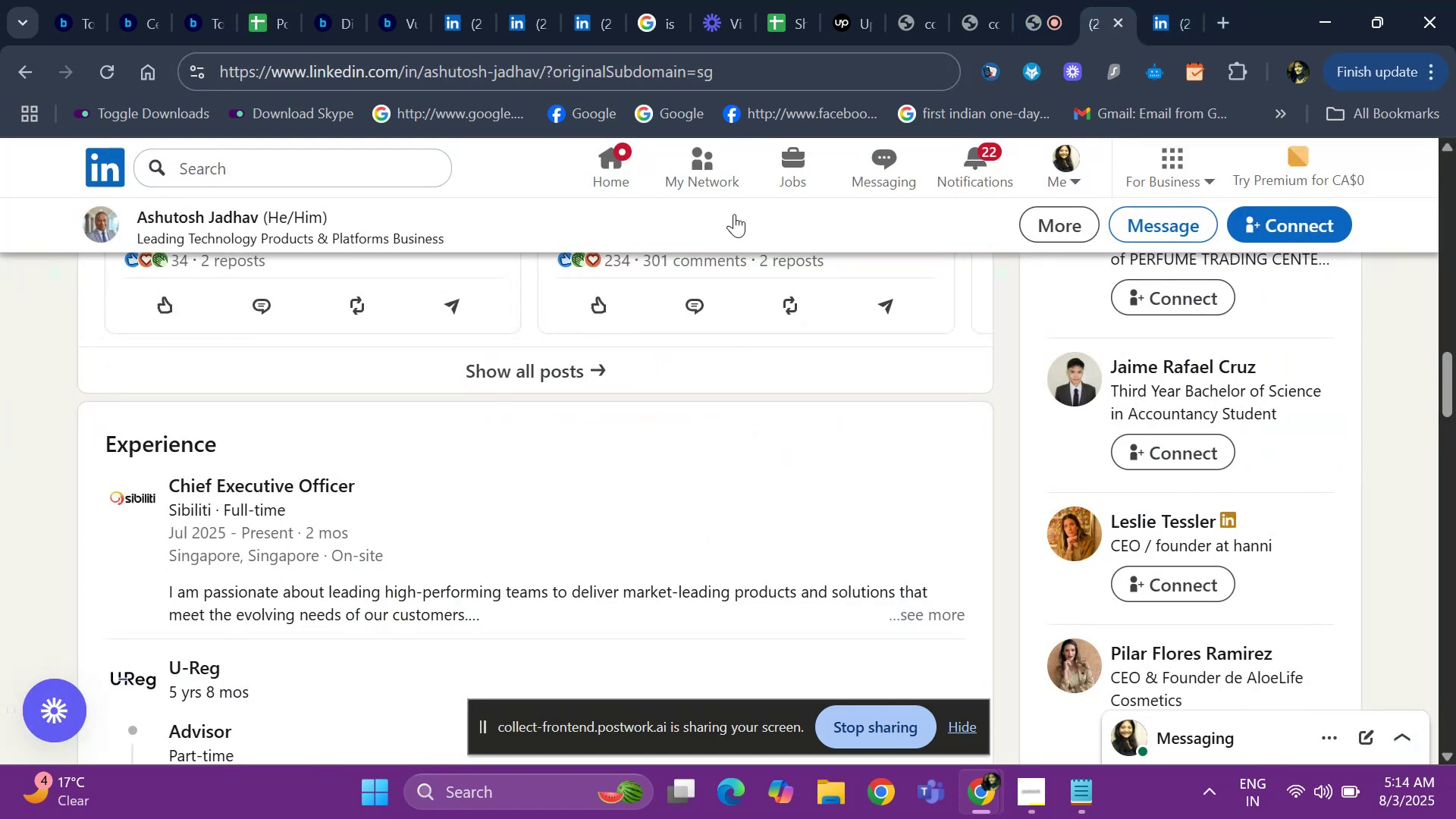 
hold_key(key=ArrowUp, duration=1.5)
 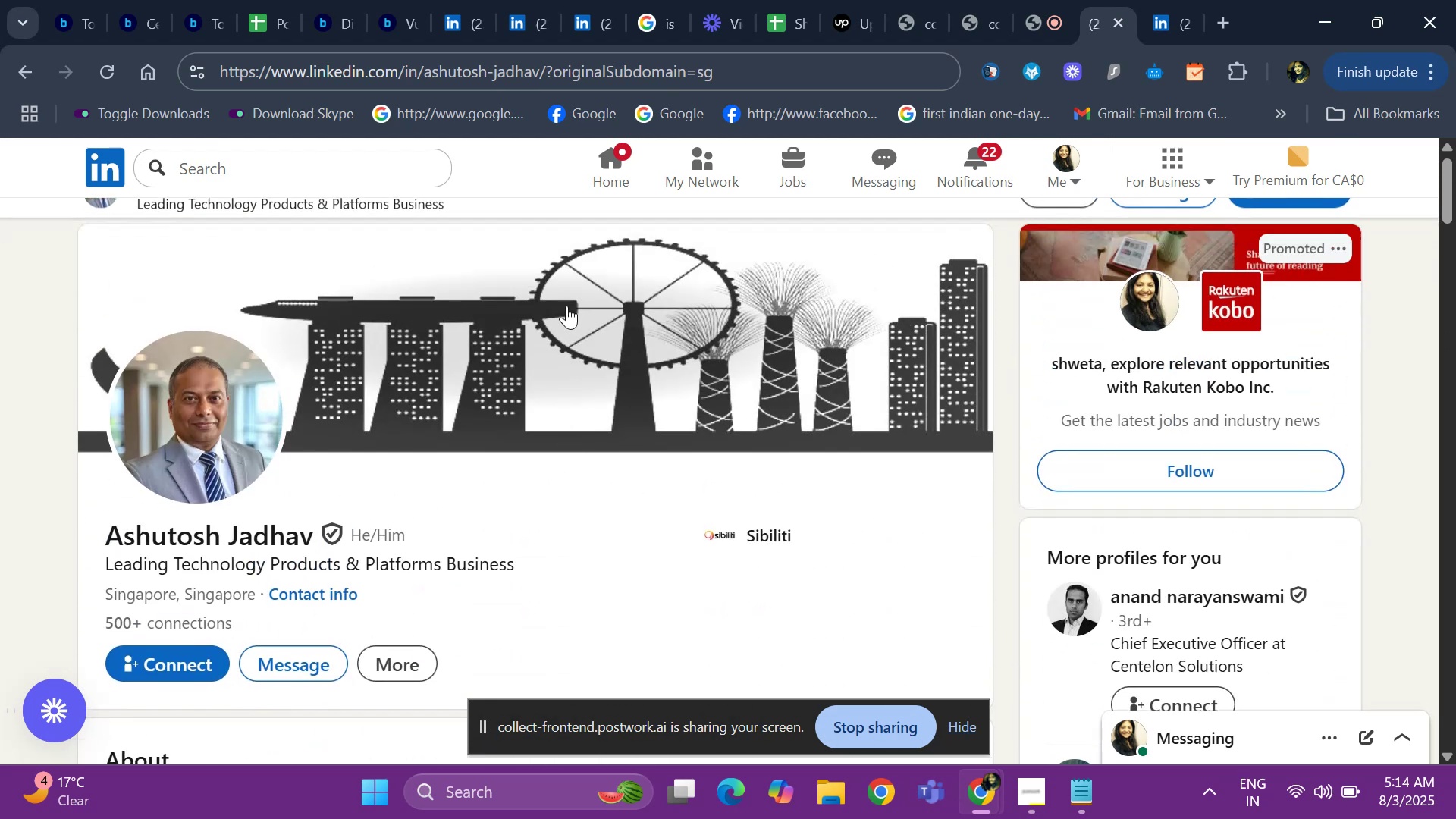 
hold_key(key=ArrowUp, duration=0.35)
 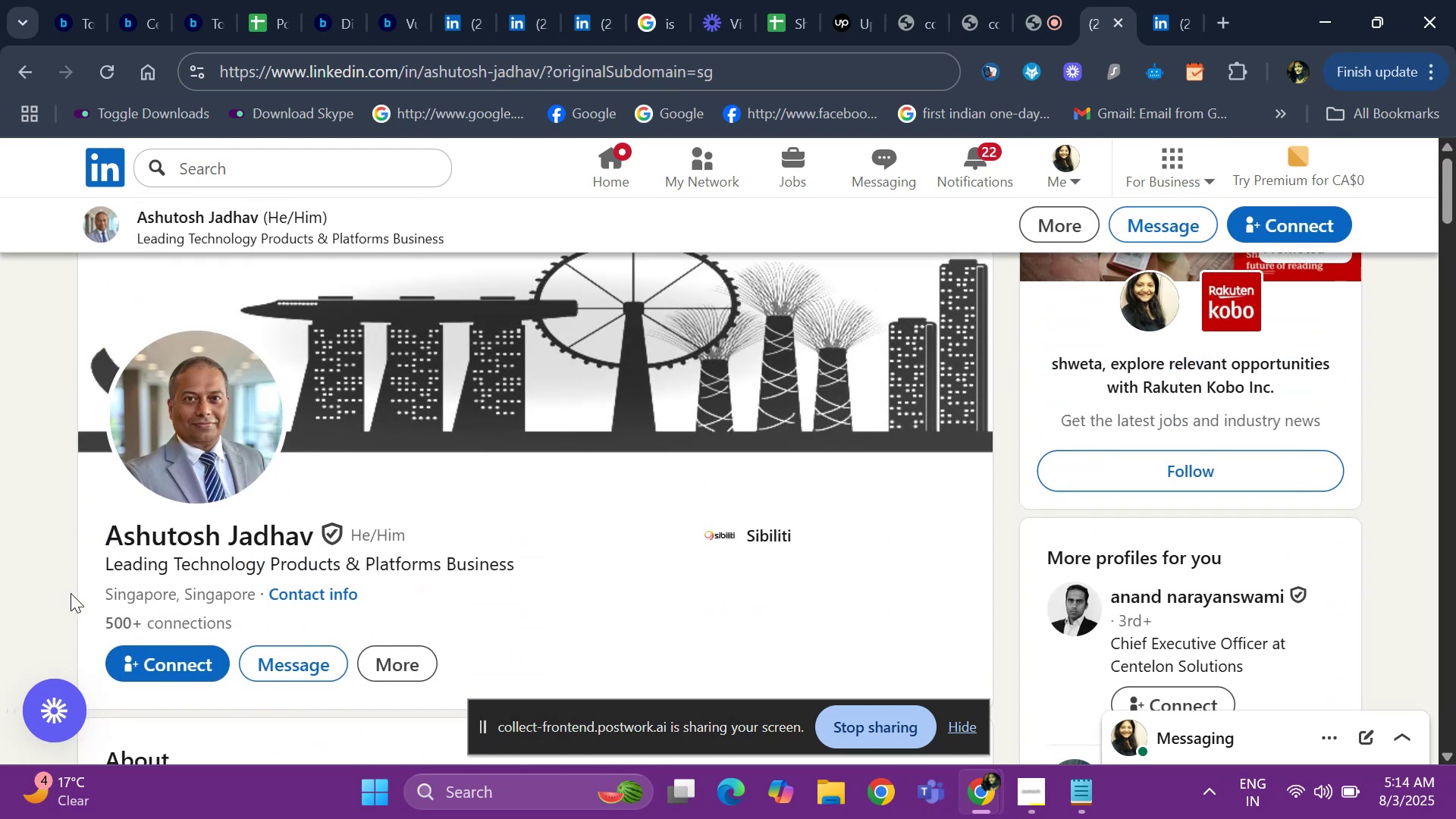 
left_click_drag(start_coordinate=[75, 594], to_coordinate=[250, 589])
 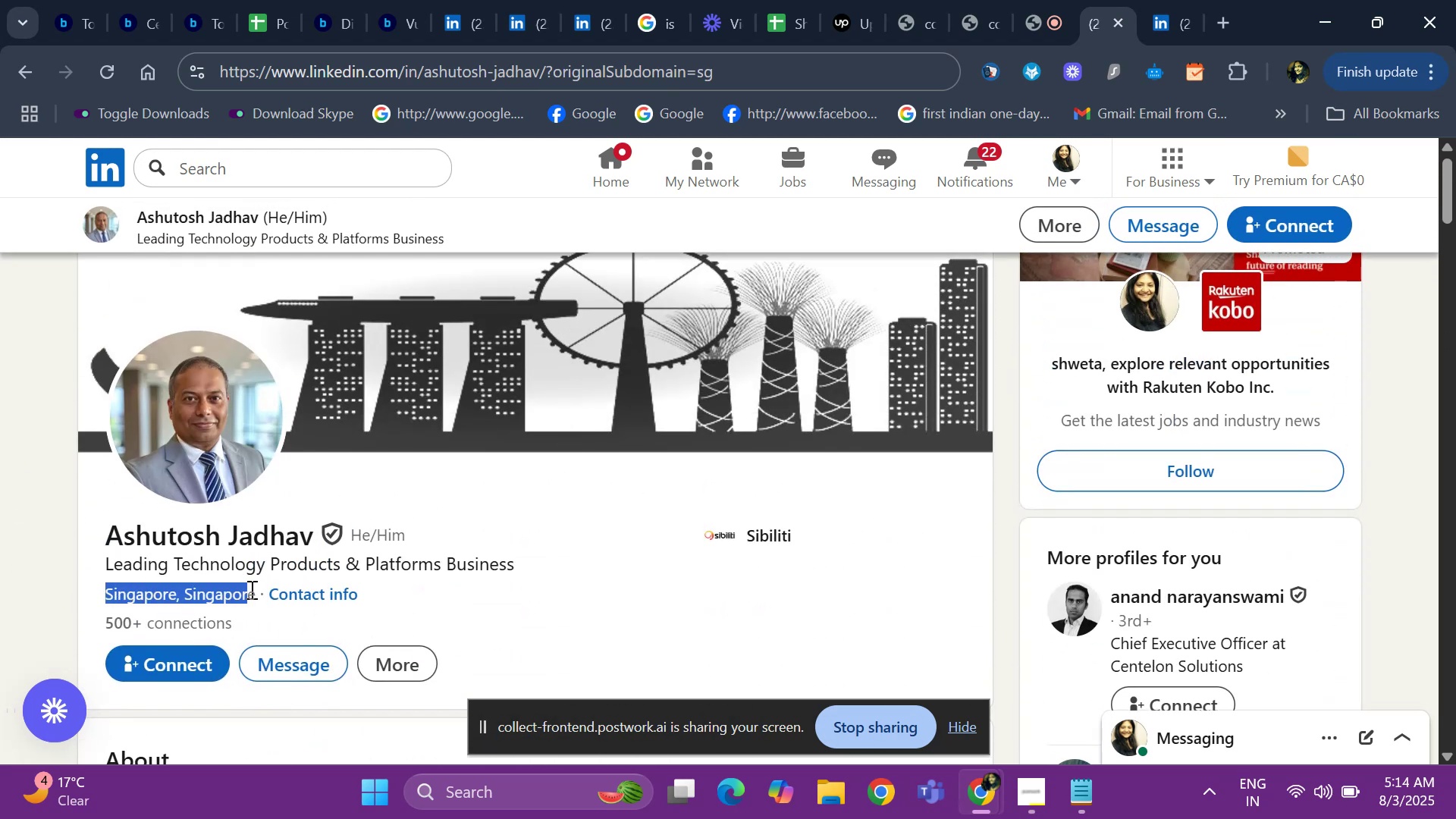 
left_click([250, 589])
 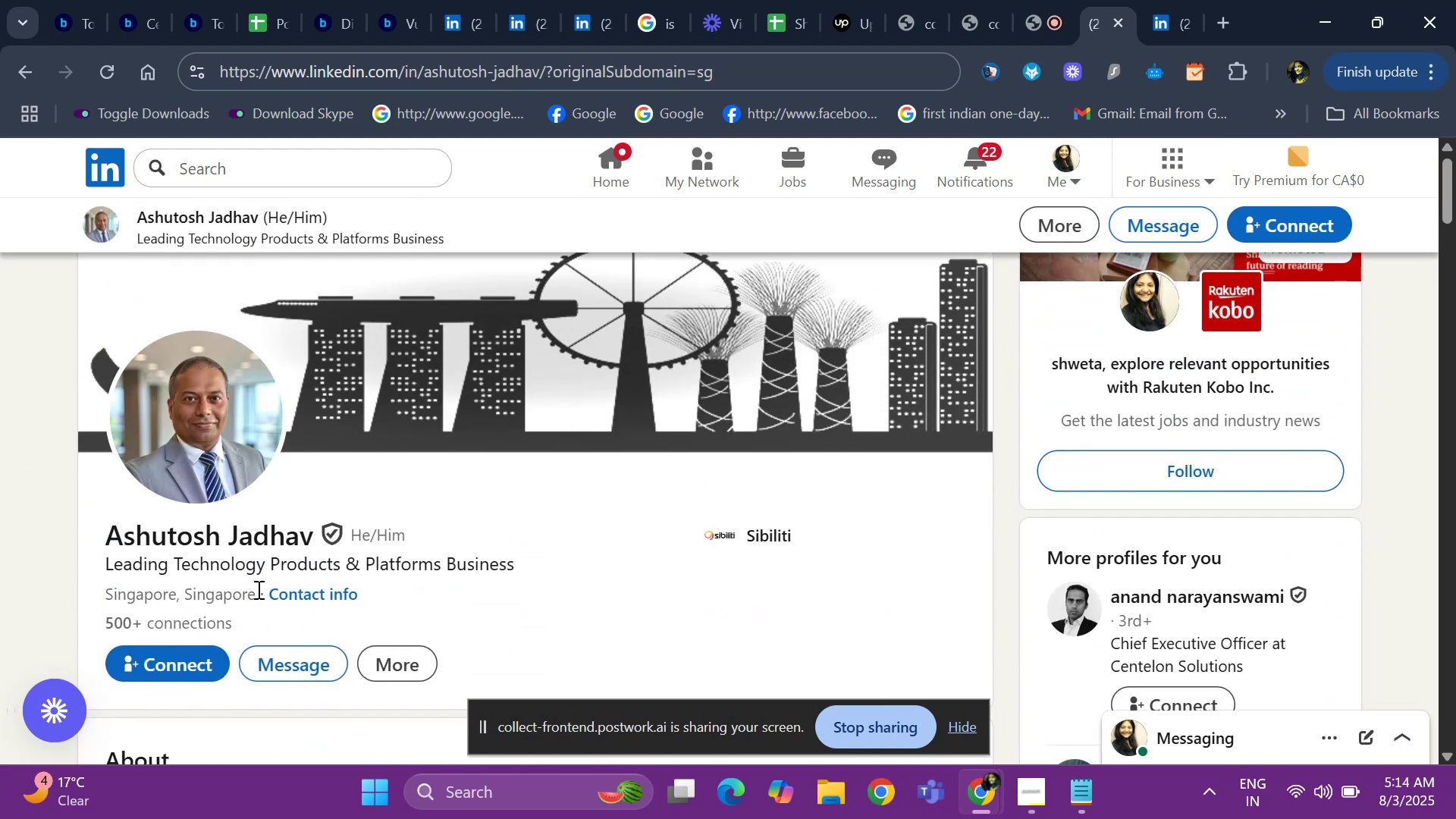 
left_click_drag(start_coordinate=[259, 590], to_coordinate=[102, 587])
 